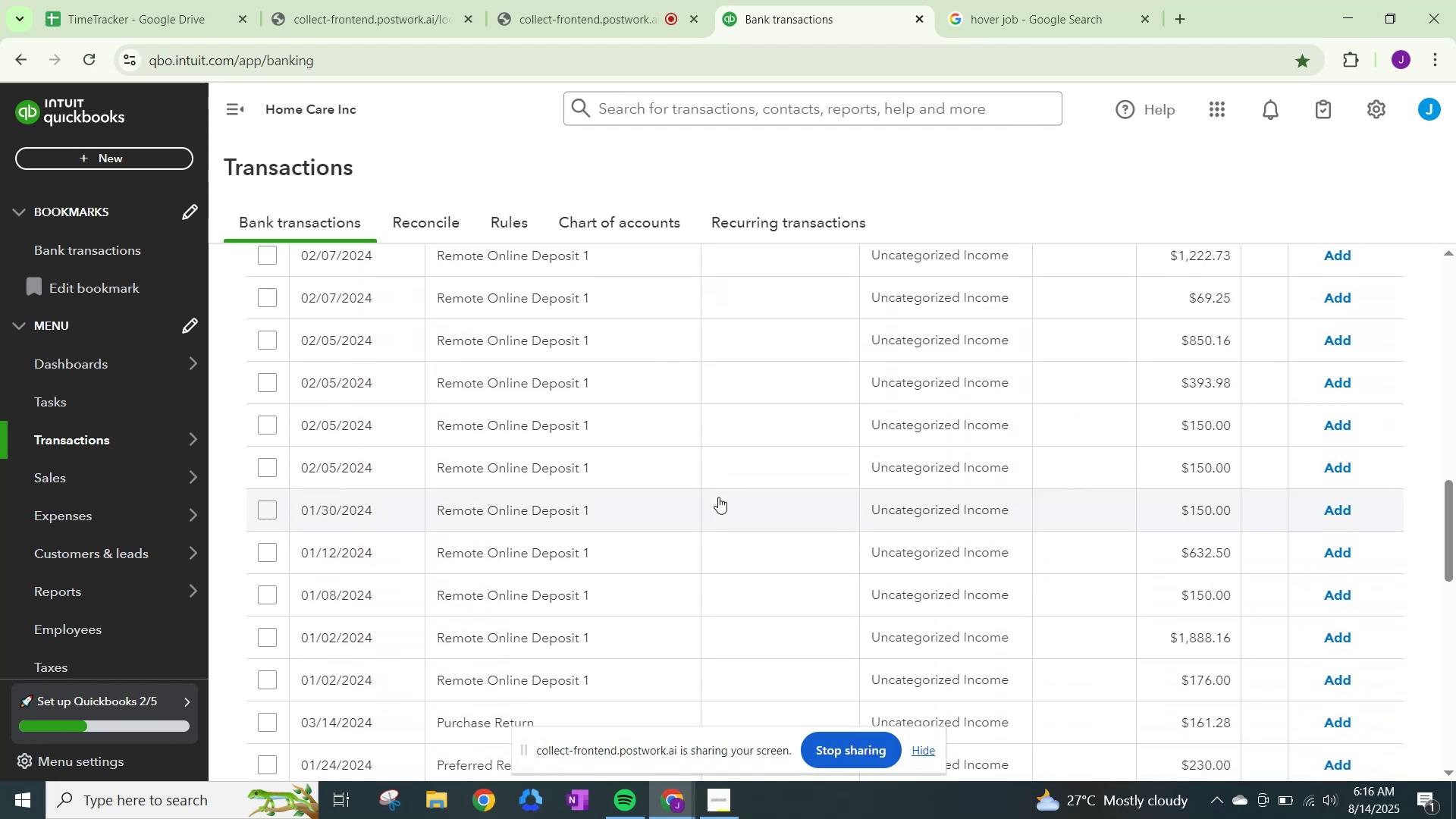 
scroll: coordinate [718, 497], scroll_direction: up, amount: 25.0
 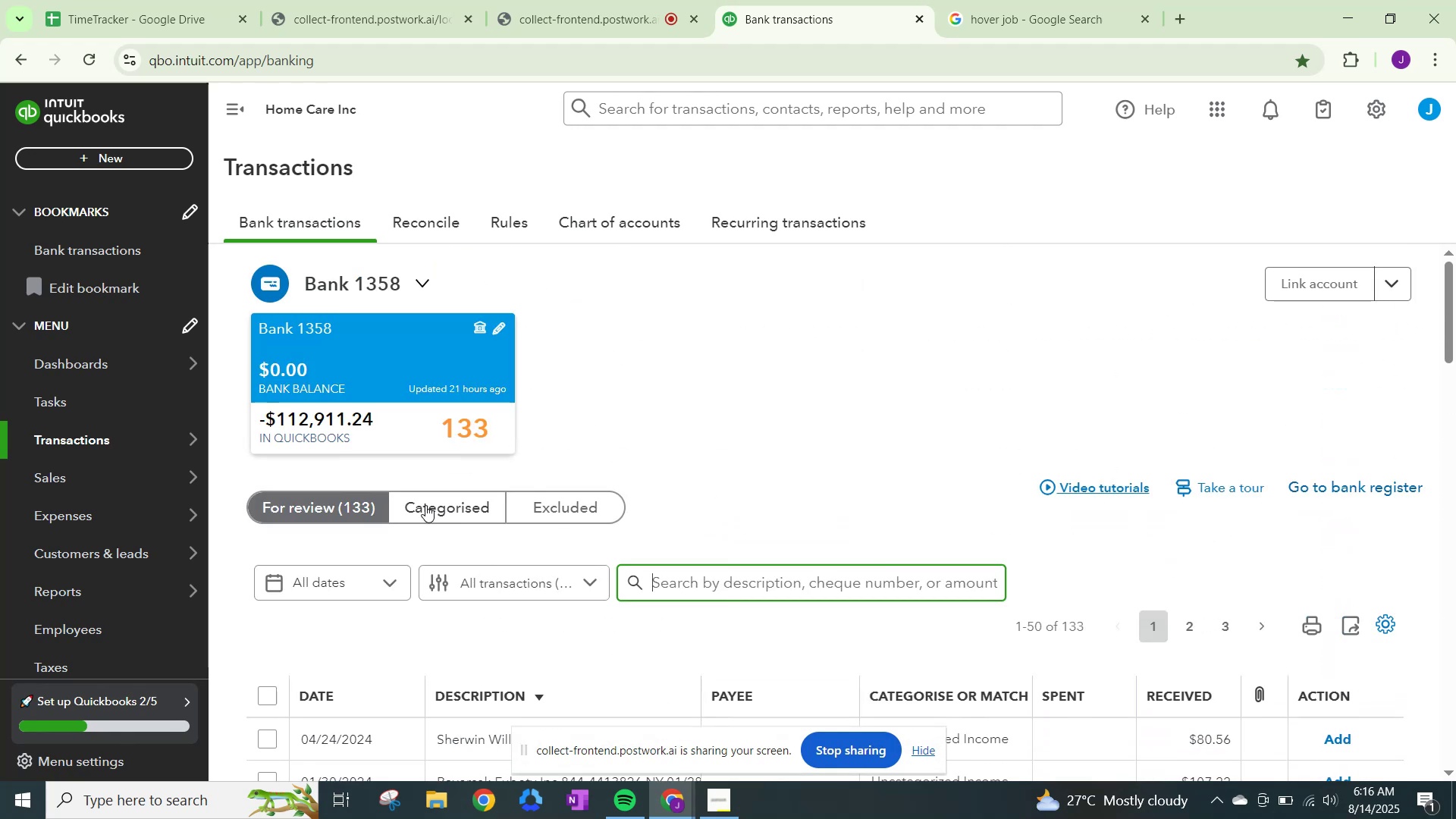 
scroll: coordinate [753, 542], scroll_direction: down, amount: 18.0
 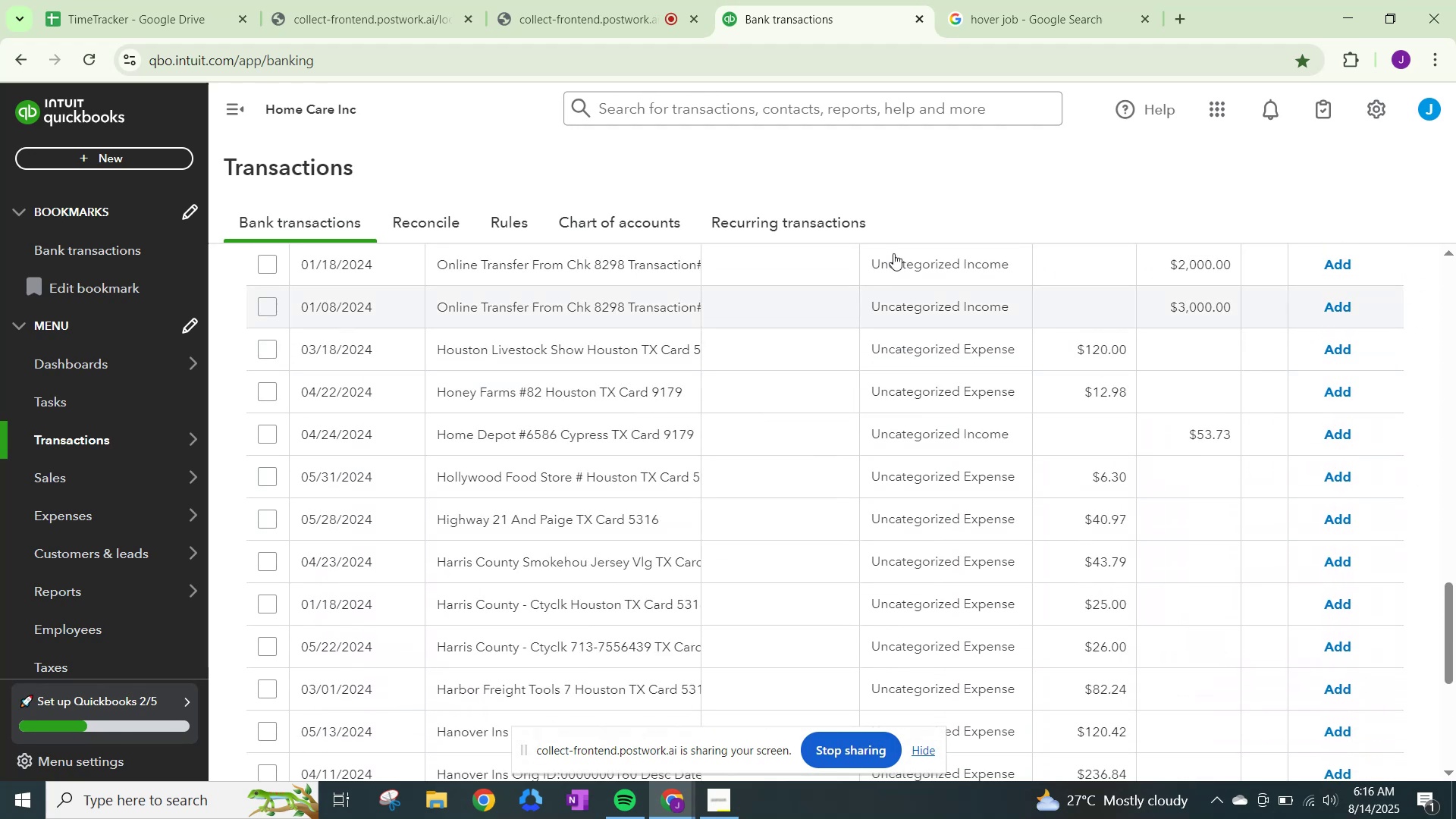 
left_click([1021, 10])
 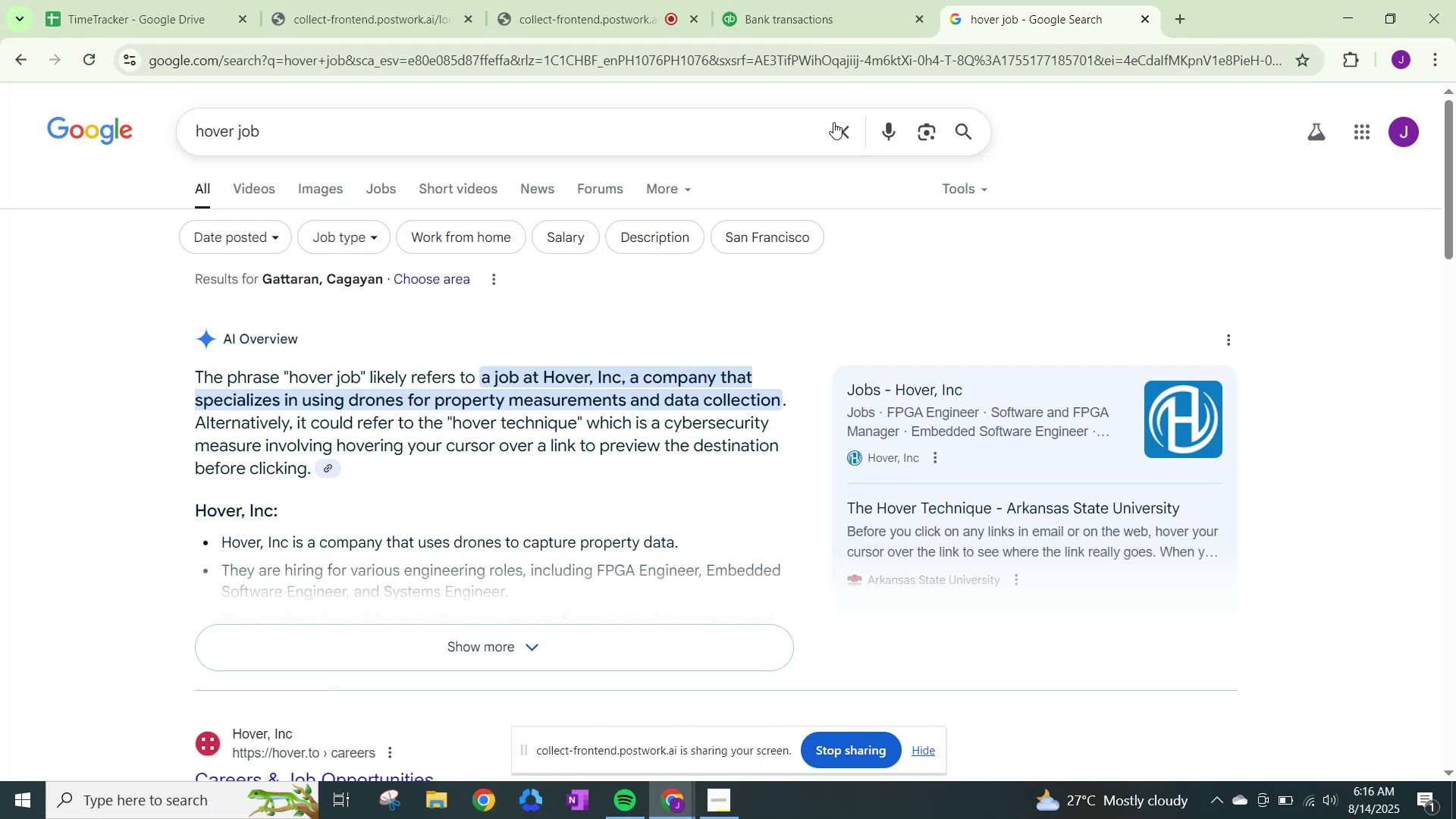 
left_click([839, 139])
 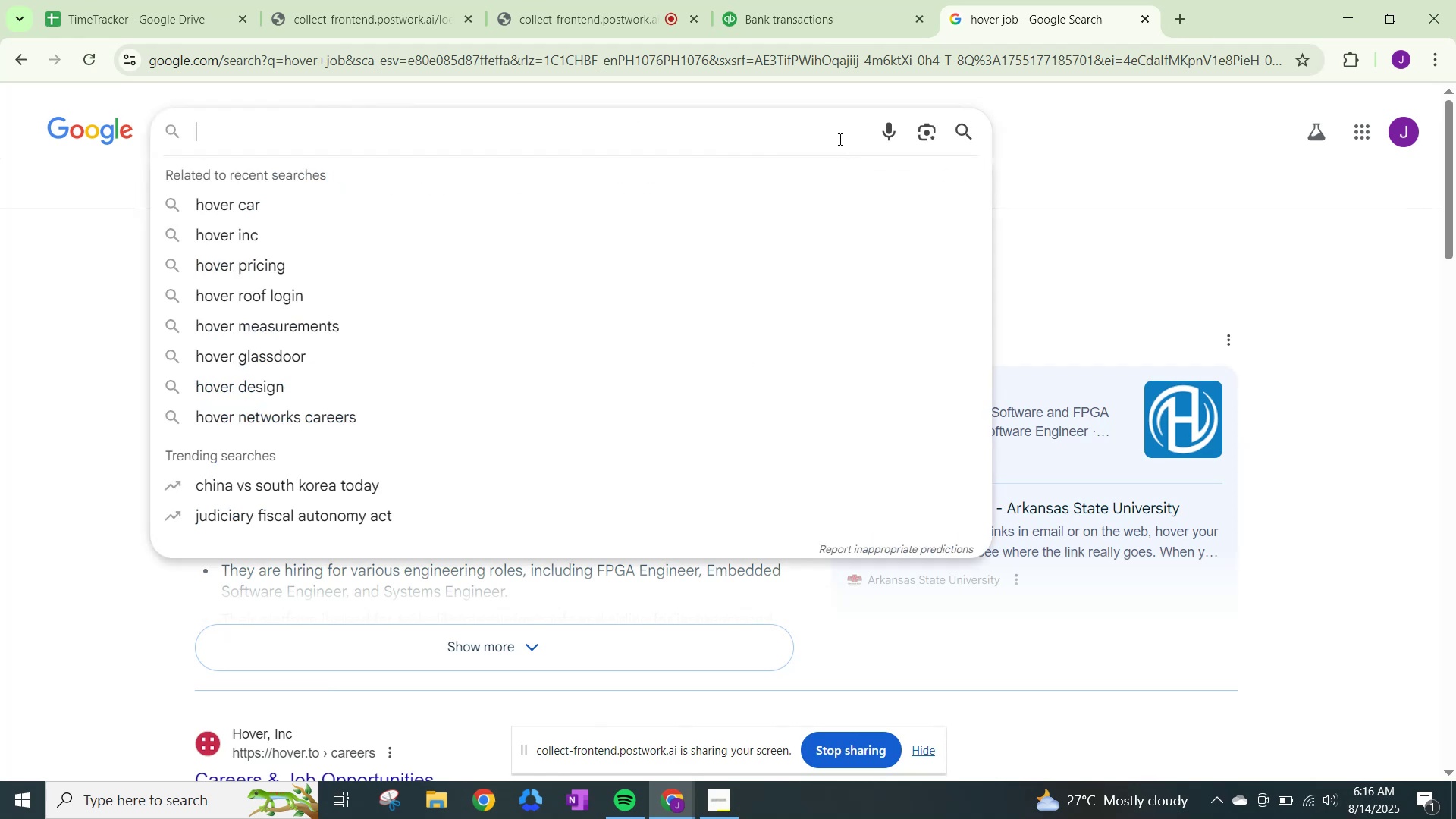 
type(houston live)
 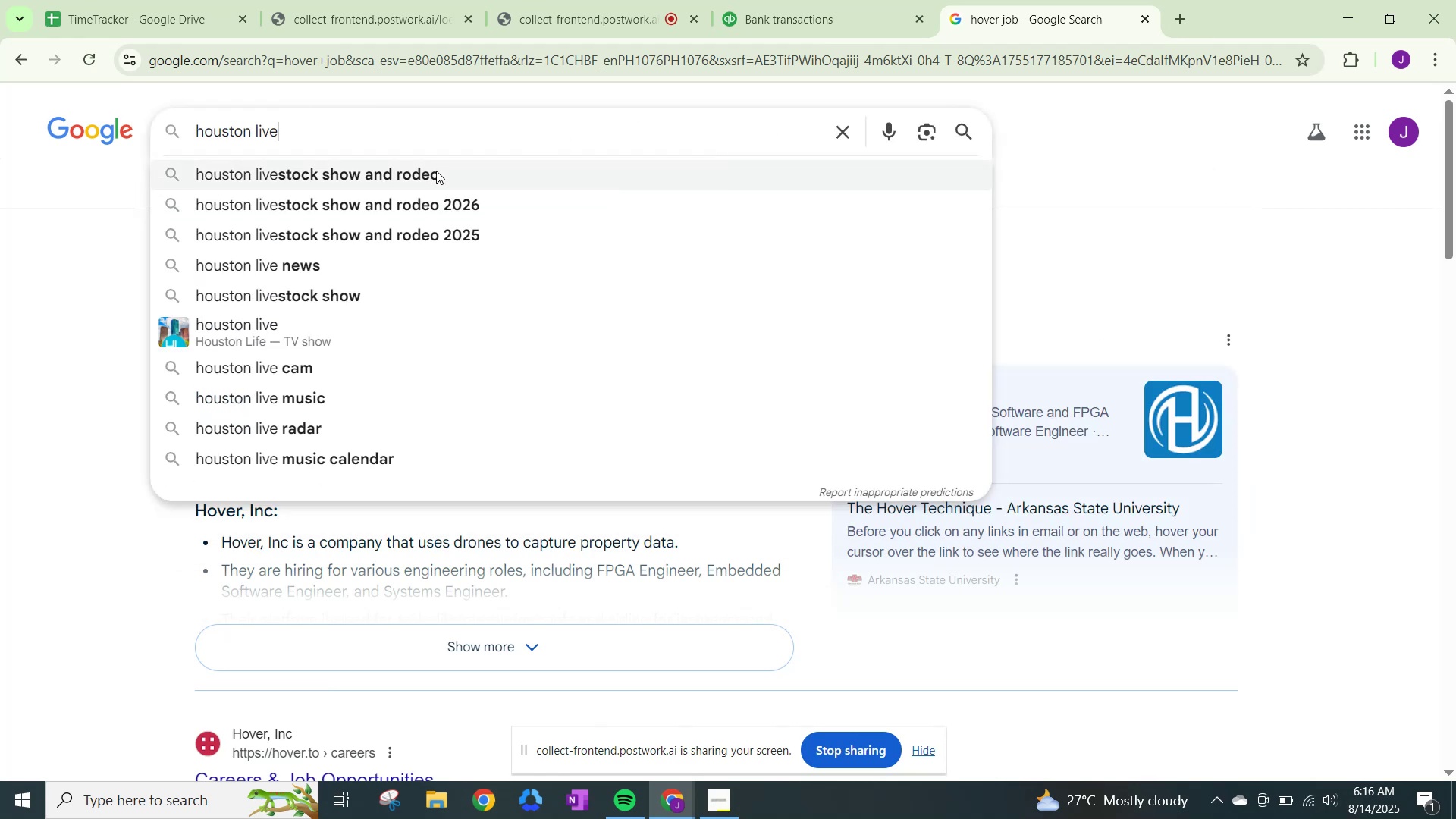 
left_click([401, 174])
 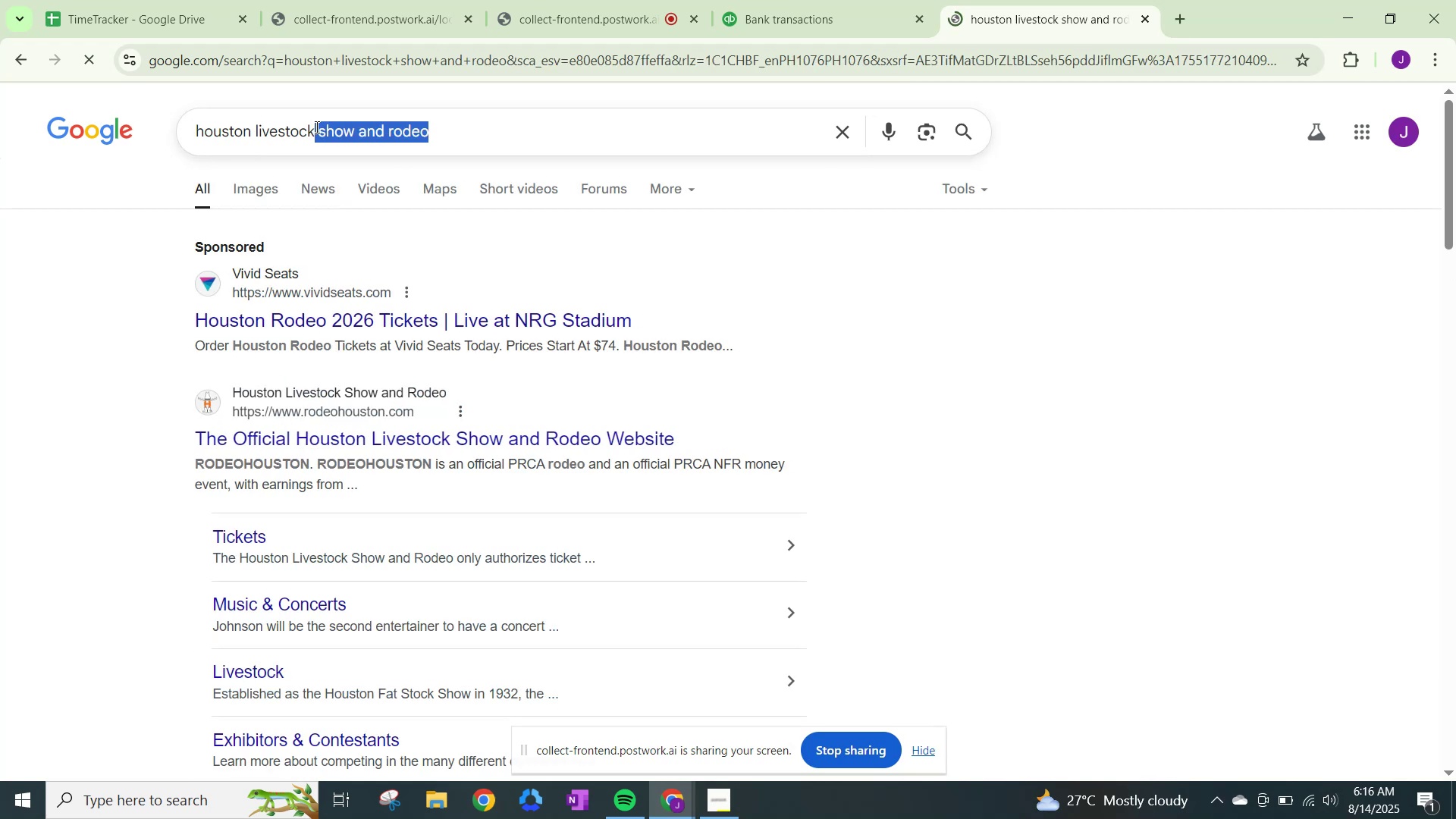 
key(Backspace)
 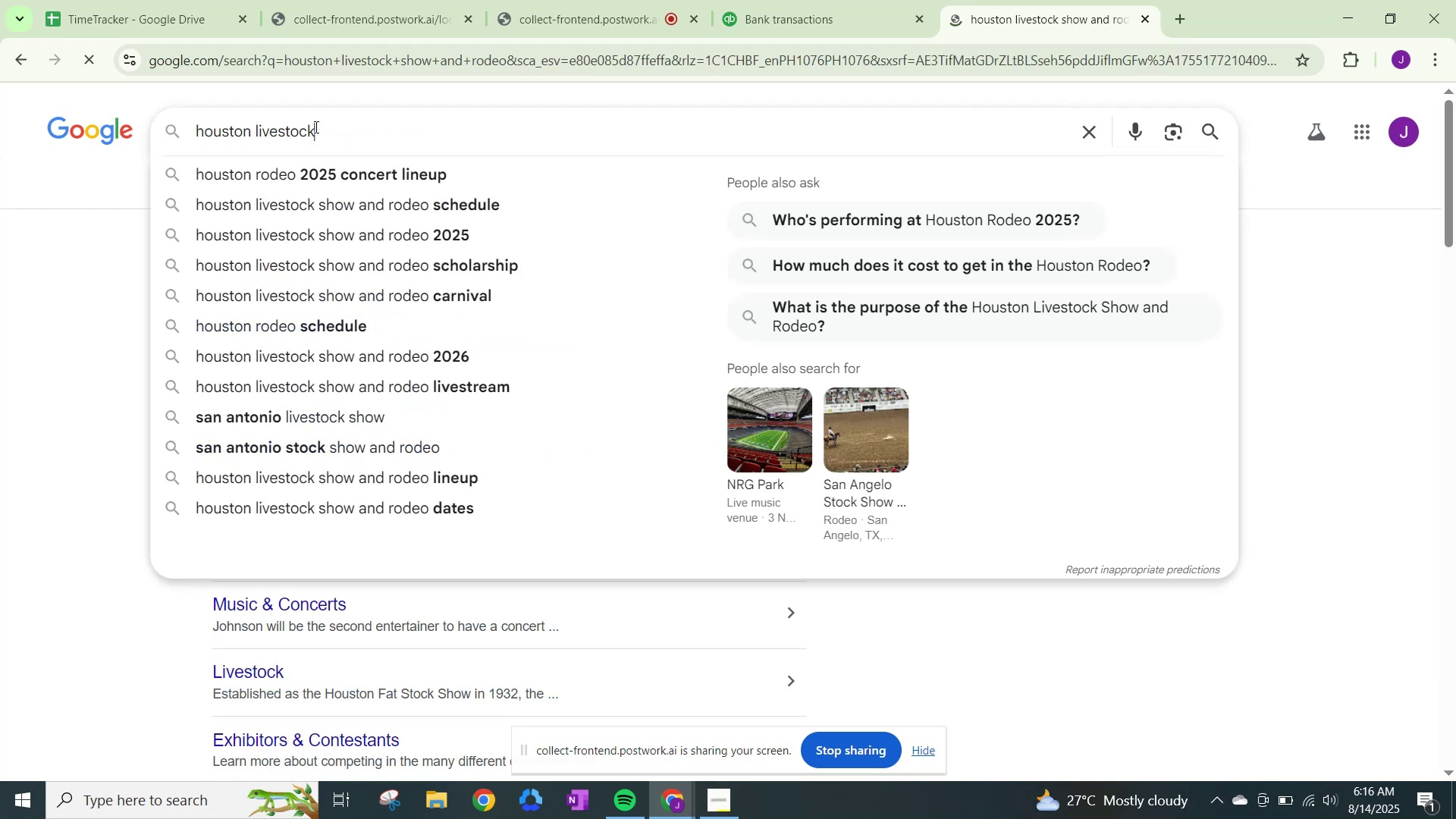 
key(Enter)
 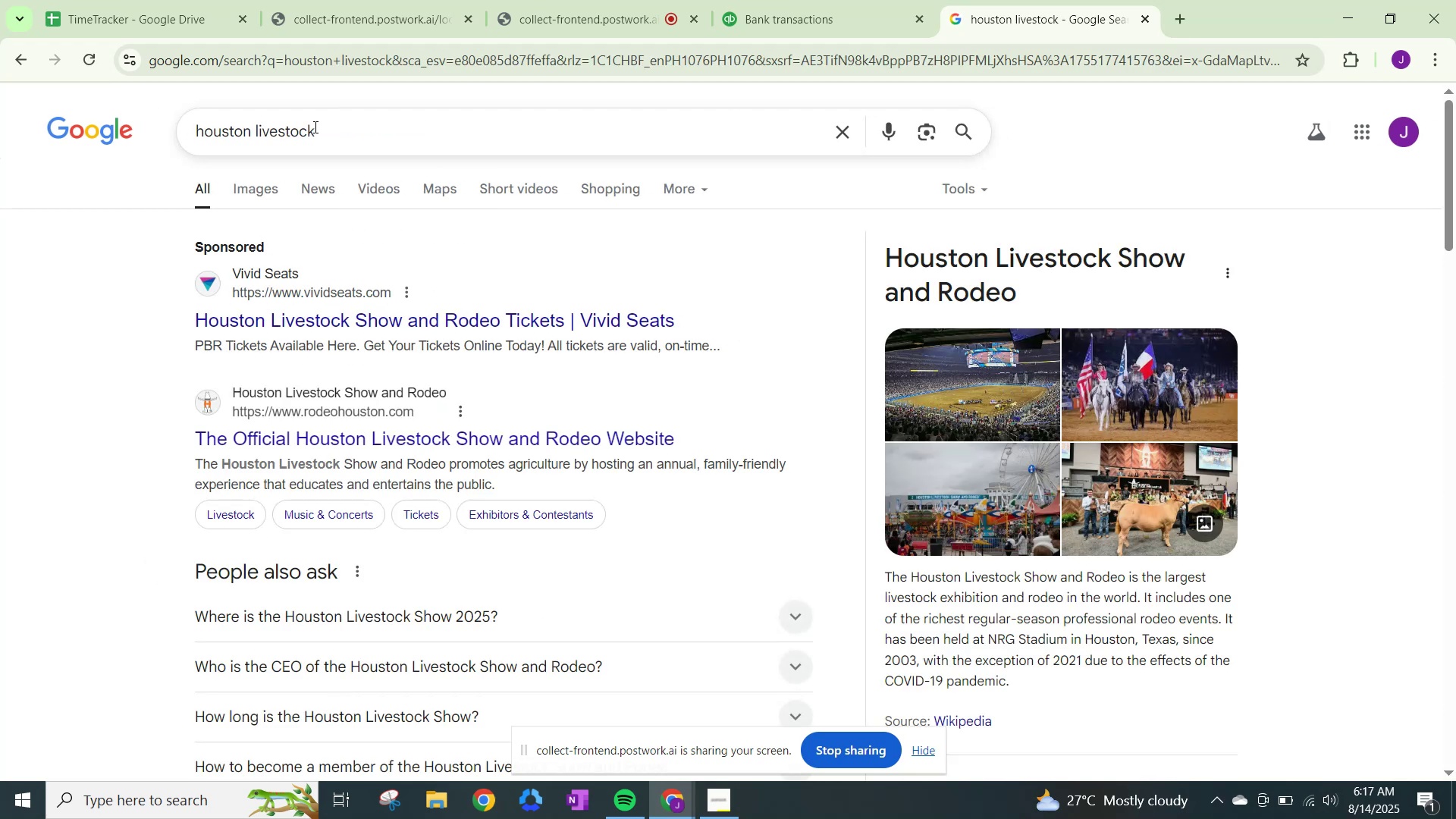 
wait(11.18)
 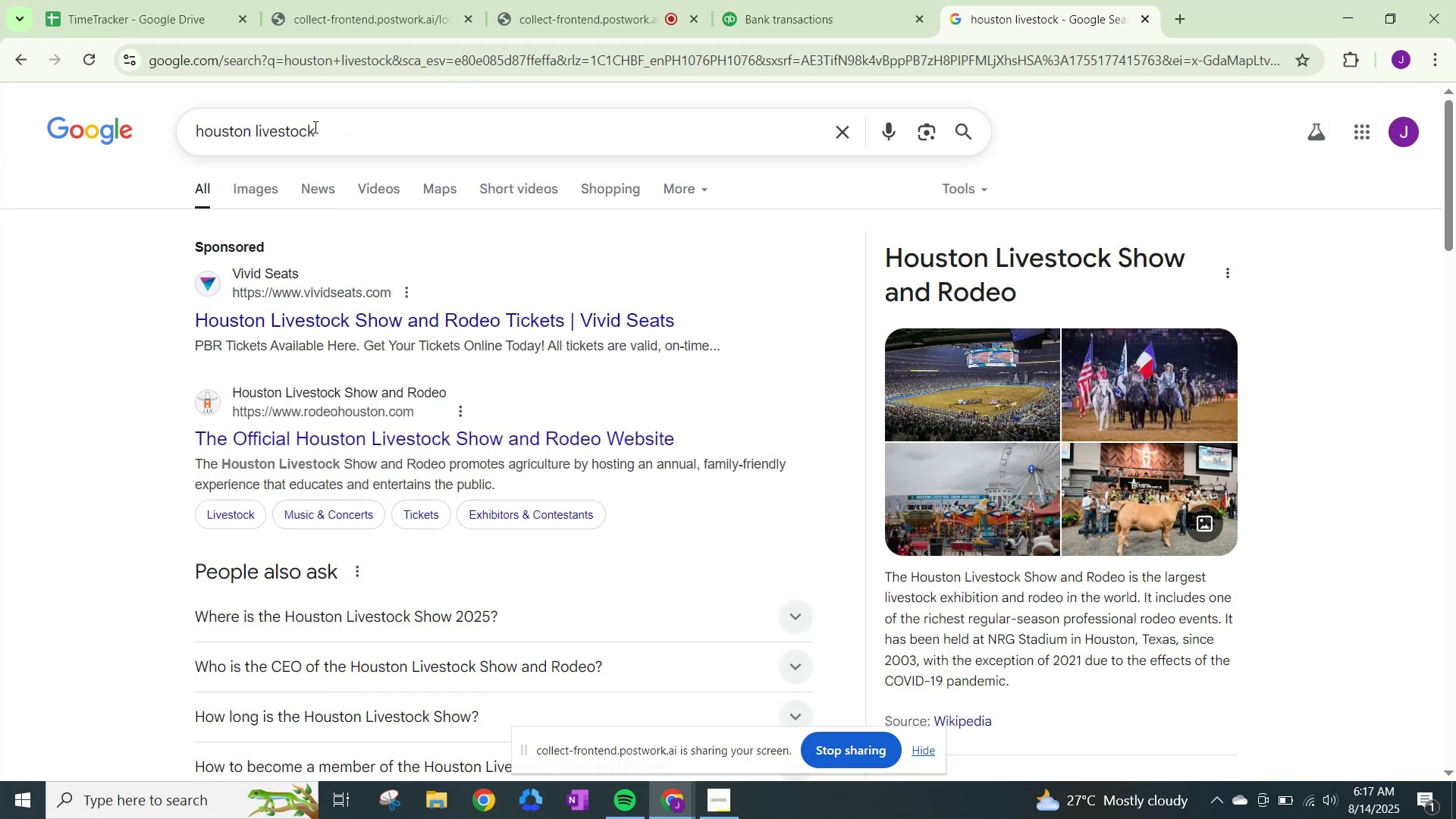 
left_click([917, 340])
 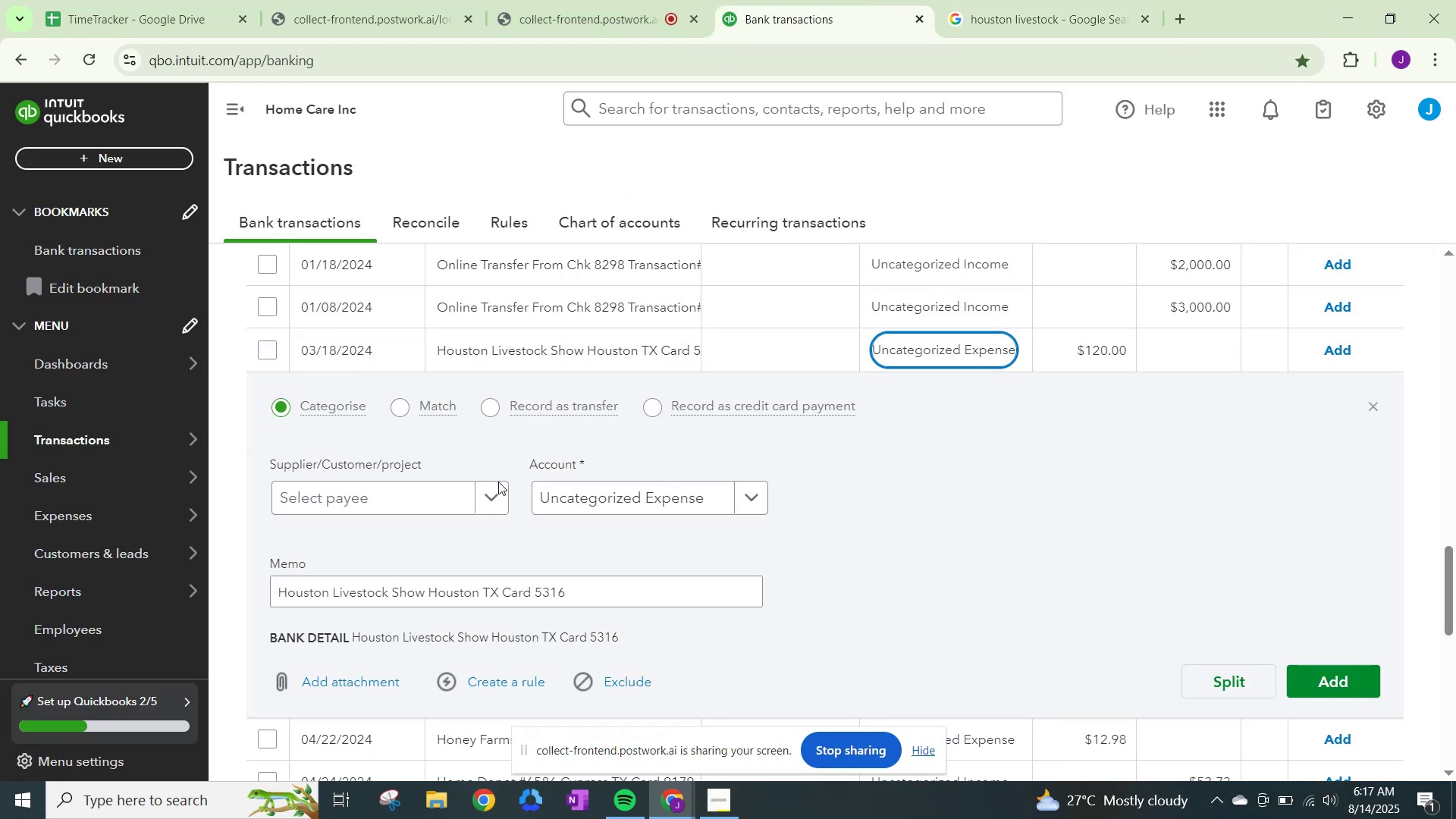 
left_click([496, 488])
 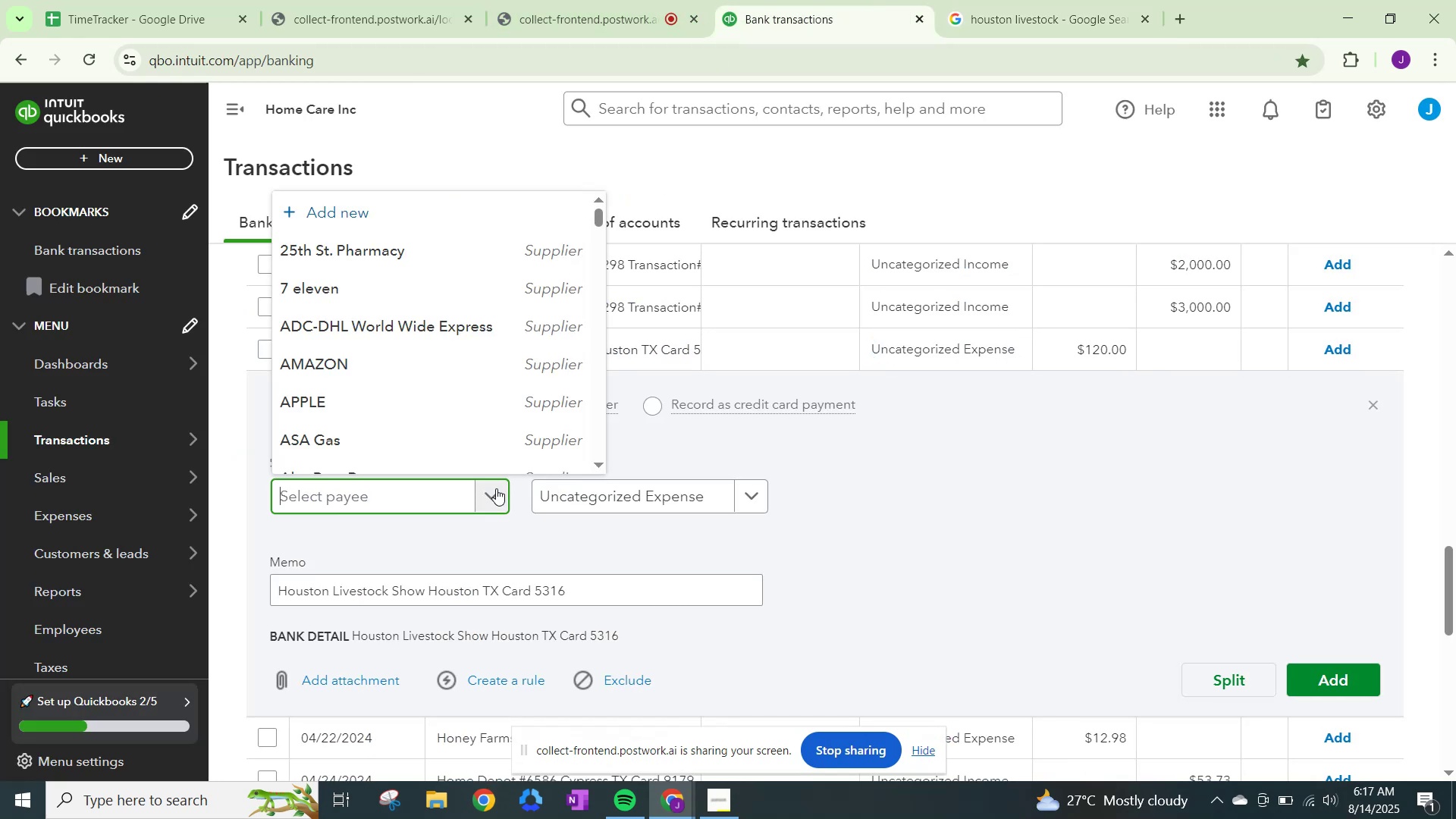 
type(Houston Lie)
key(Backspace)
type(vestock)
 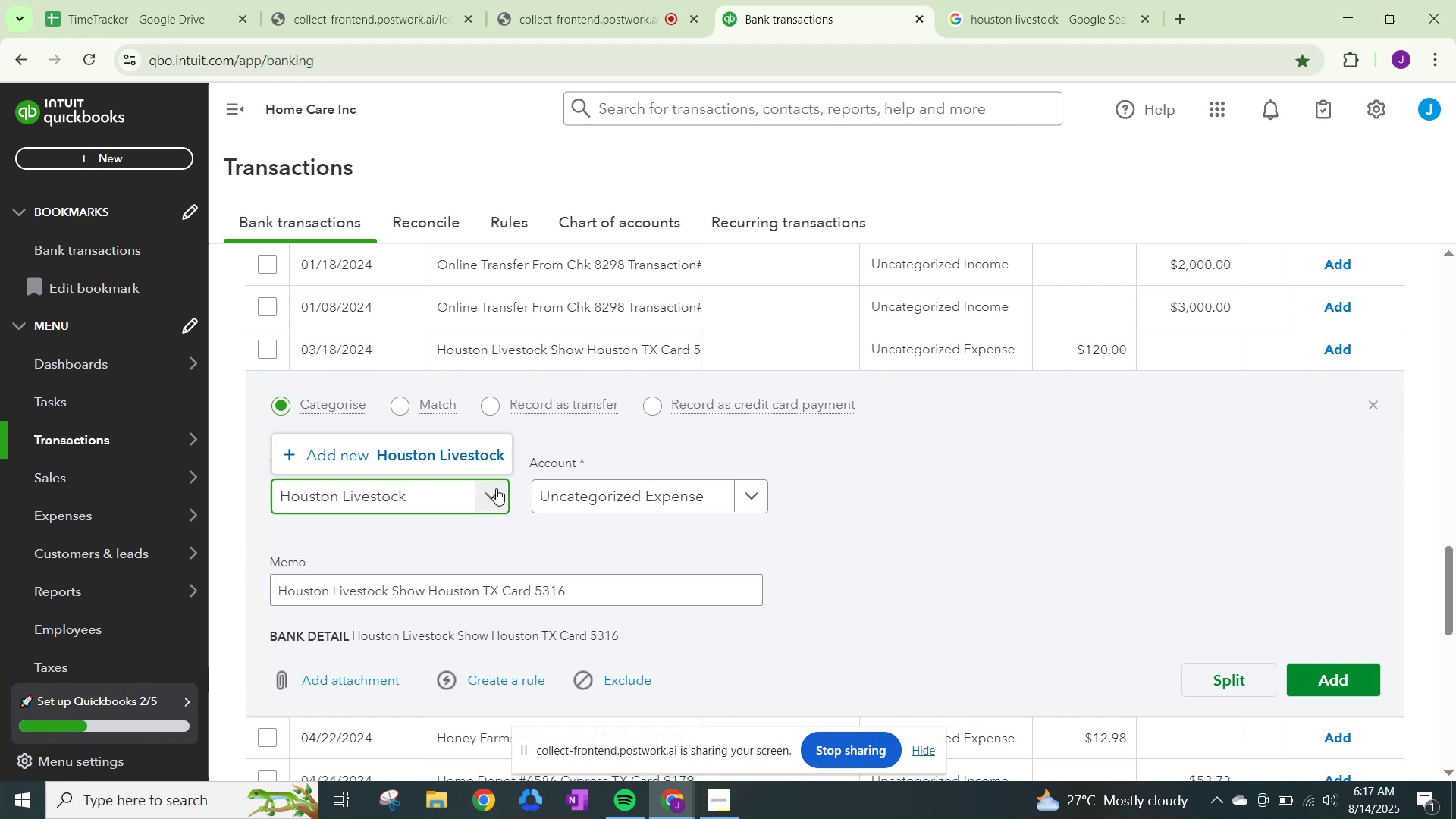 
wait(6.19)
 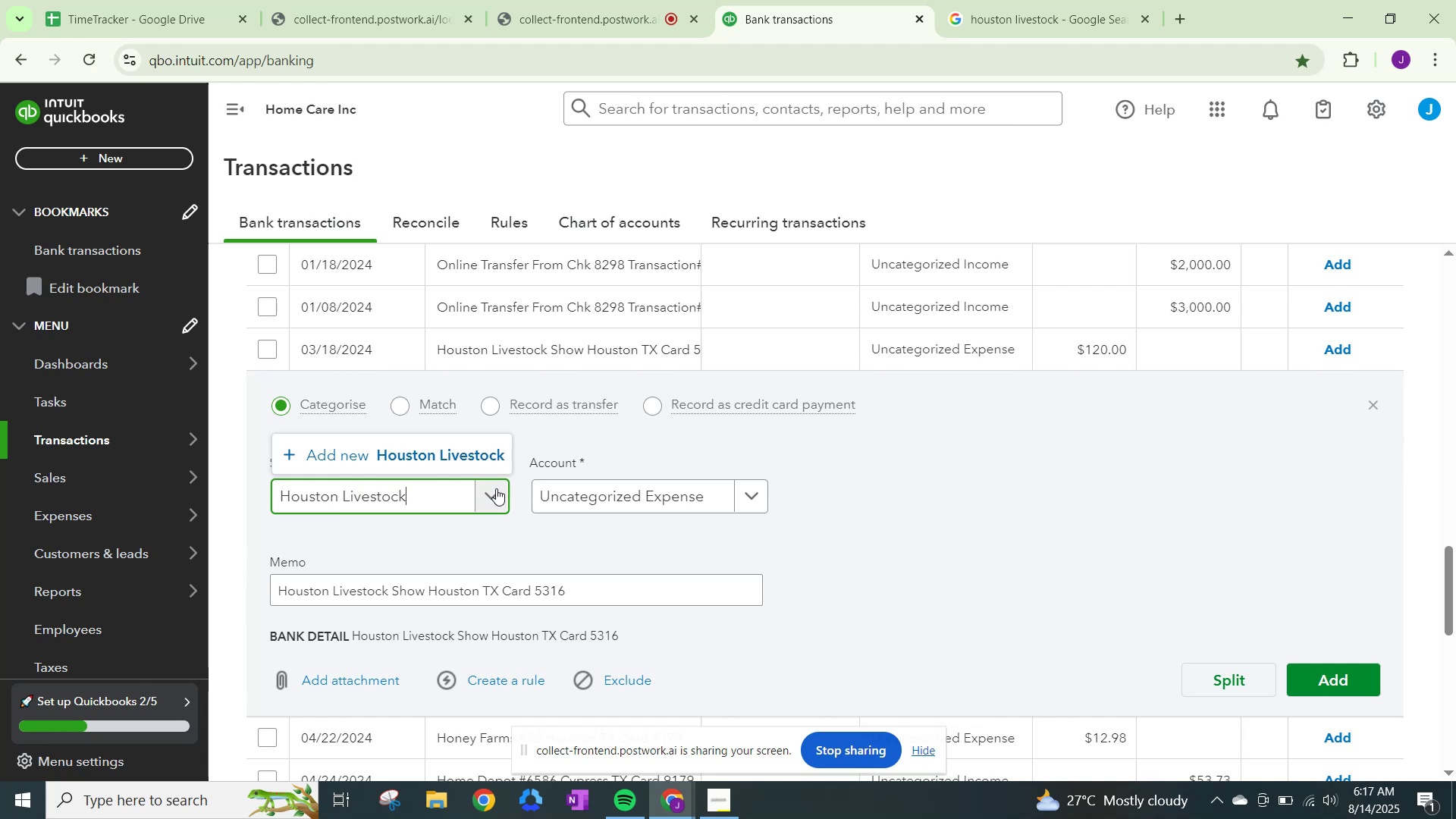 
left_click([443, 446])
 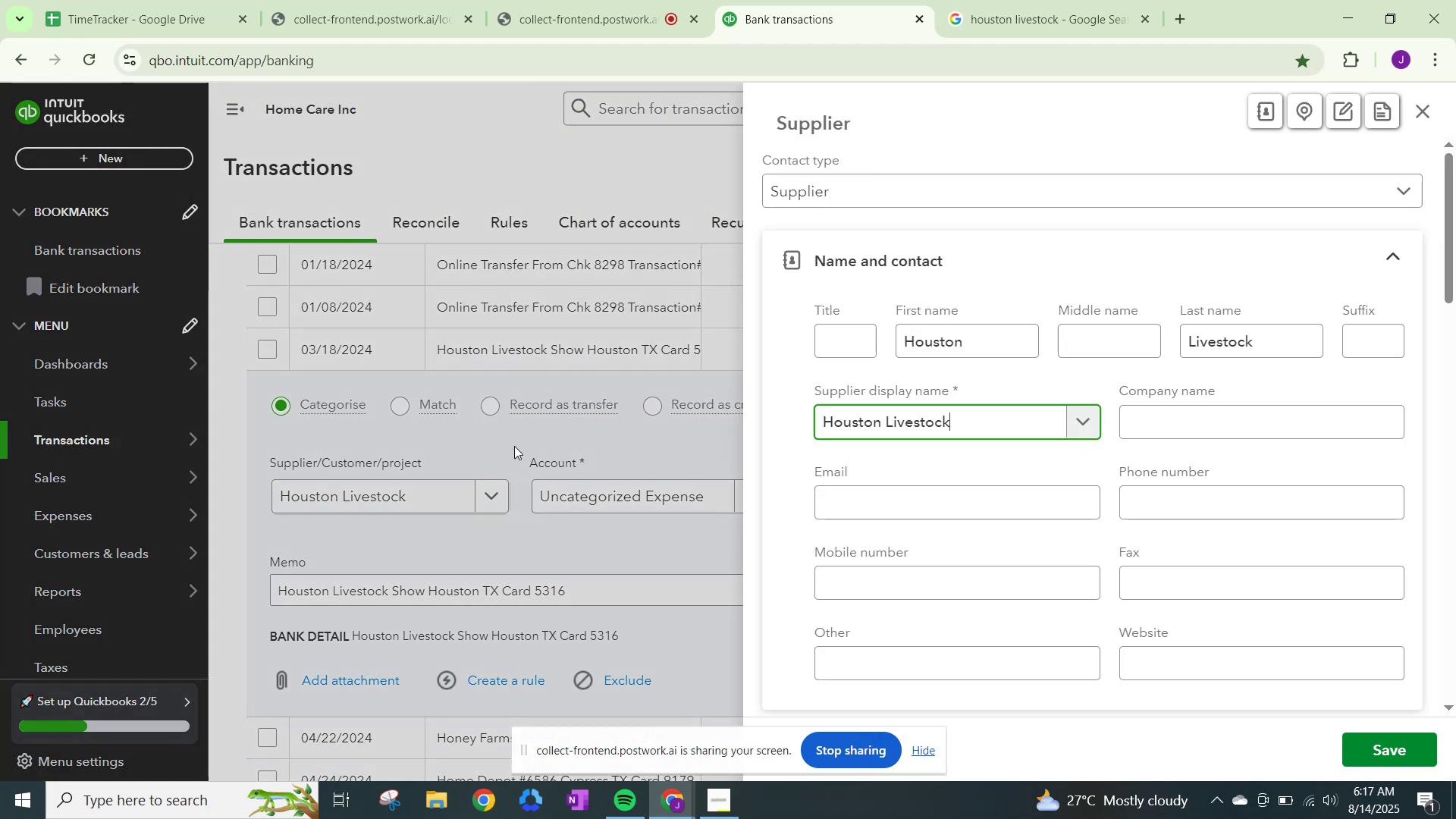 
scroll: coordinate [787, 458], scroll_direction: down, amount: 7.0
 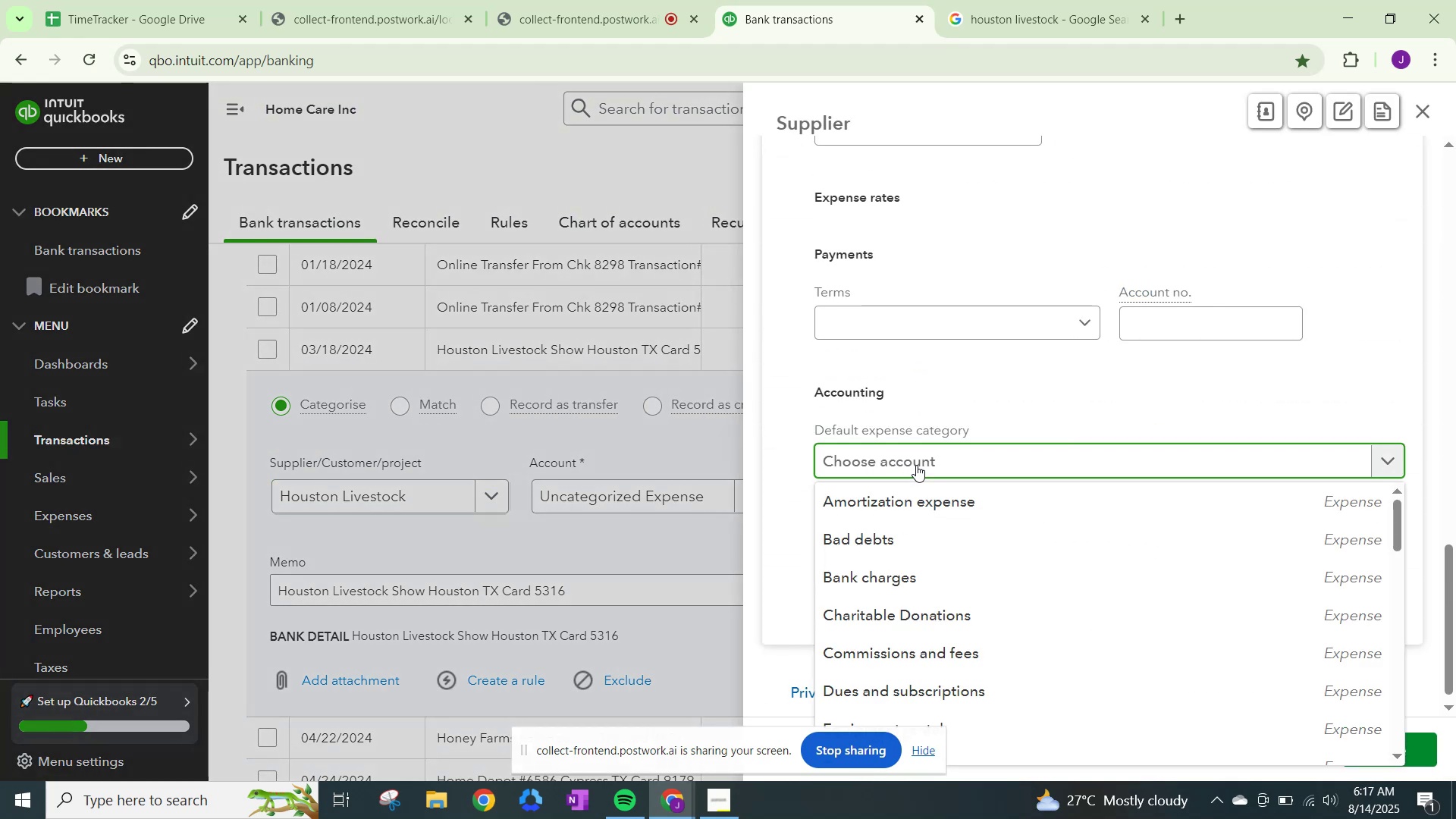 
wait(5.71)
 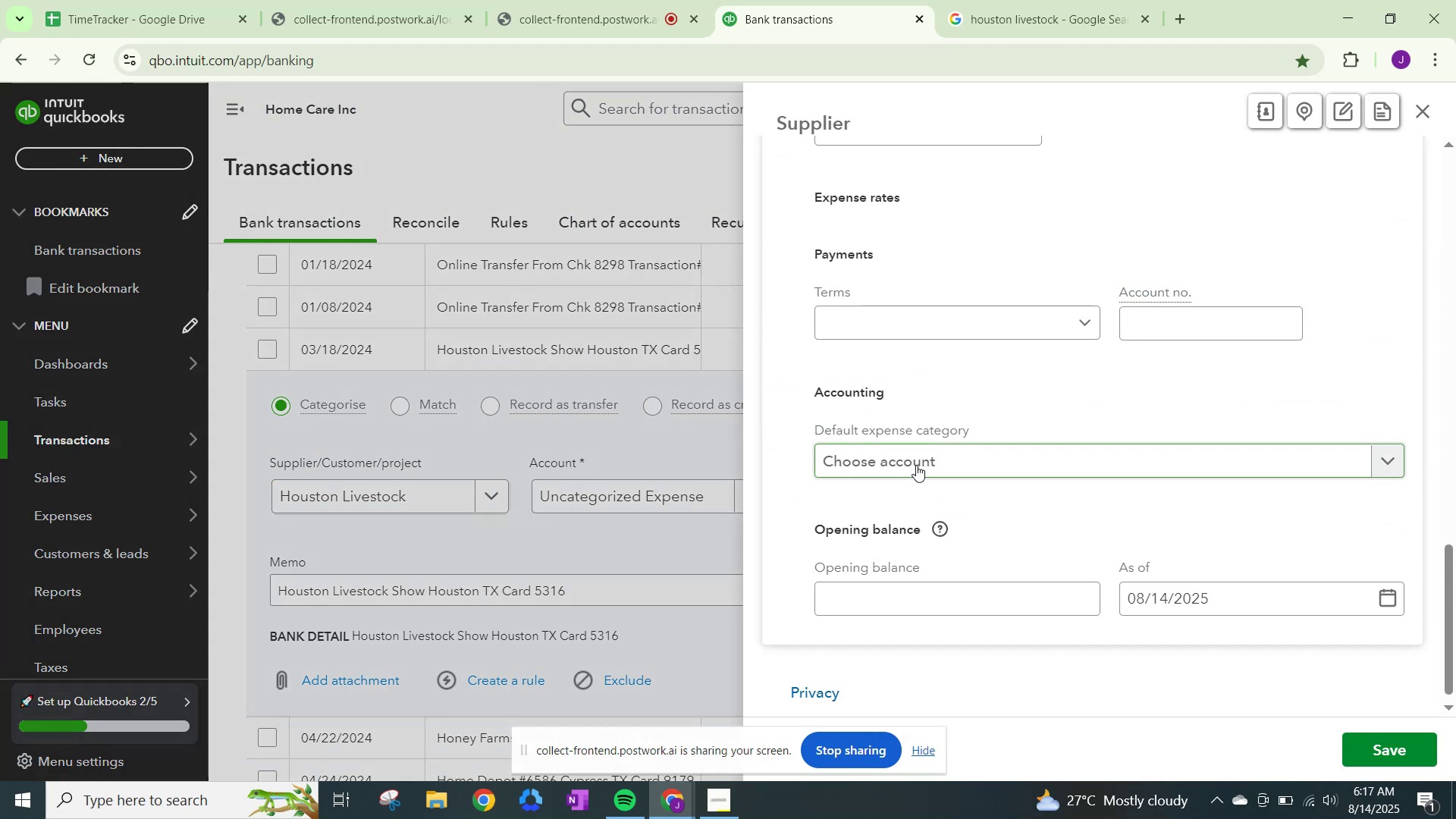 
type(other)
 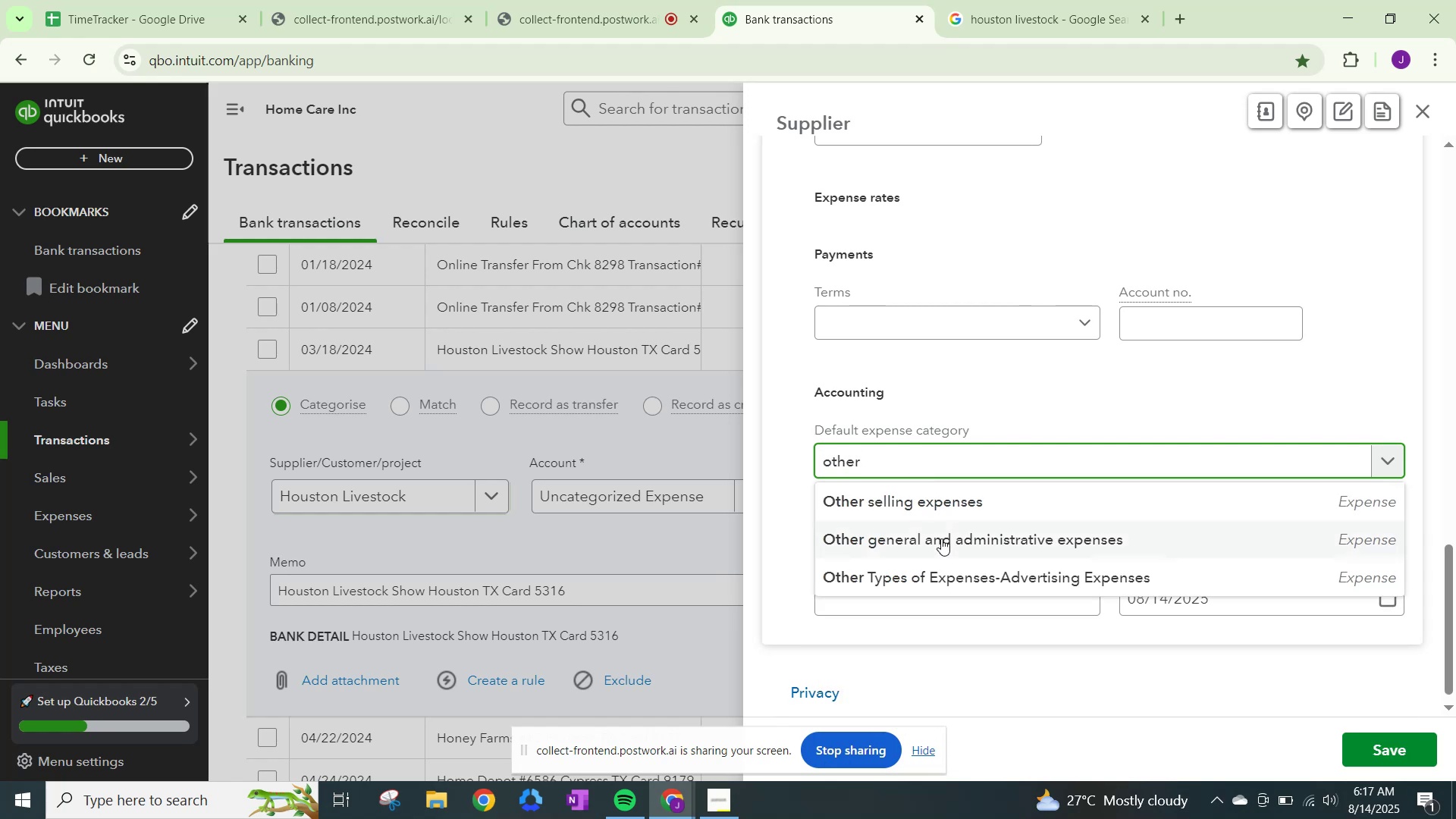 
left_click([943, 540])
 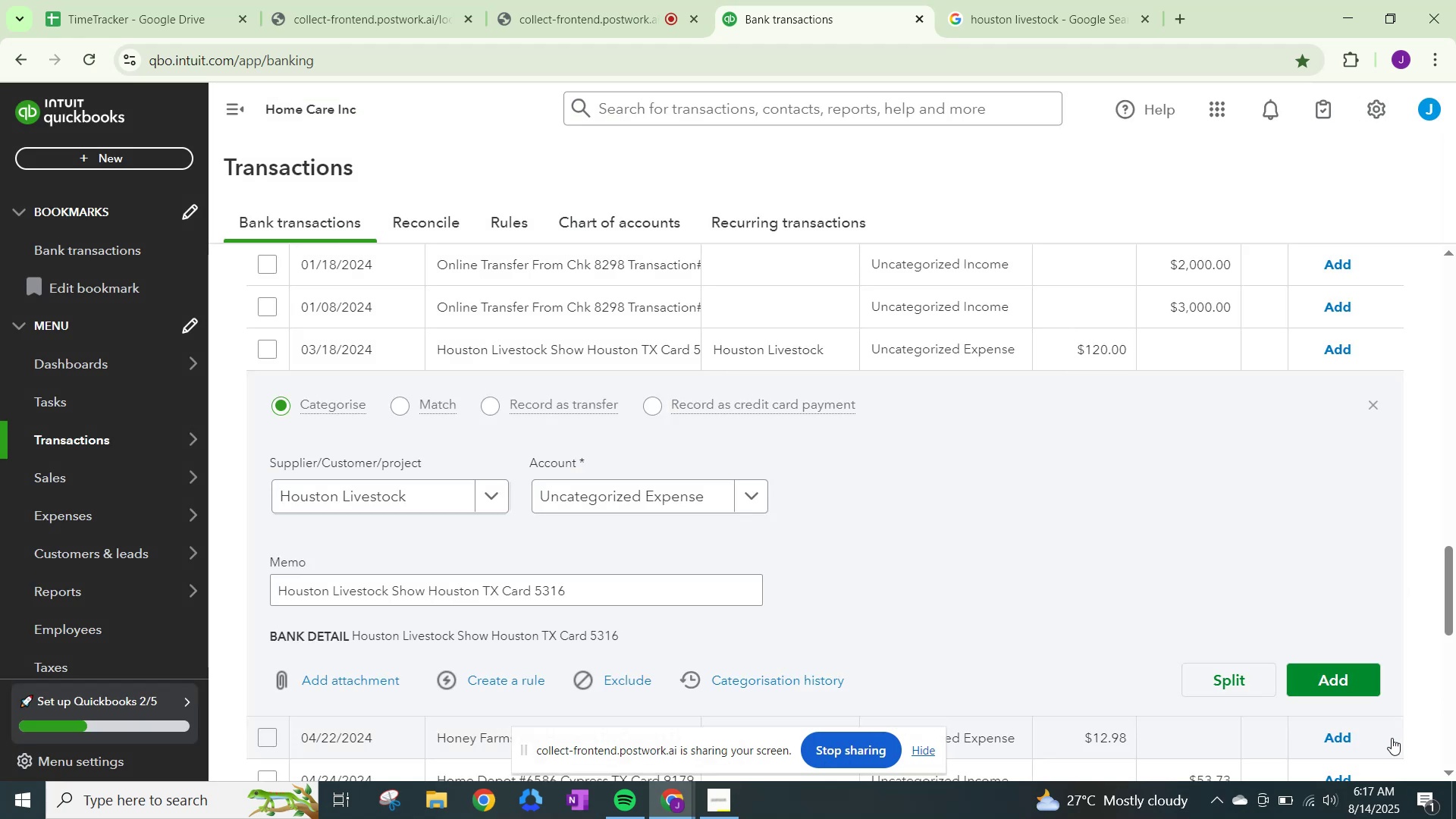 
left_click([712, 498])
 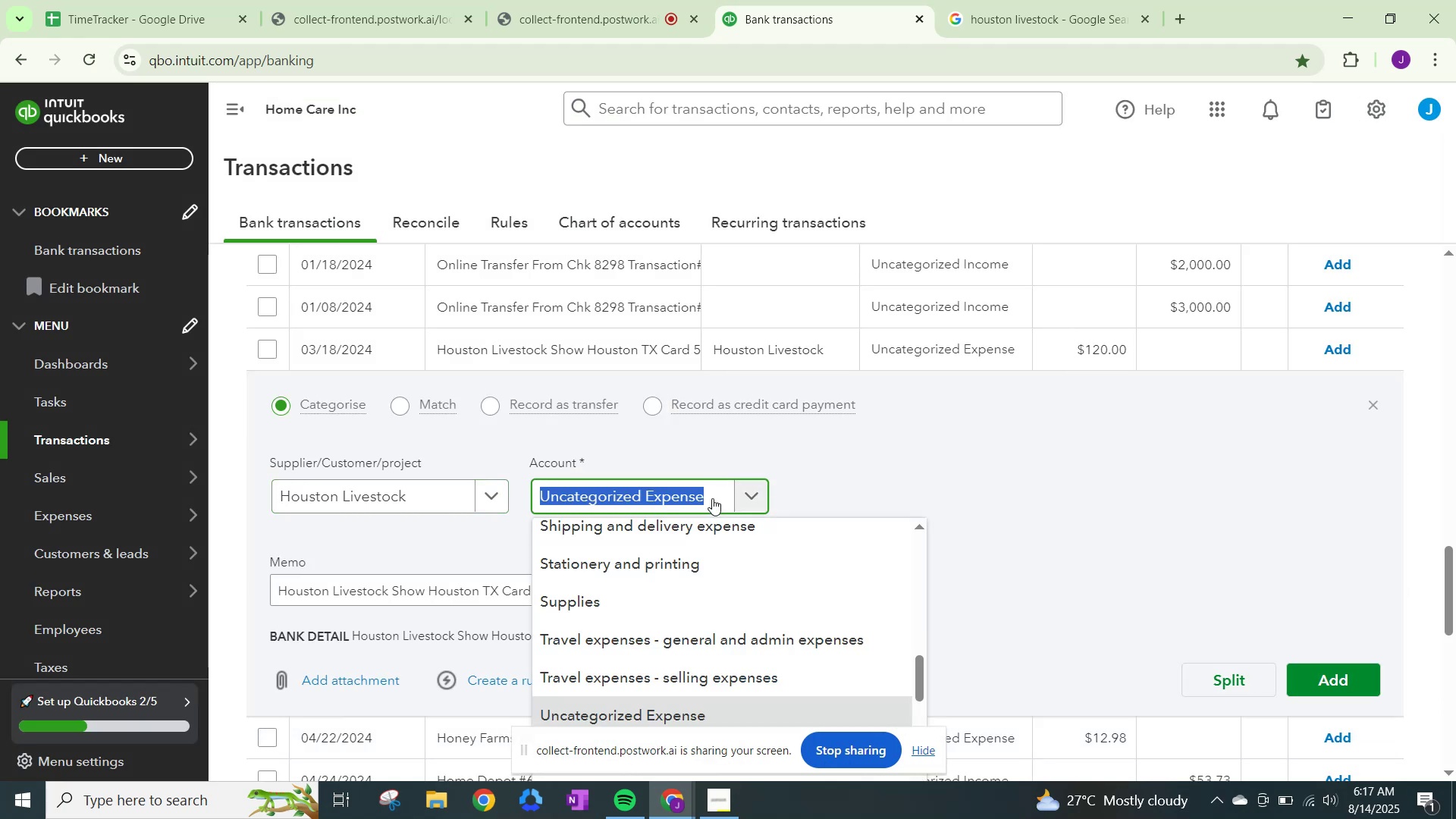 
type(other)
 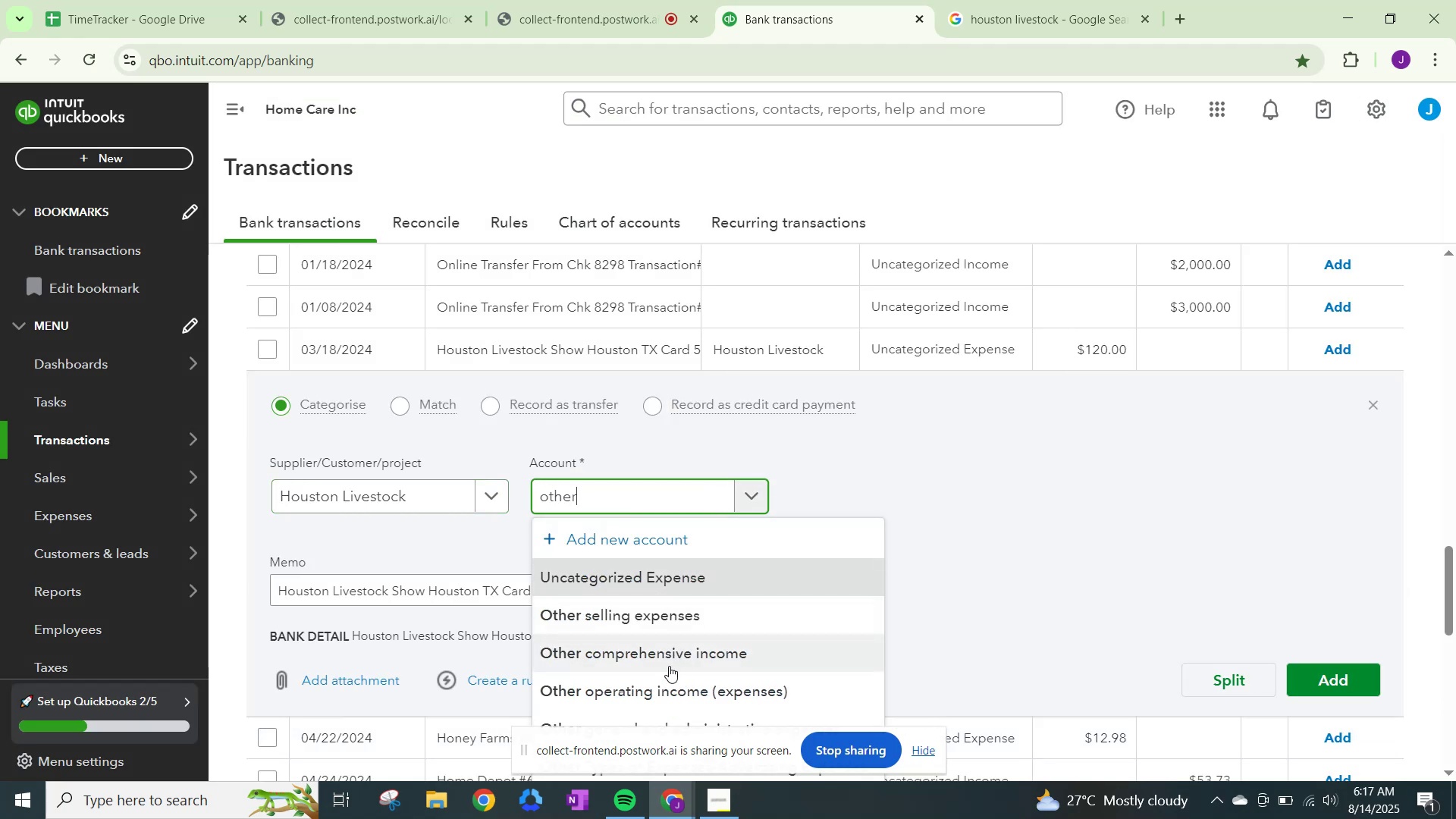 
scroll: coordinate [804, 704], scroll_direction: down, amount: 6.0
 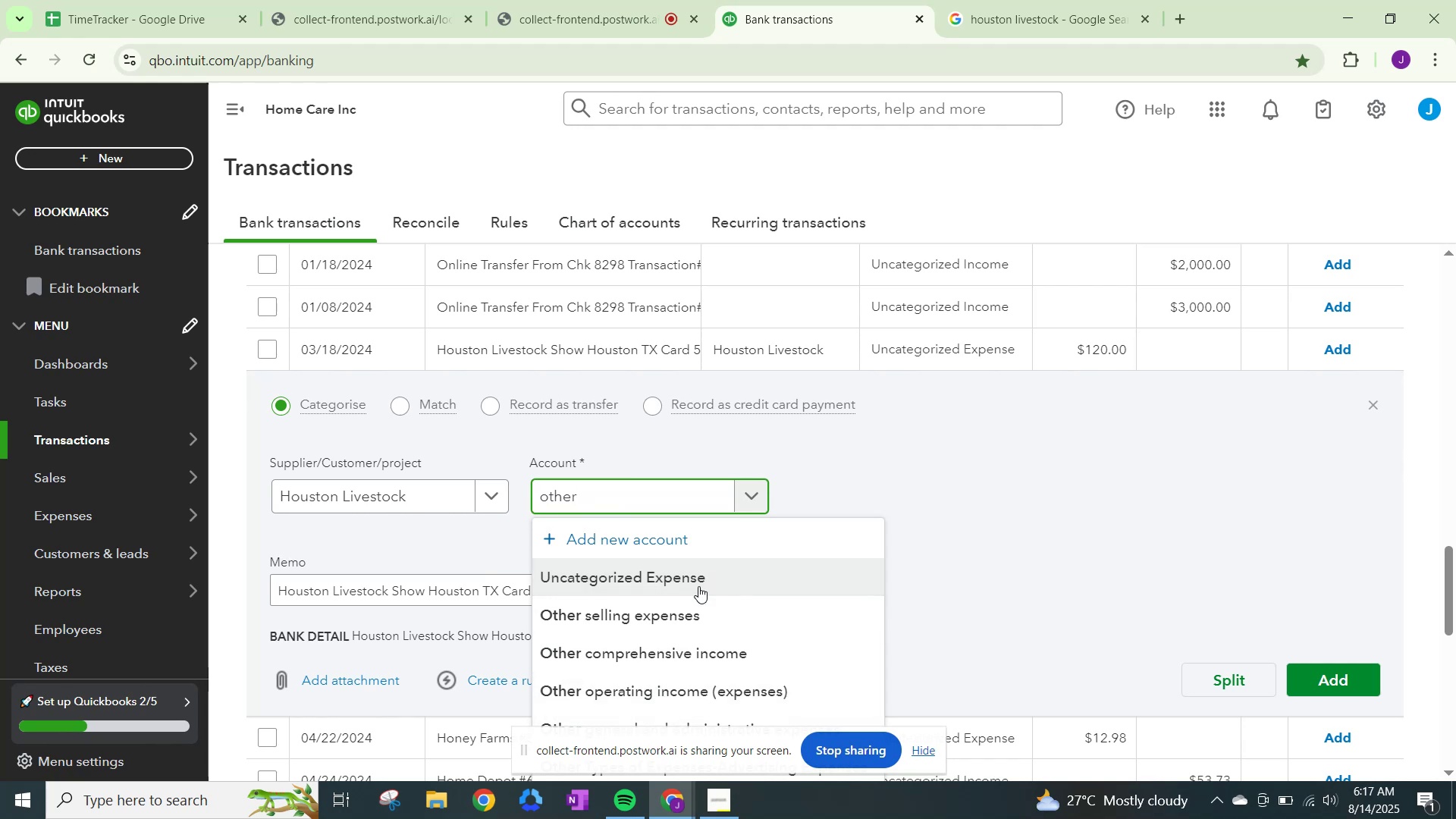 
type( ge)
 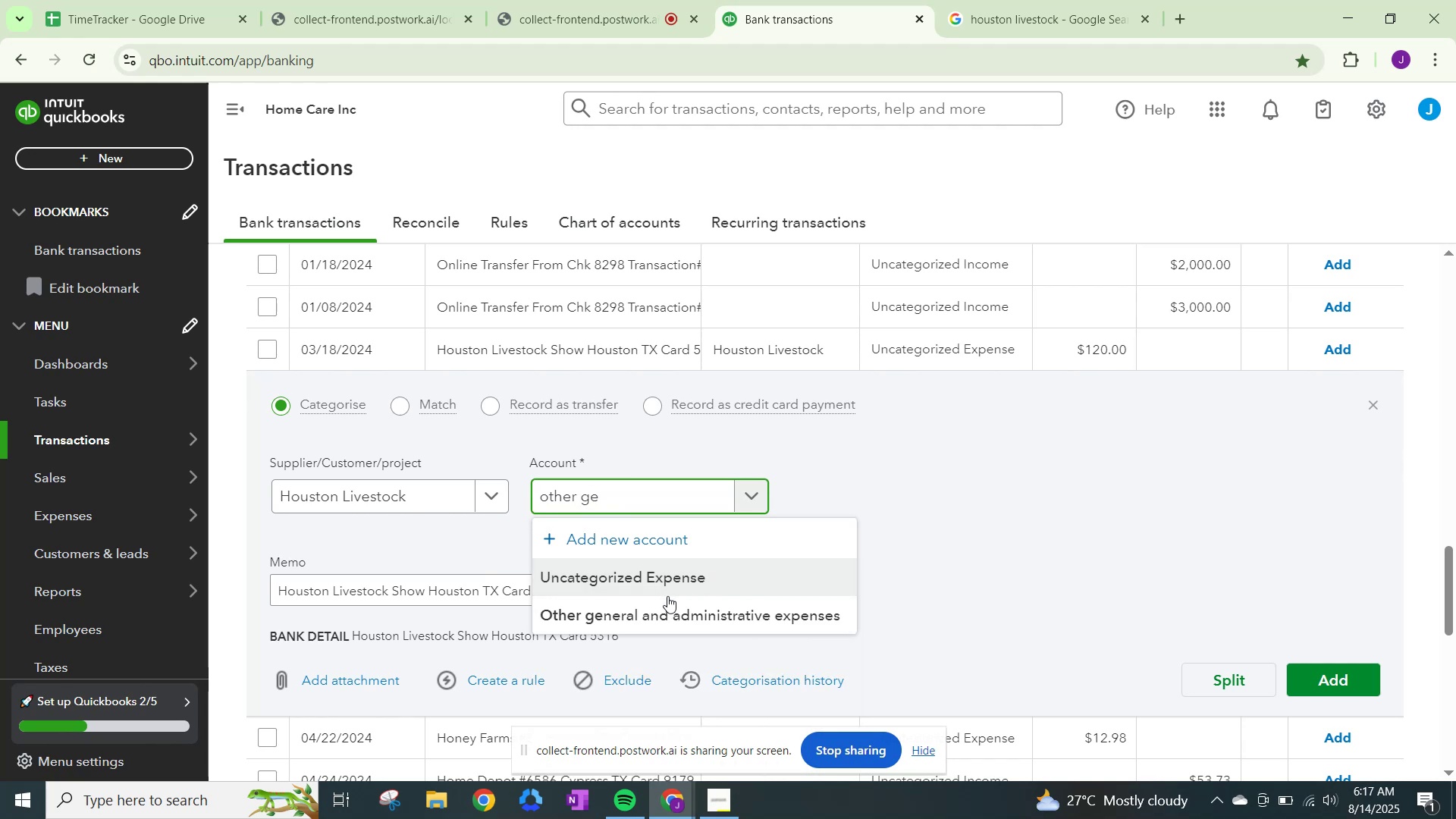 
left_click([663, 621])
 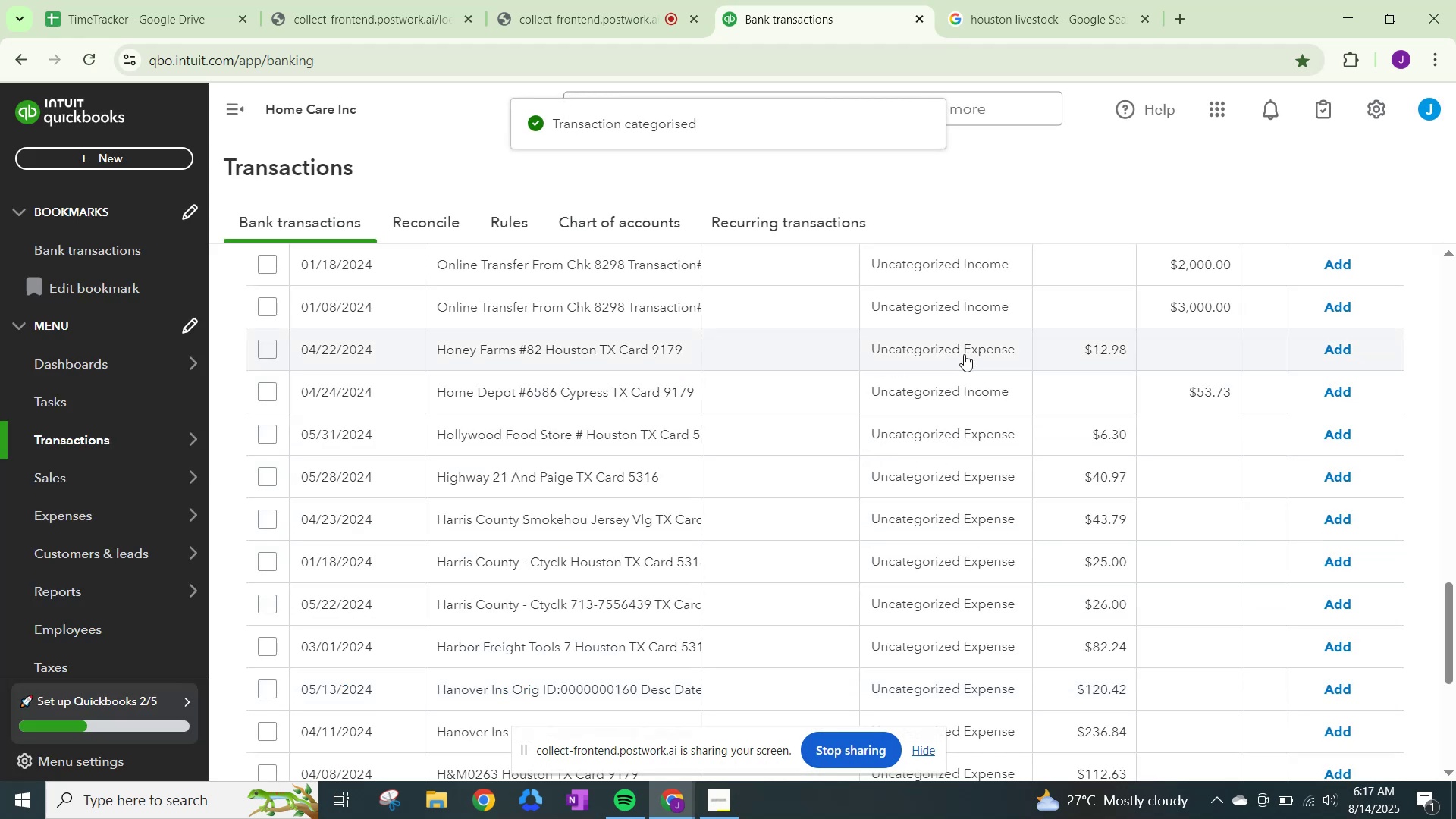 
wait(5.63)
 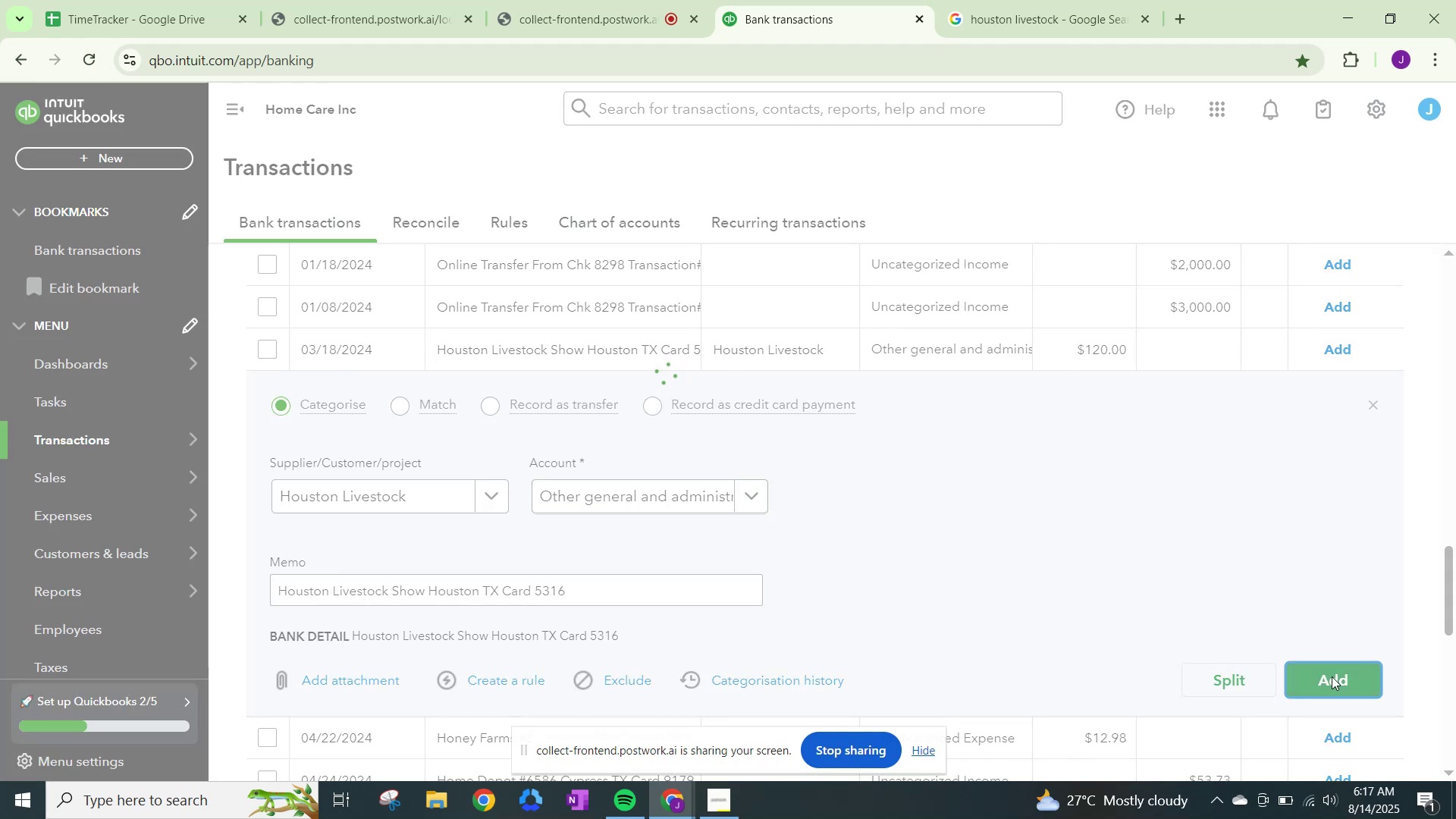 
left_click([997, 0])
 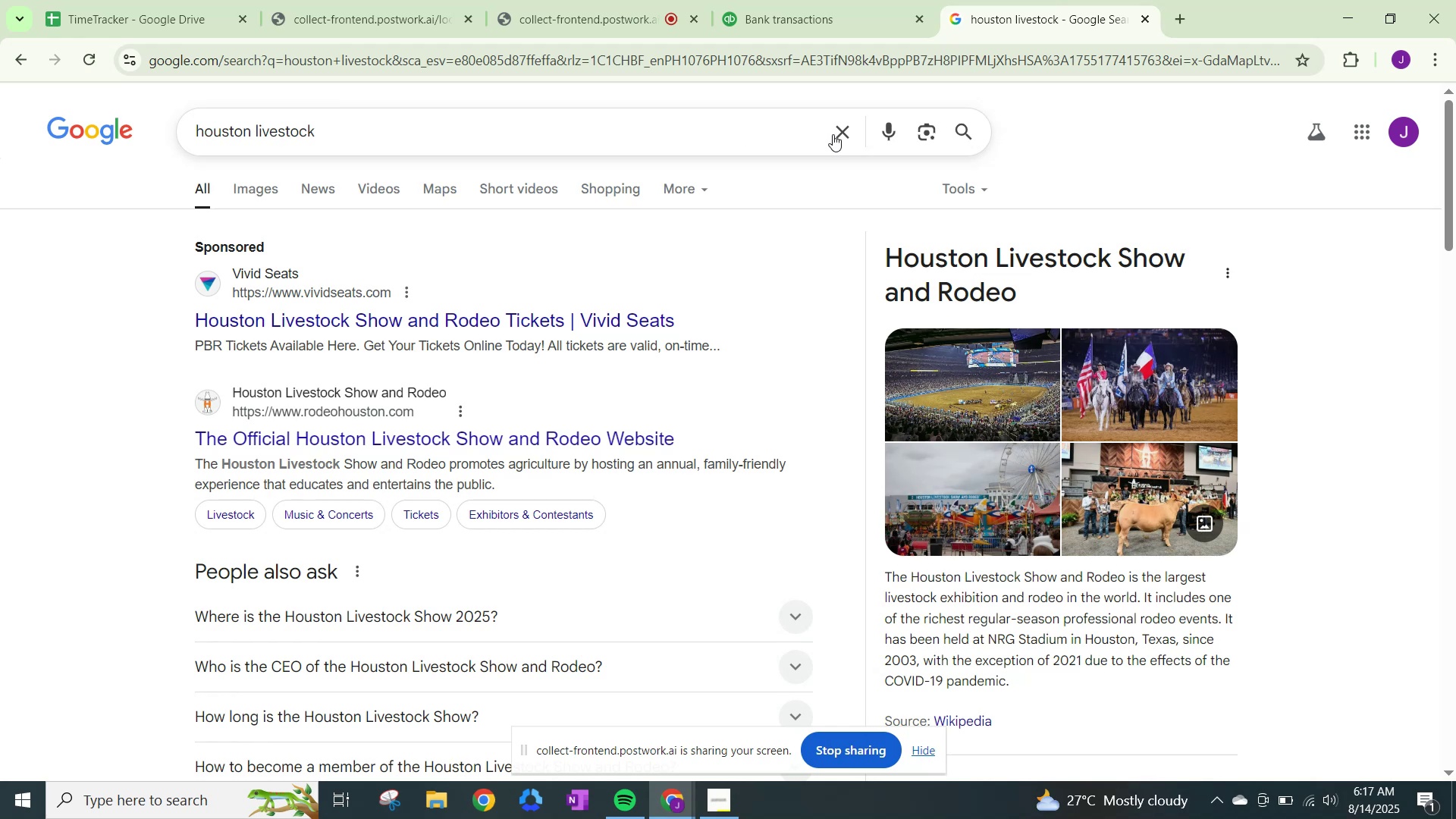 
left_click([838, 133])
 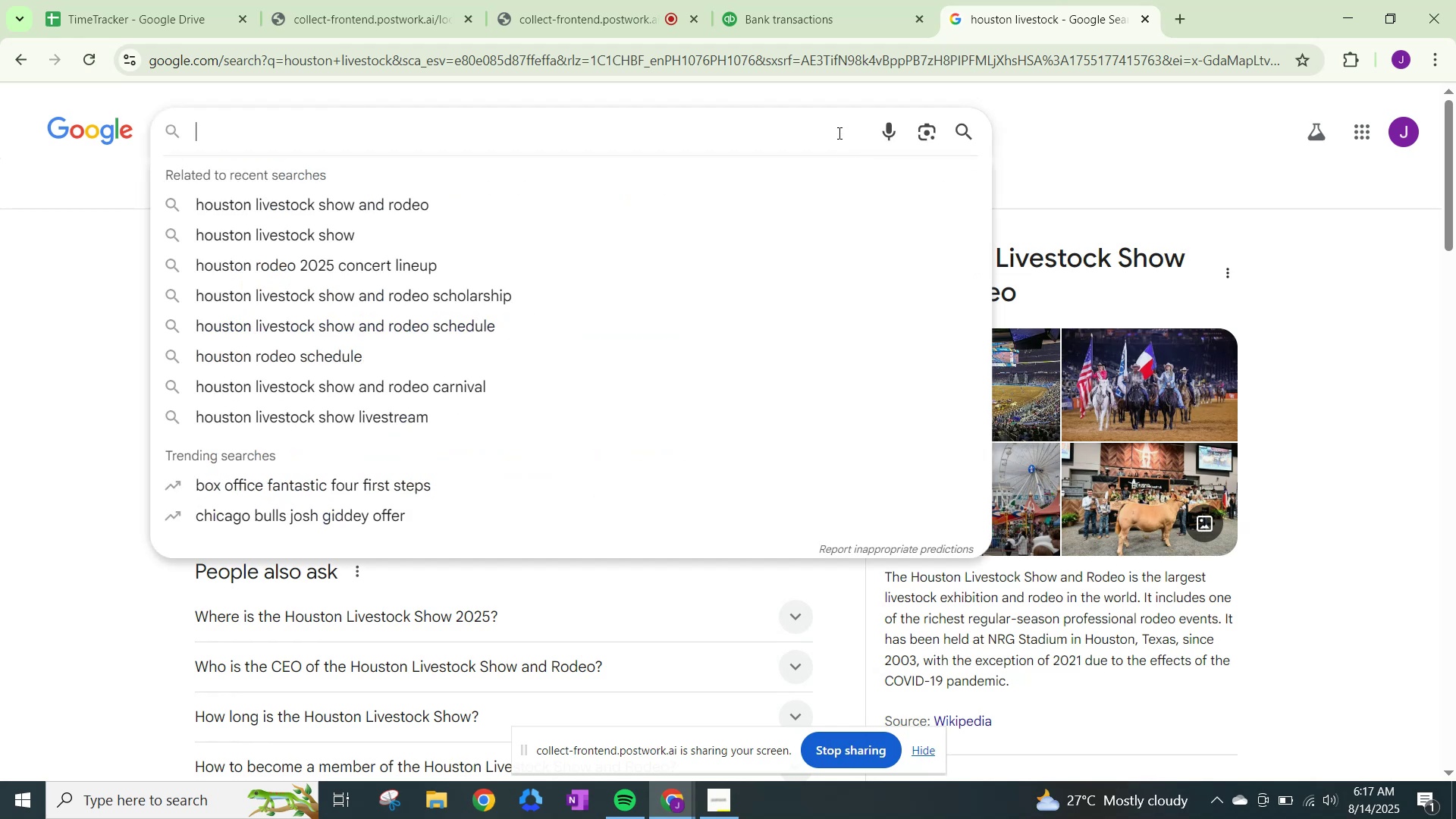 
type(honey farms)
 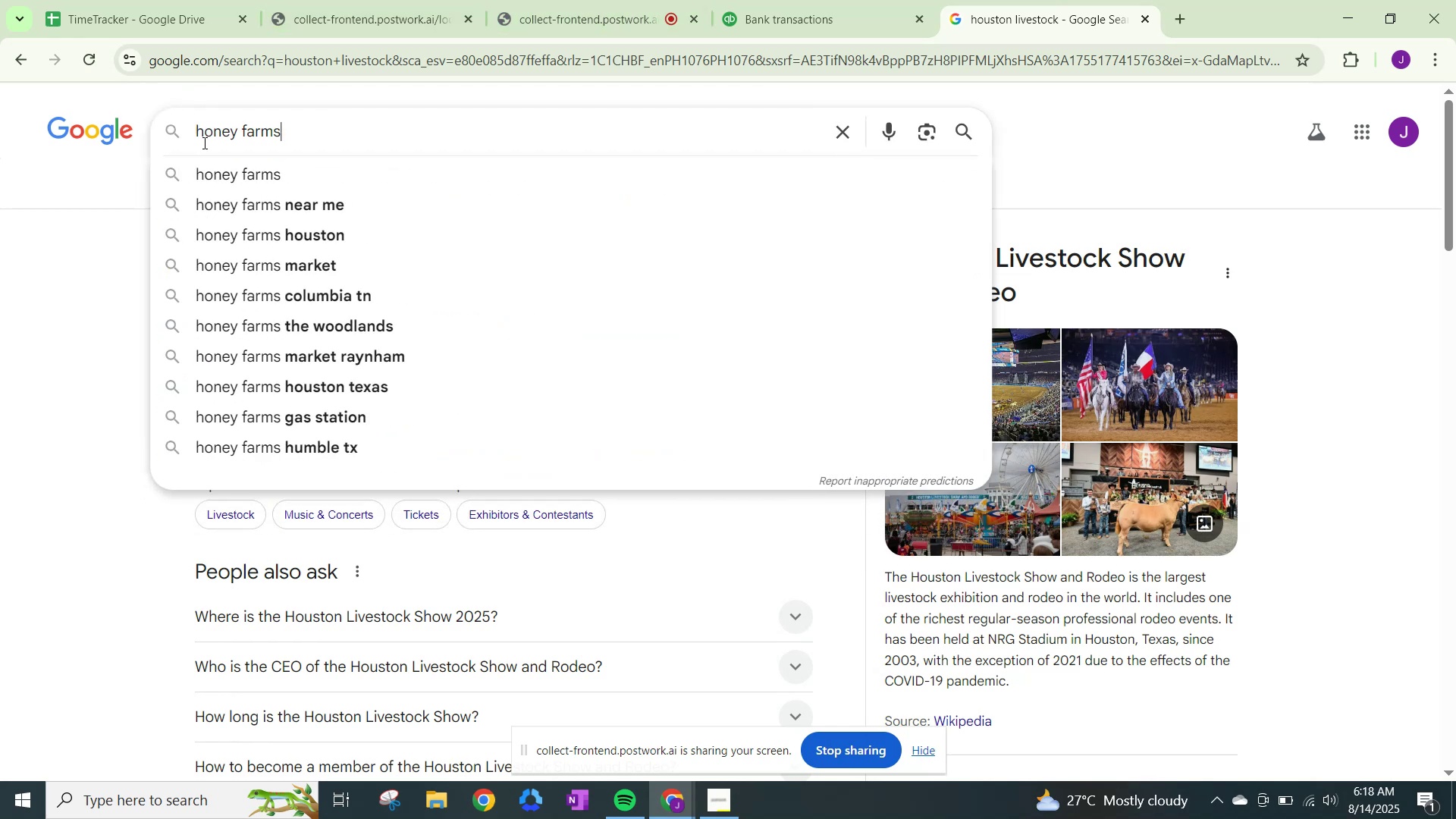 
left_click([243, 173])
 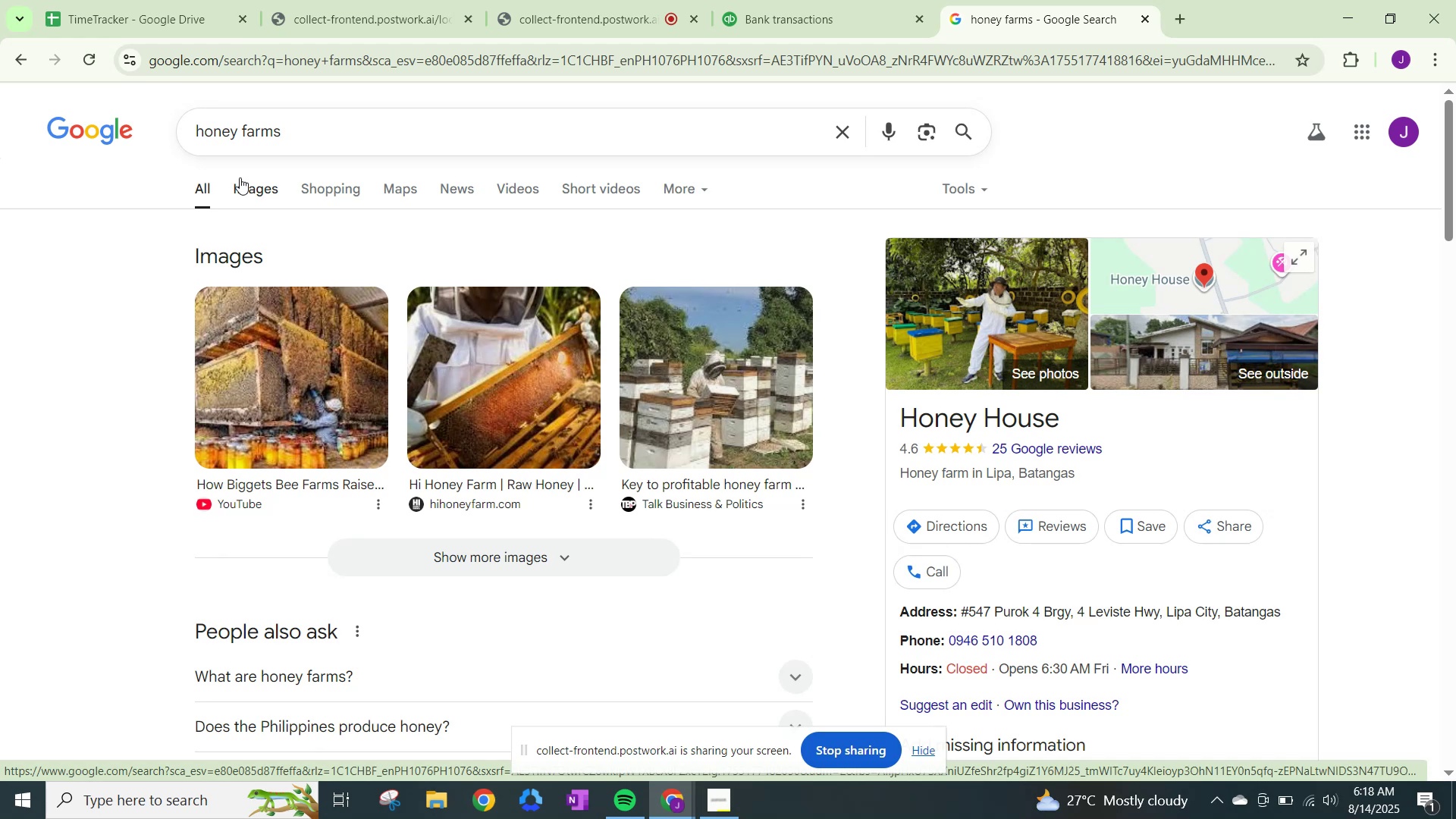 
wait(5.35)
 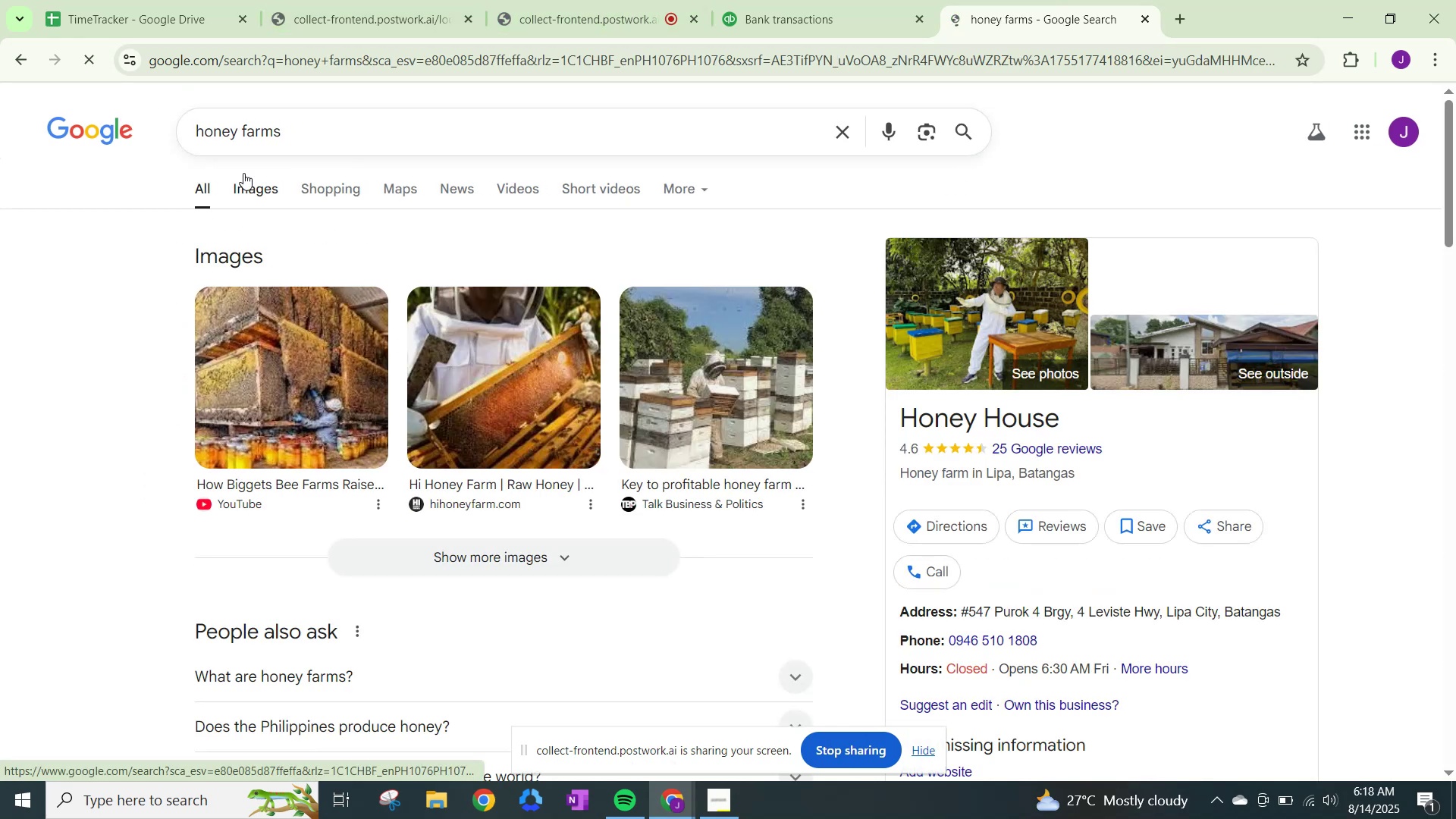 
left_click([834, 0])
 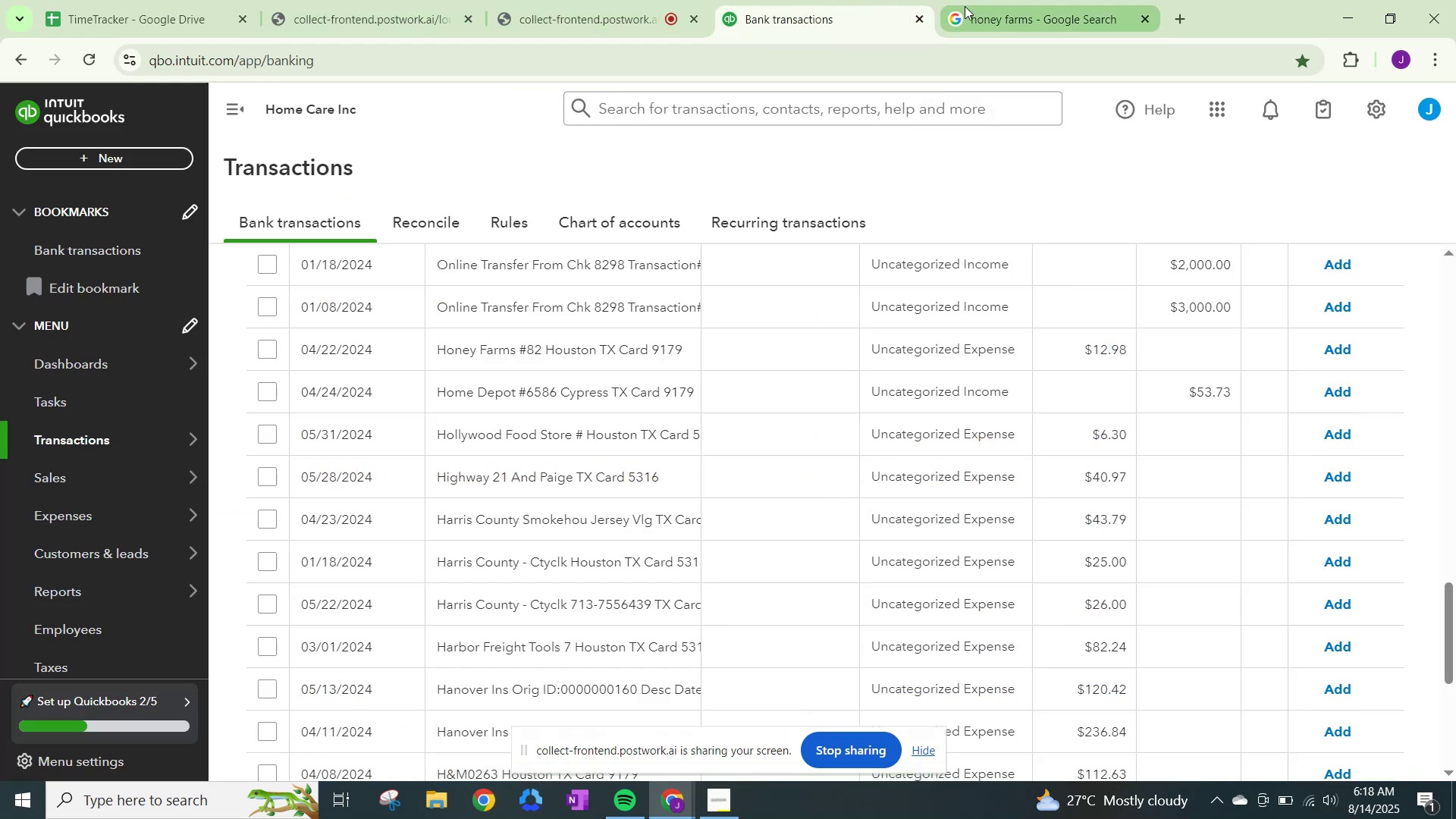 
left_click([965, 6])
 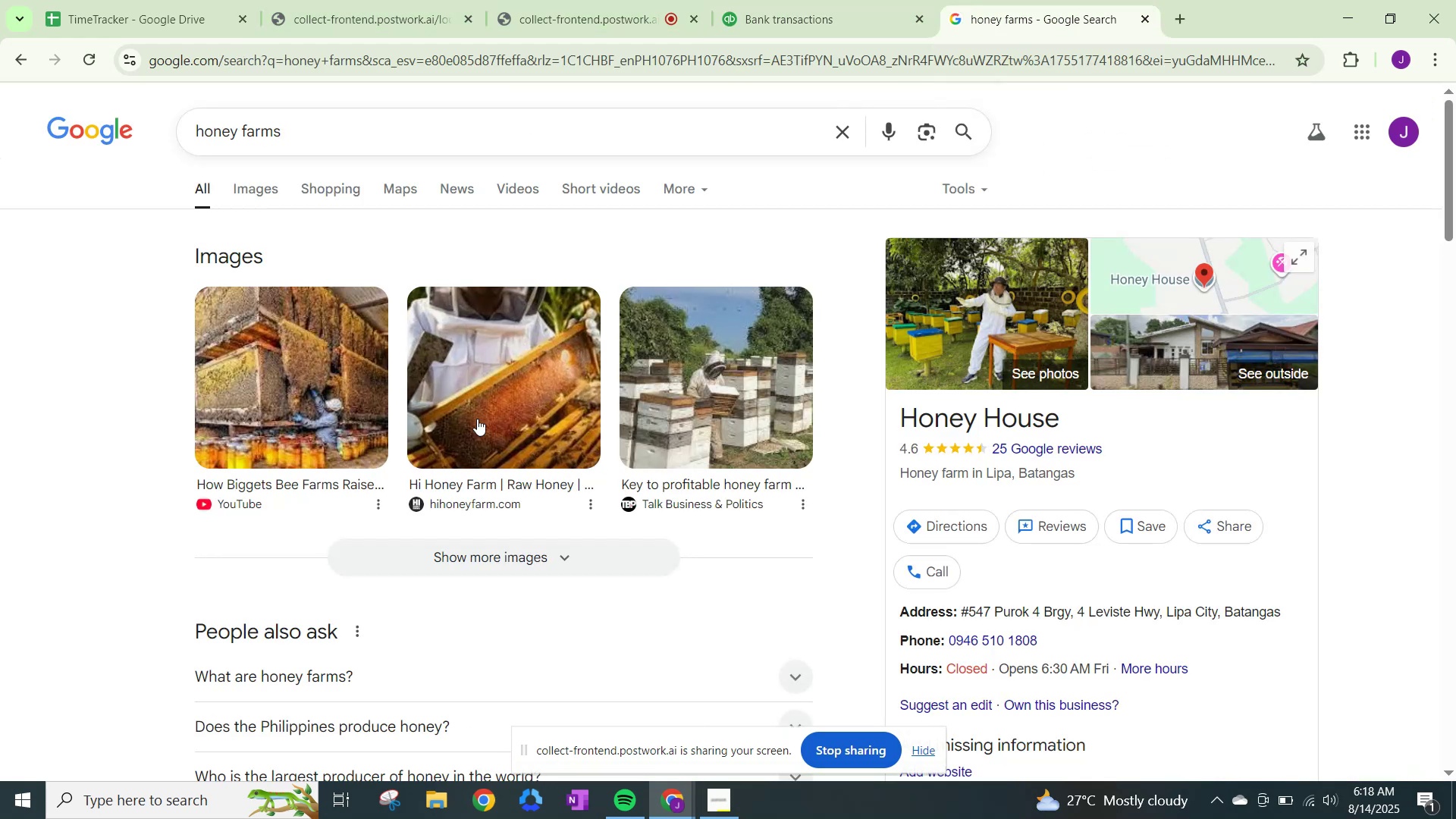 
scroll: coordinate [579, 445], scroll_direction: down, amount: 13.0
 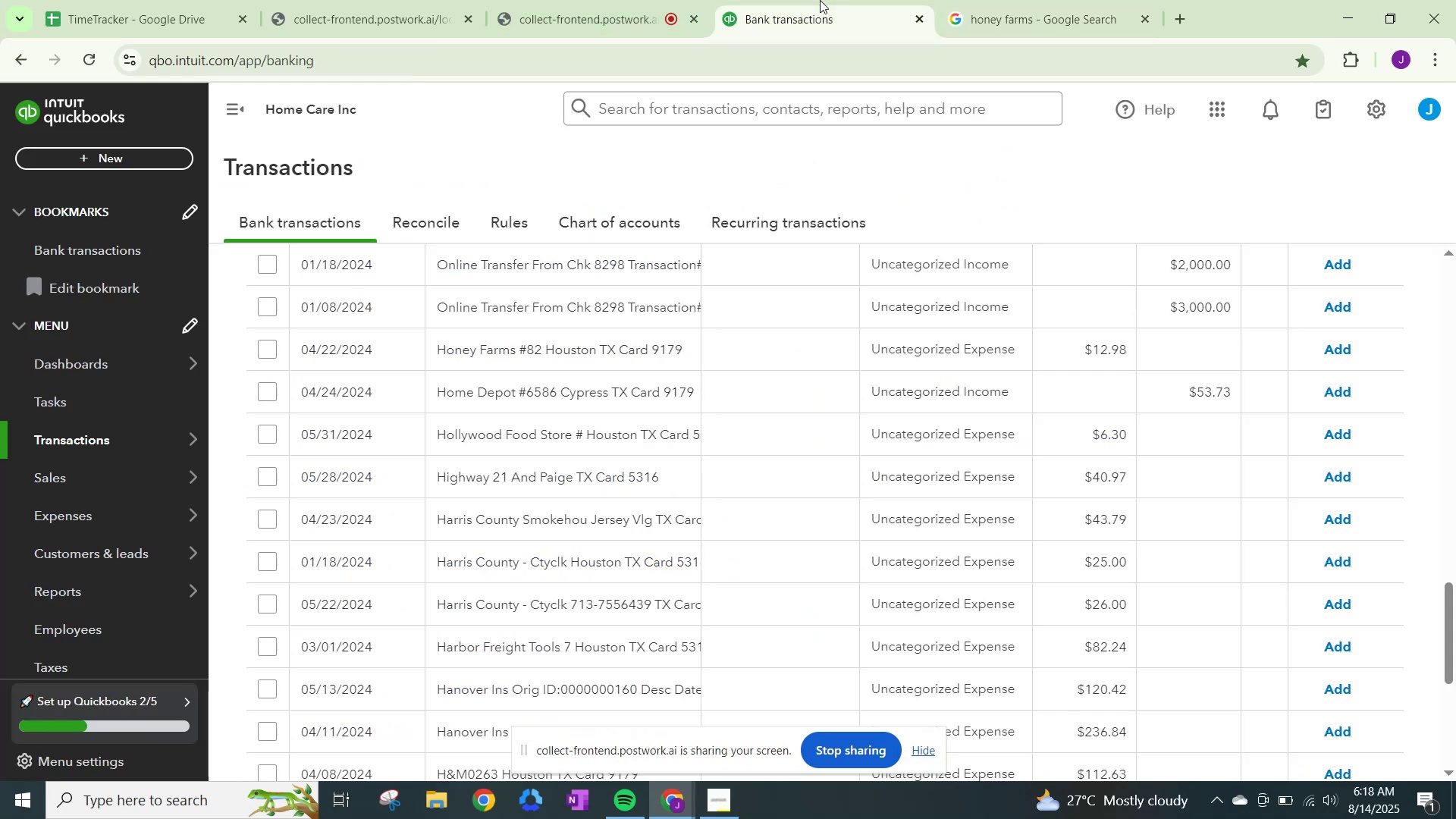 
wait(5.14)
 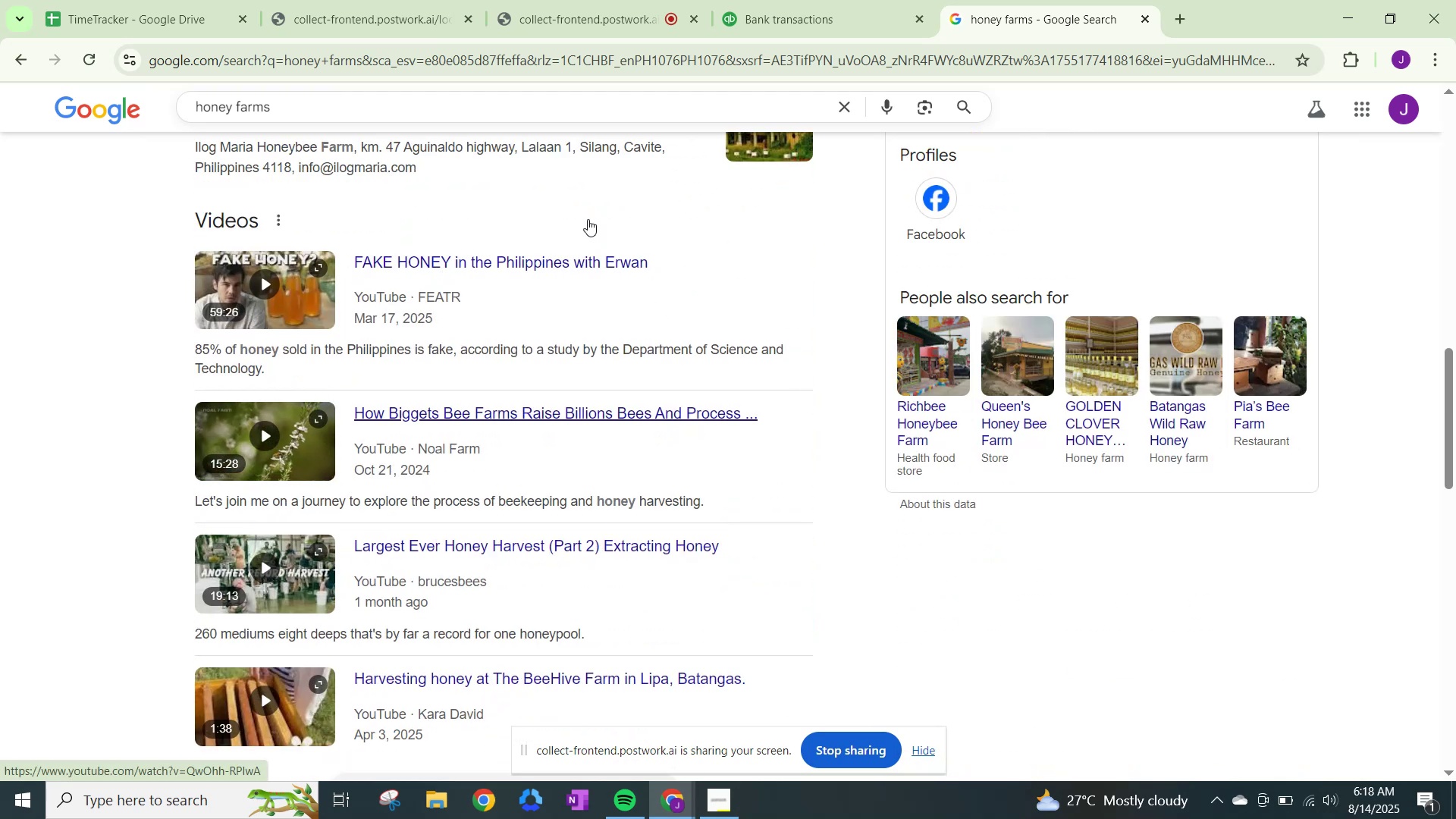 
left_click([1060, 0])
 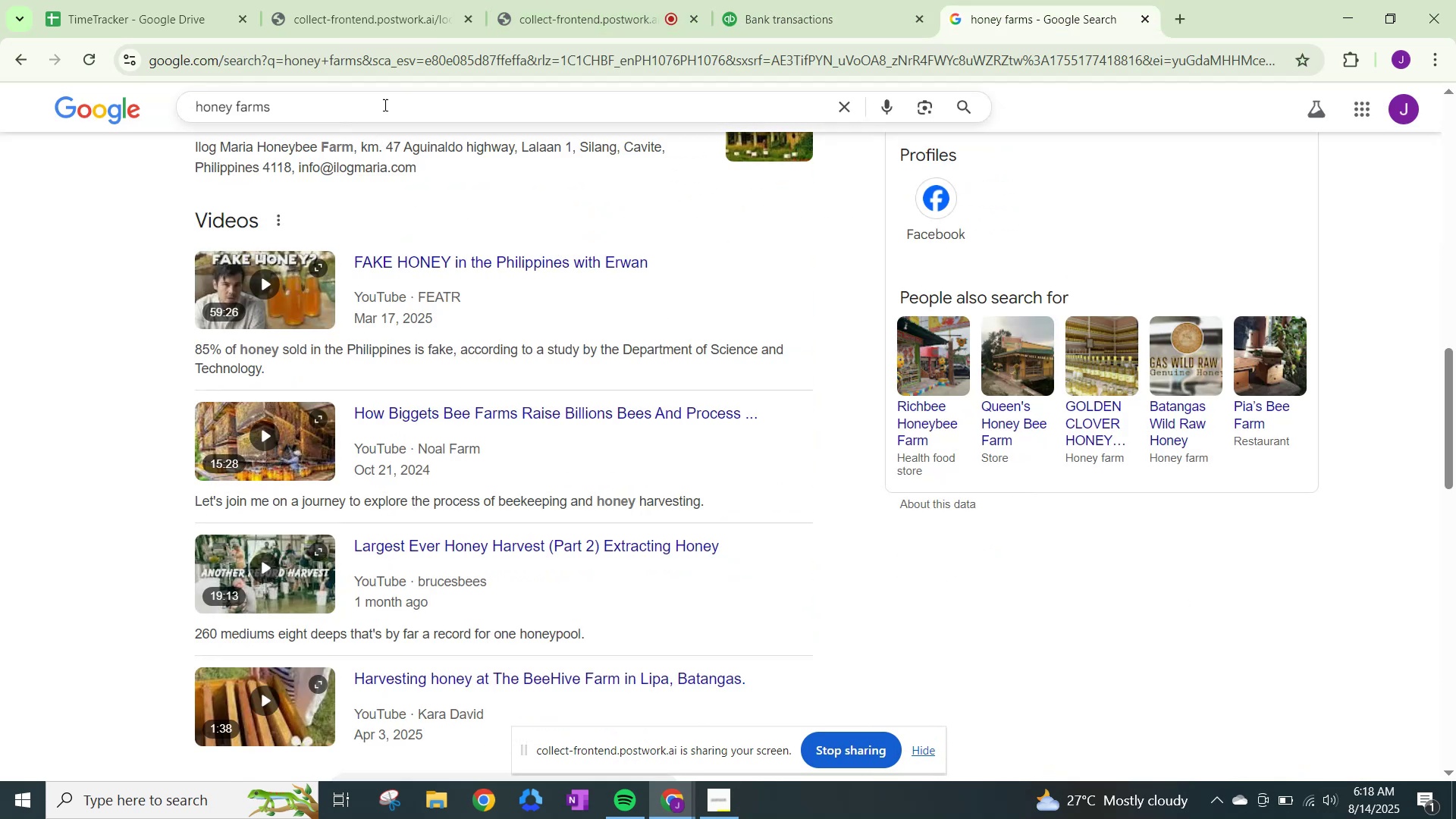 
left_click([389, 95])
 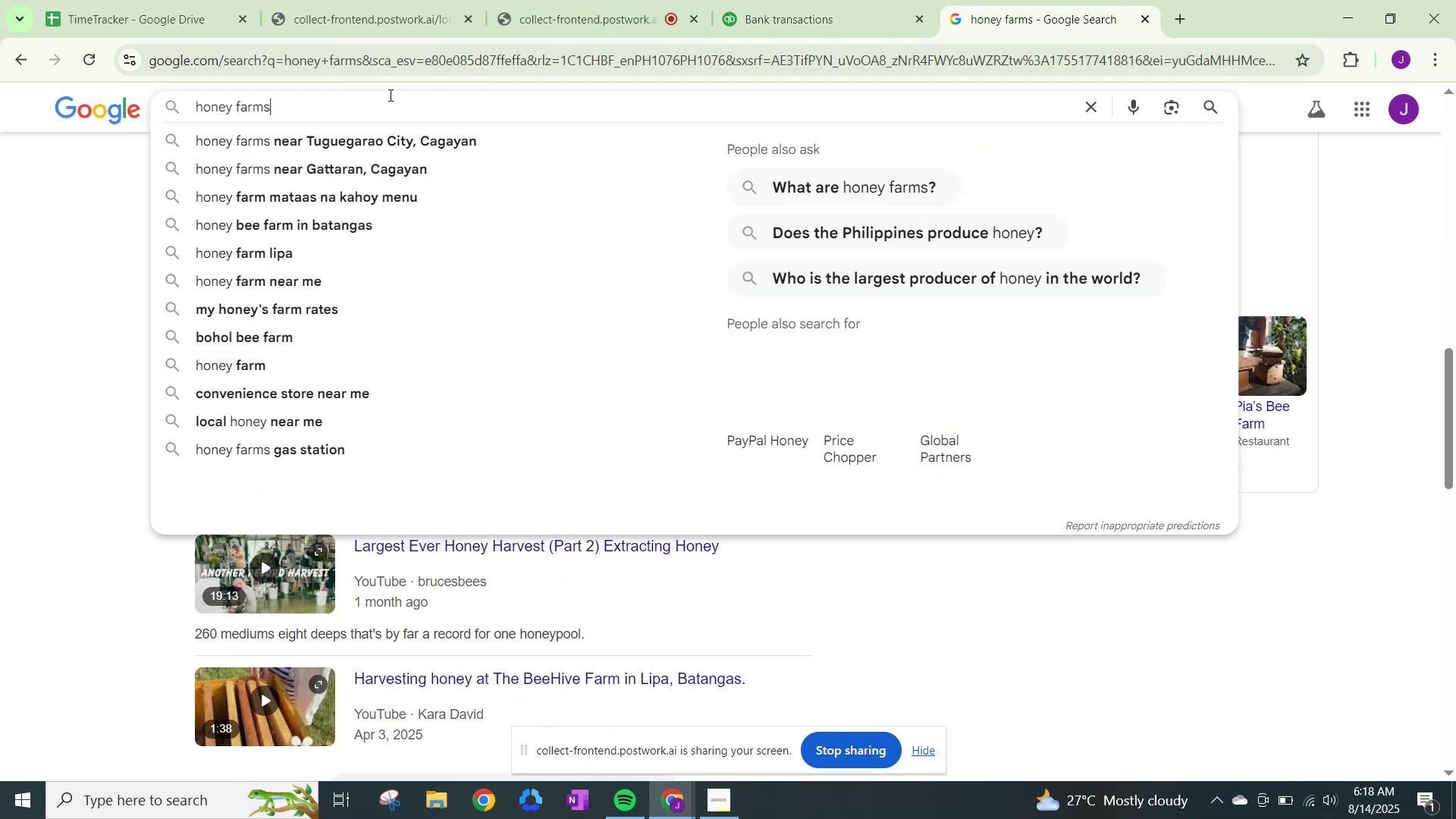 
type( hous)
 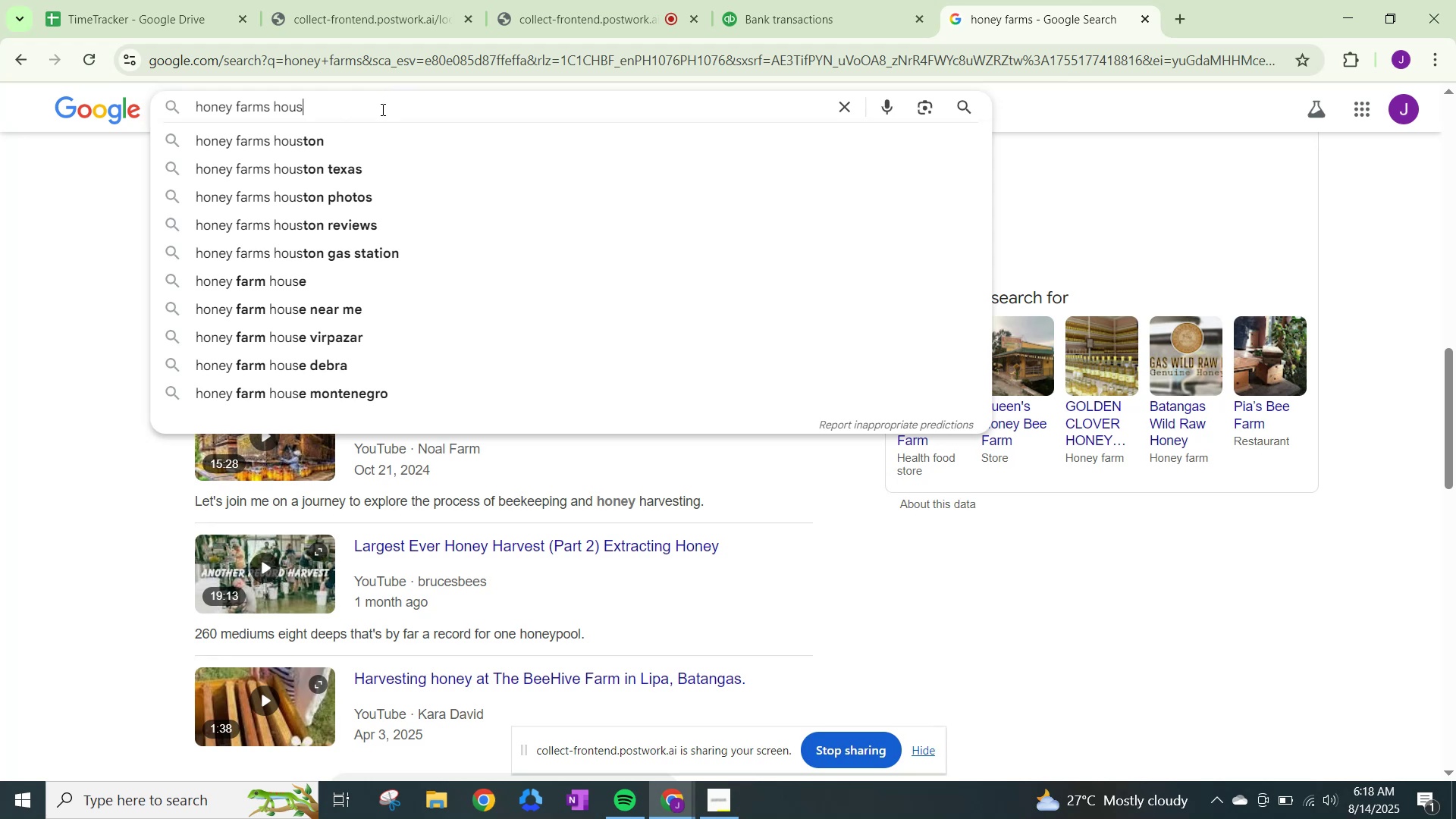 
left_click([380, 134])
 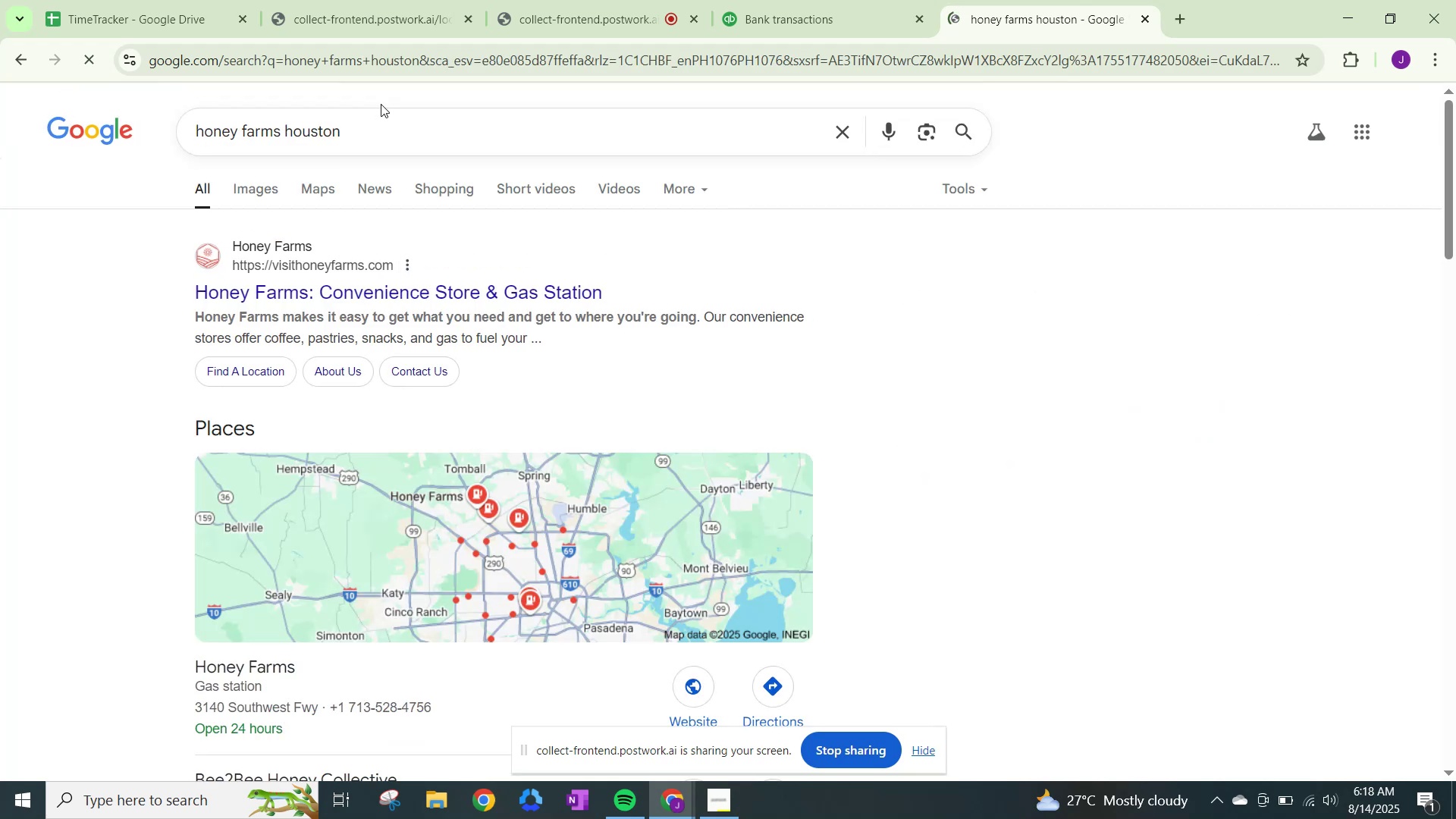 
mouse_move([754, 0])
 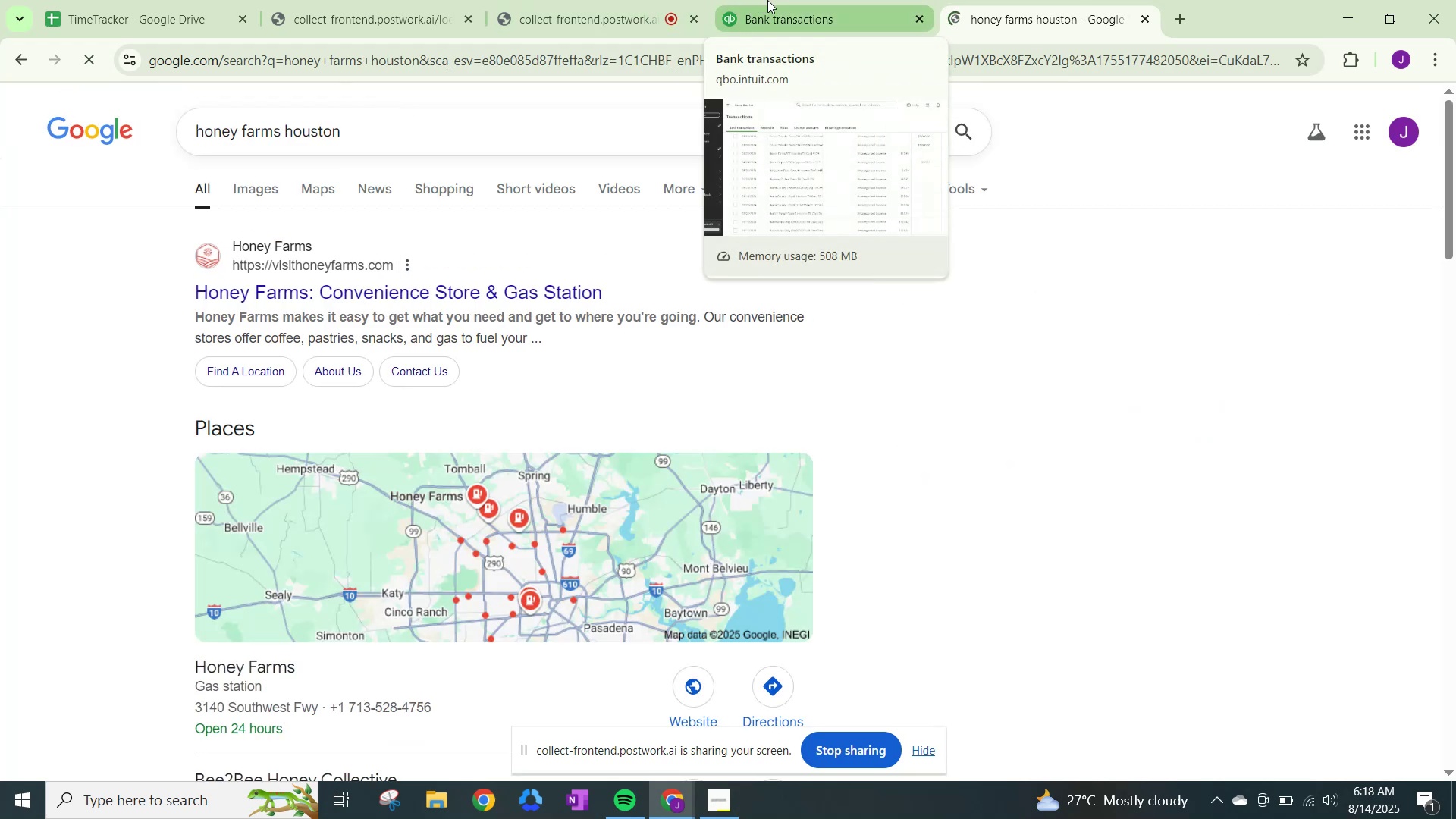 
left_click([770, 0])
 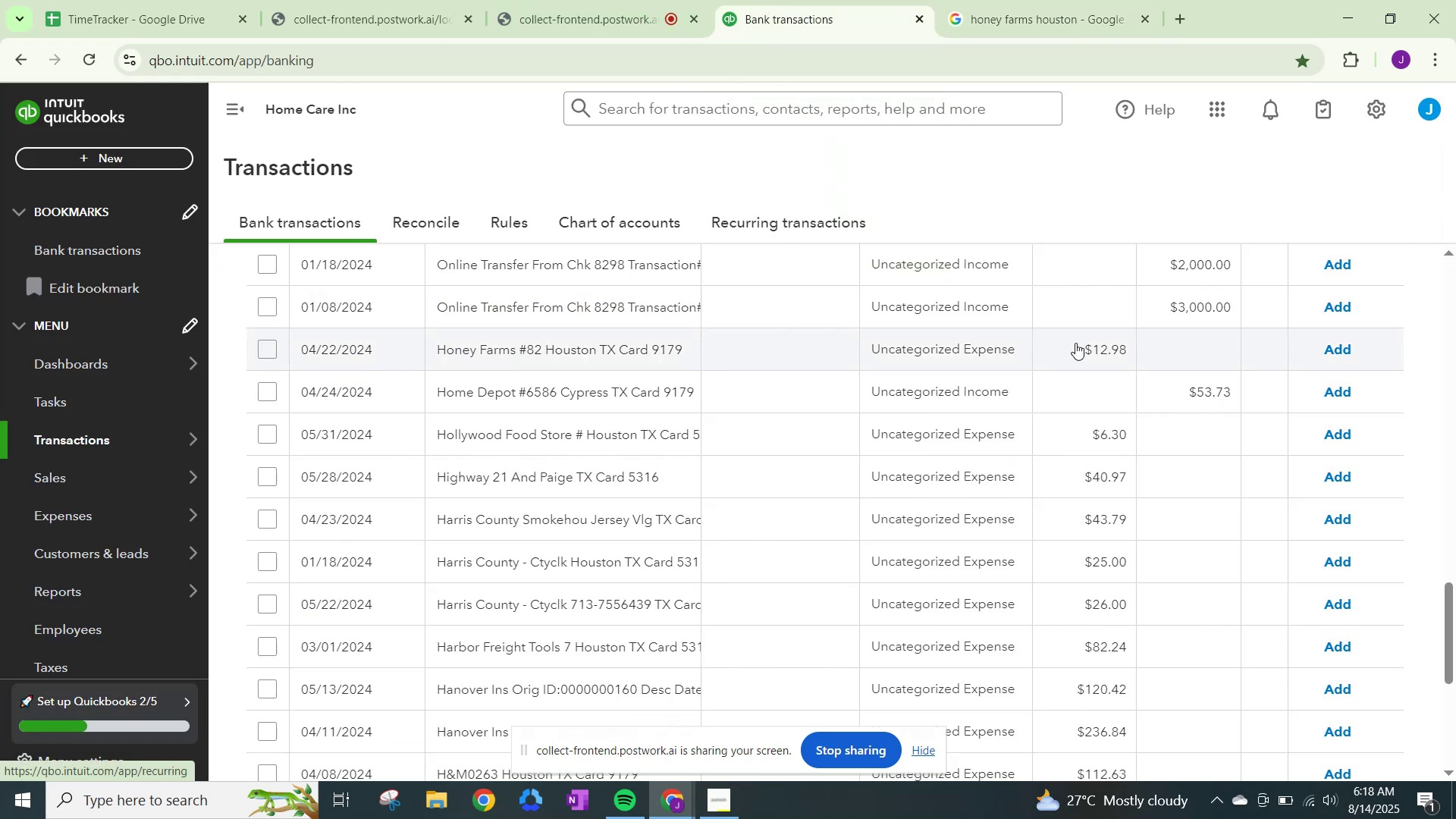 
left_click([943, 349])
 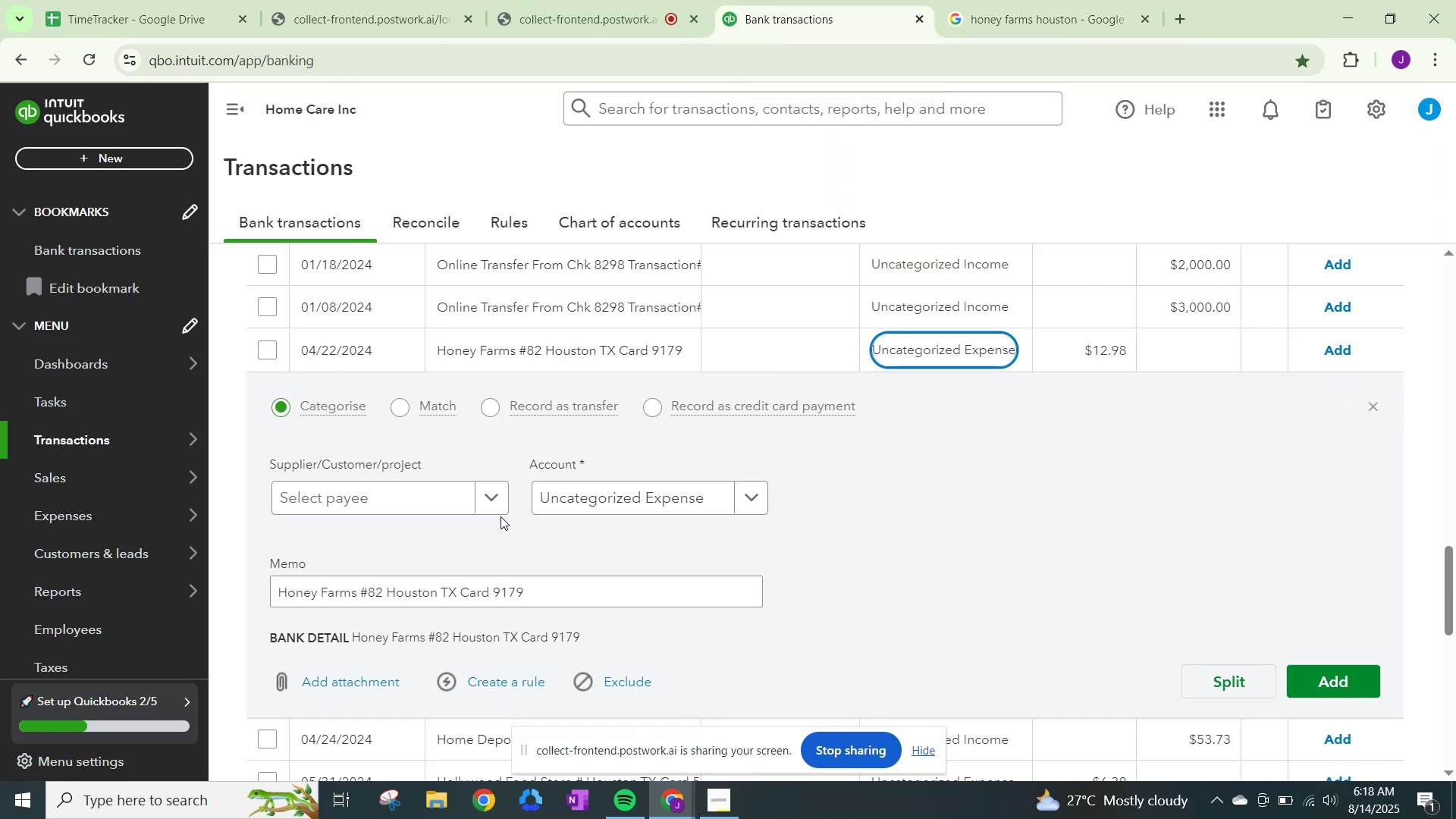 
left_click([499, 497])
 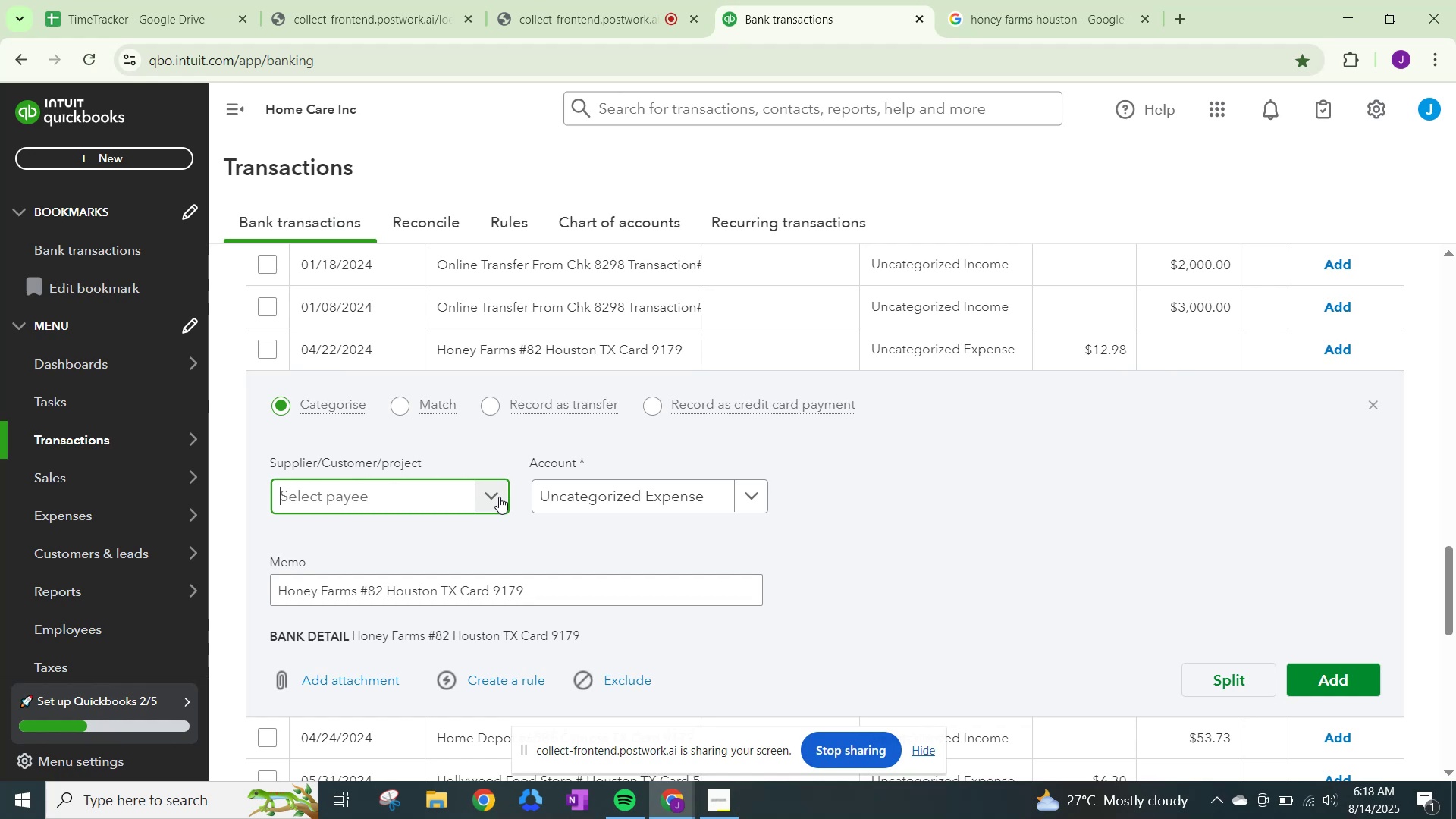 
type(Hoeny)
key(Backspace)
key(Backspace)
key(Backspace)
type(eny )
key(Backspace)
key(Backspace)
key(Backspace)
key(Backspace)
type(ney Fam)
key(Backspace)
type(rms)
 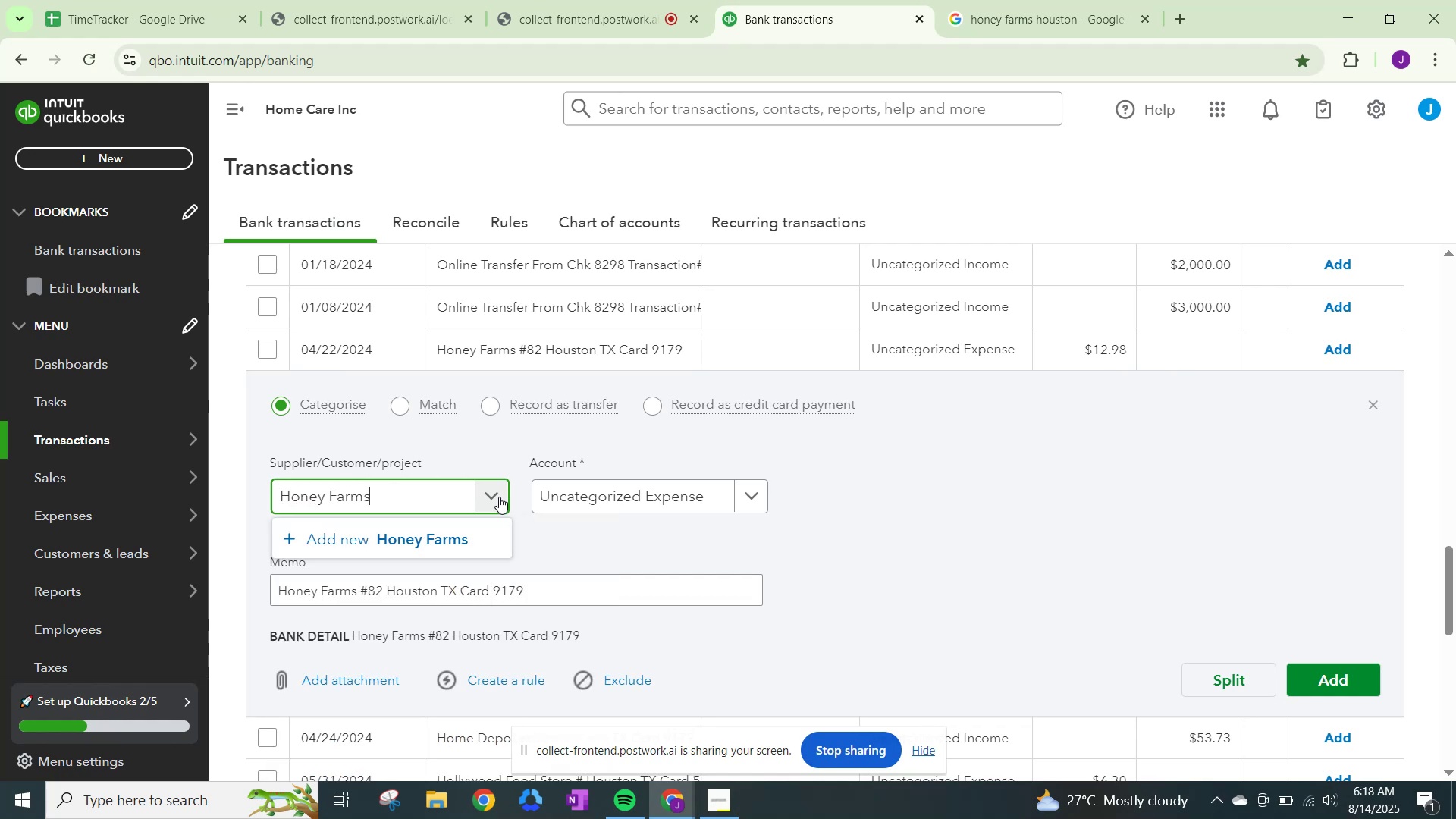 
left_click([453, 532])
 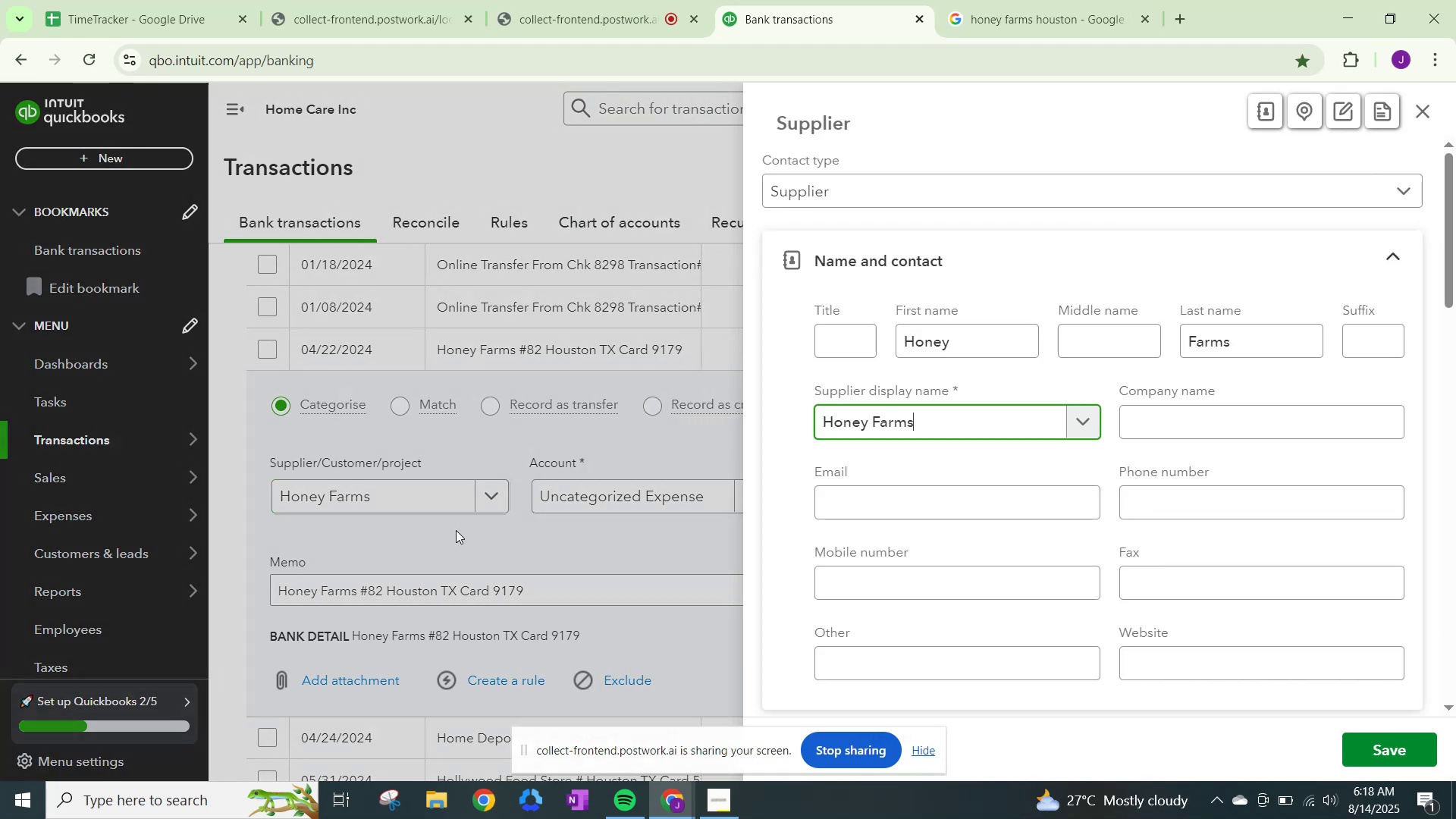 
scroll: coordinate [852, 536], scroll_direction: down, amount: 19.0
 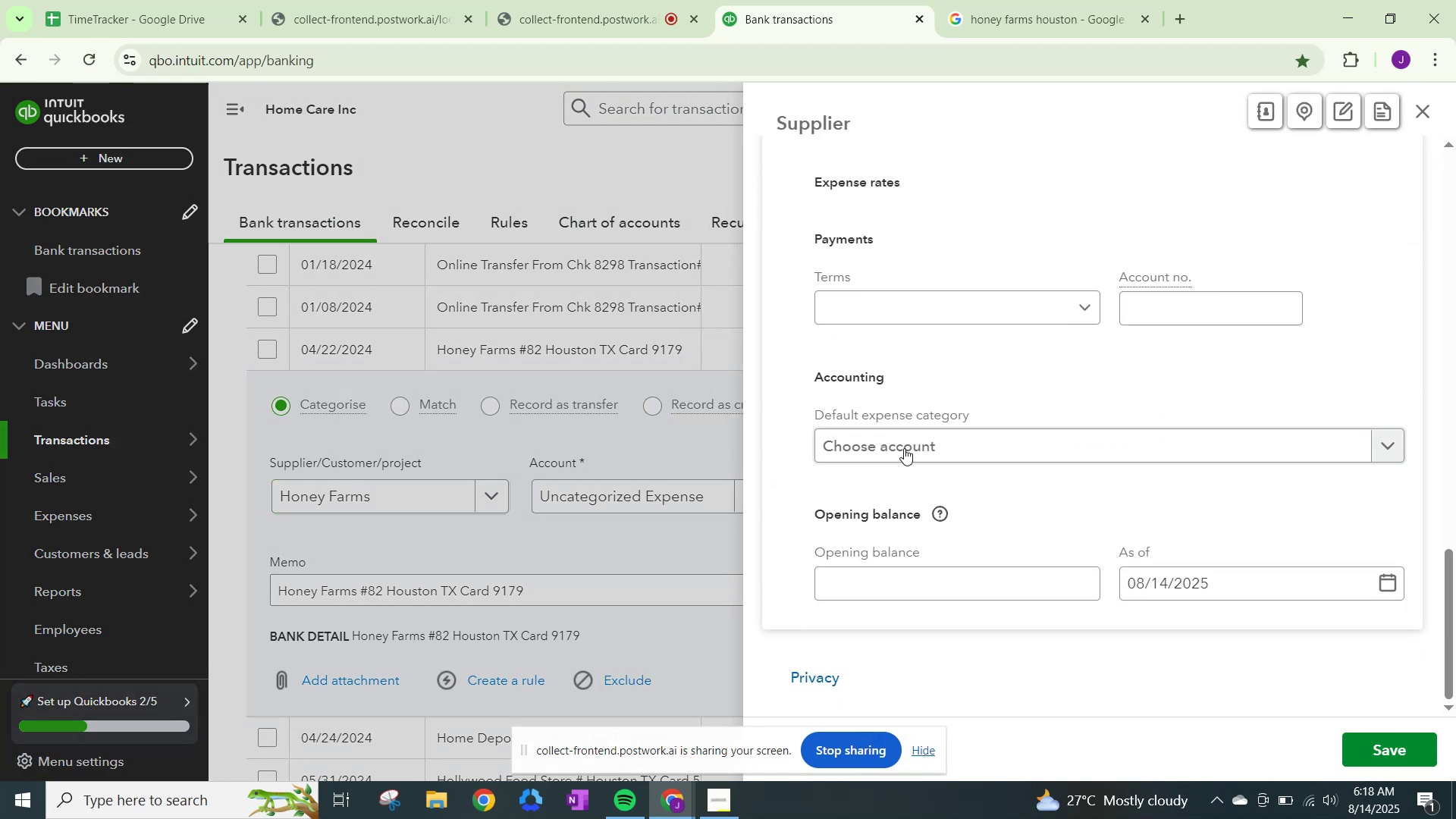 
left_click([906, 447])
 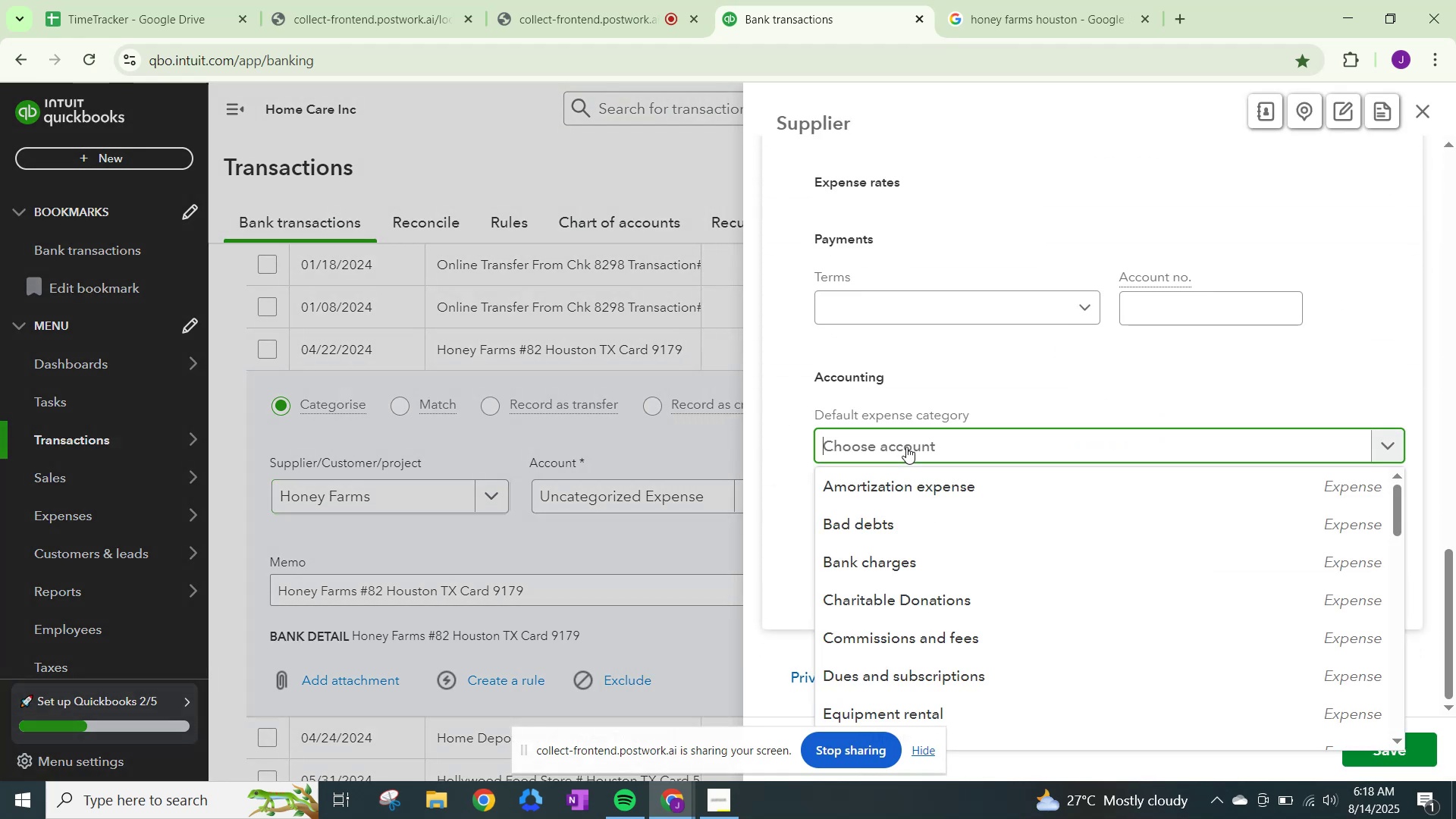 
type(travel)
 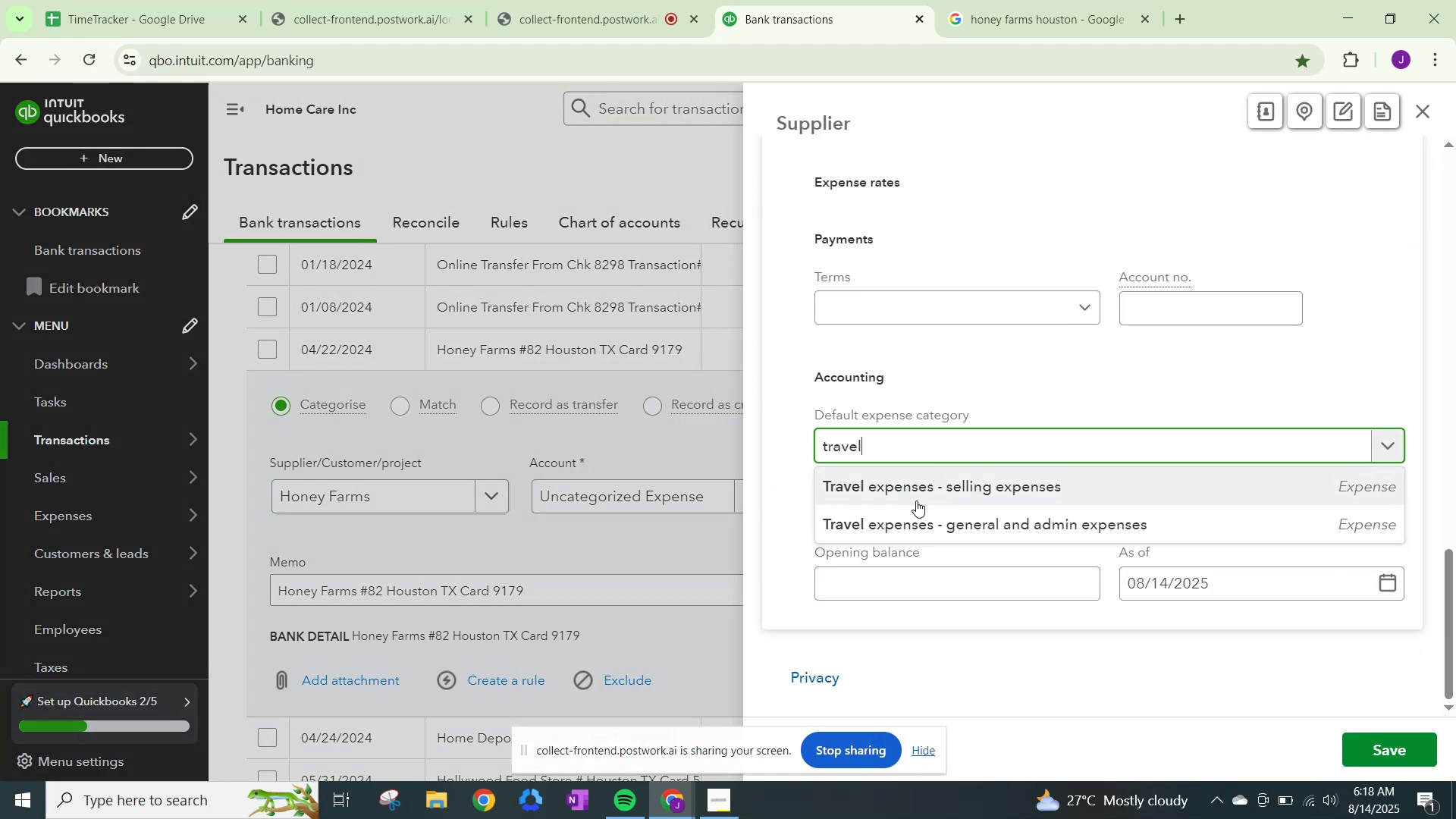 
left_click([916, 519])
 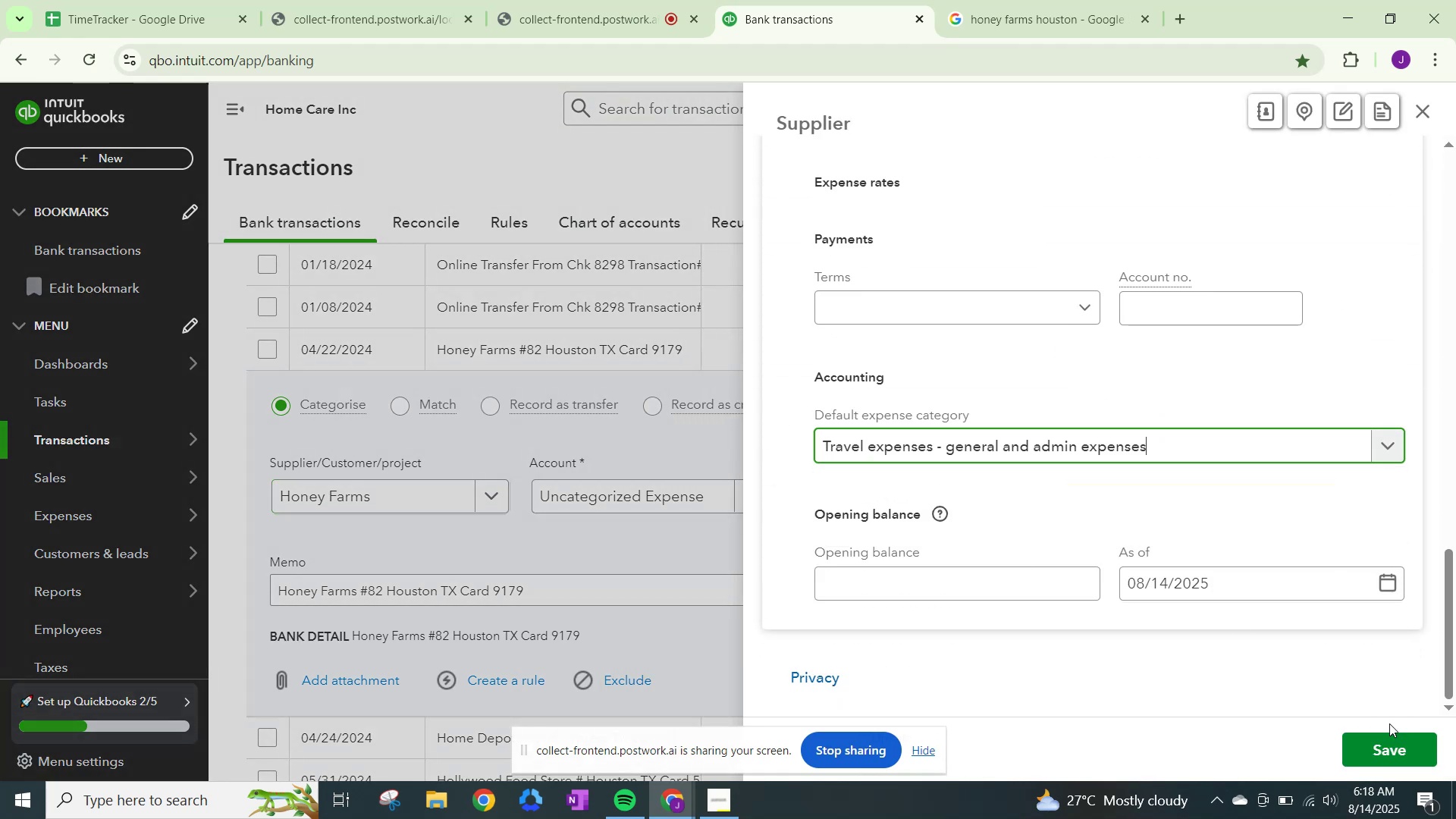 
left_click([1389, 735])
 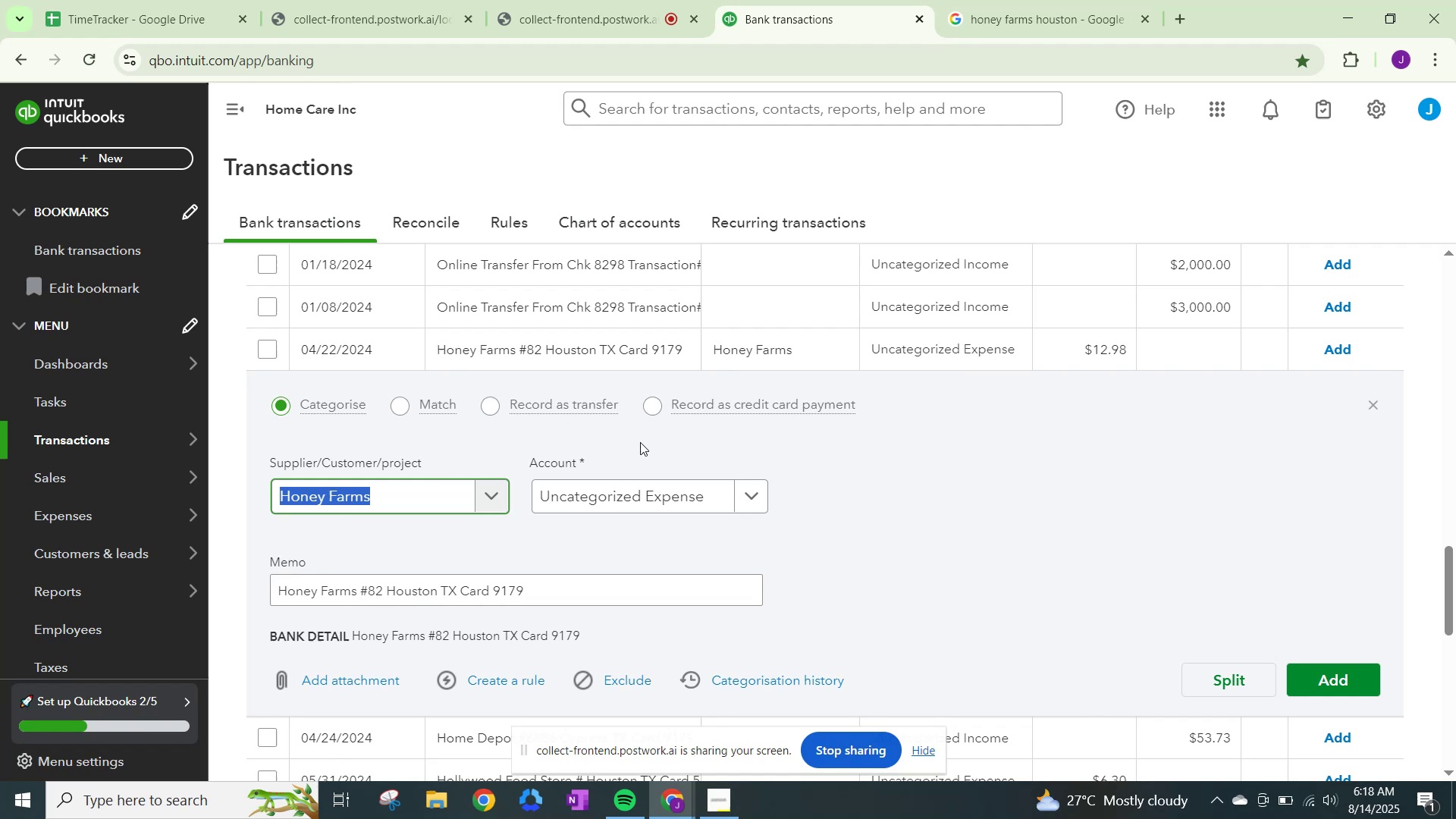 
left_click([661, 491])
 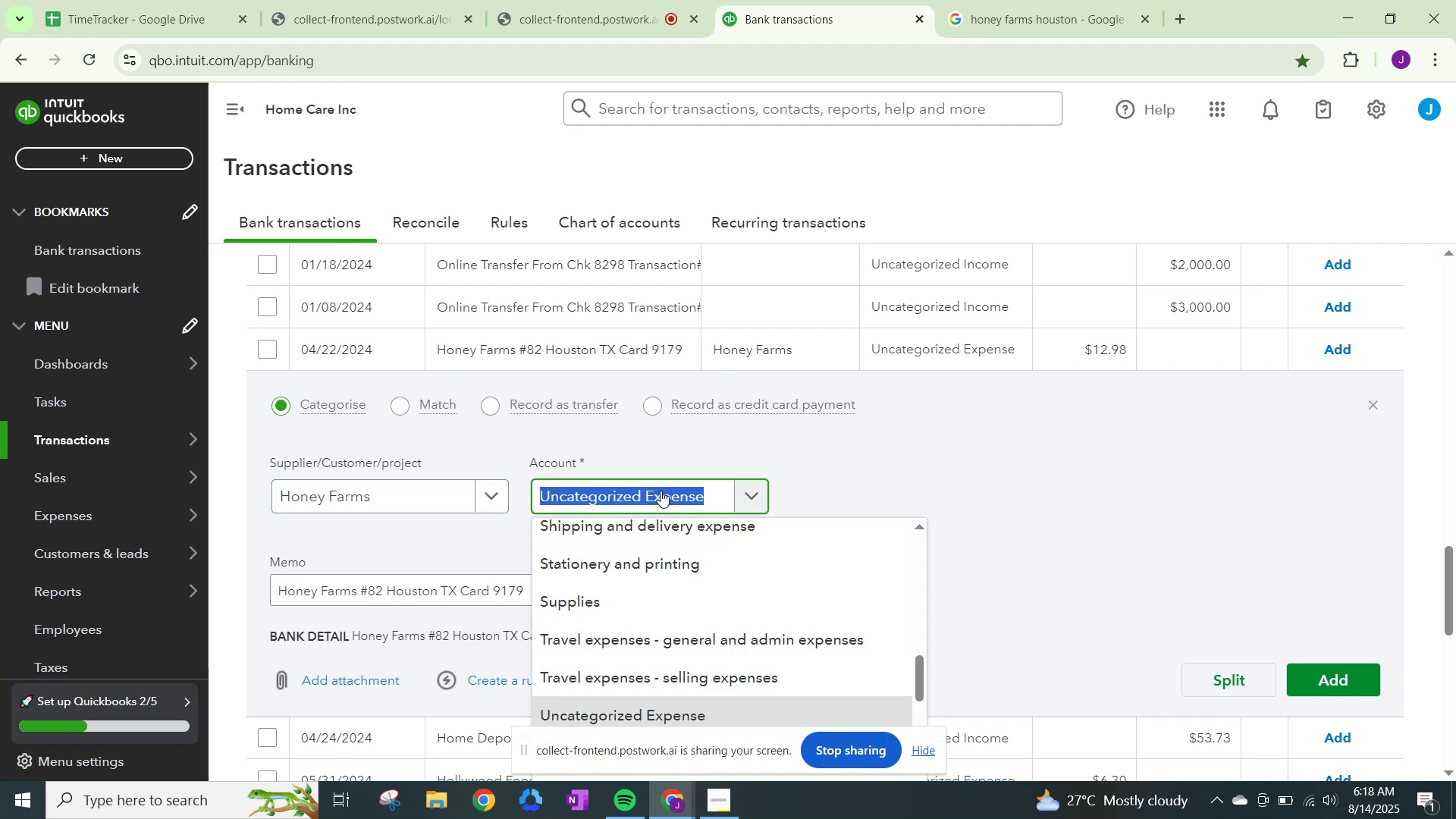 
type(travel)
 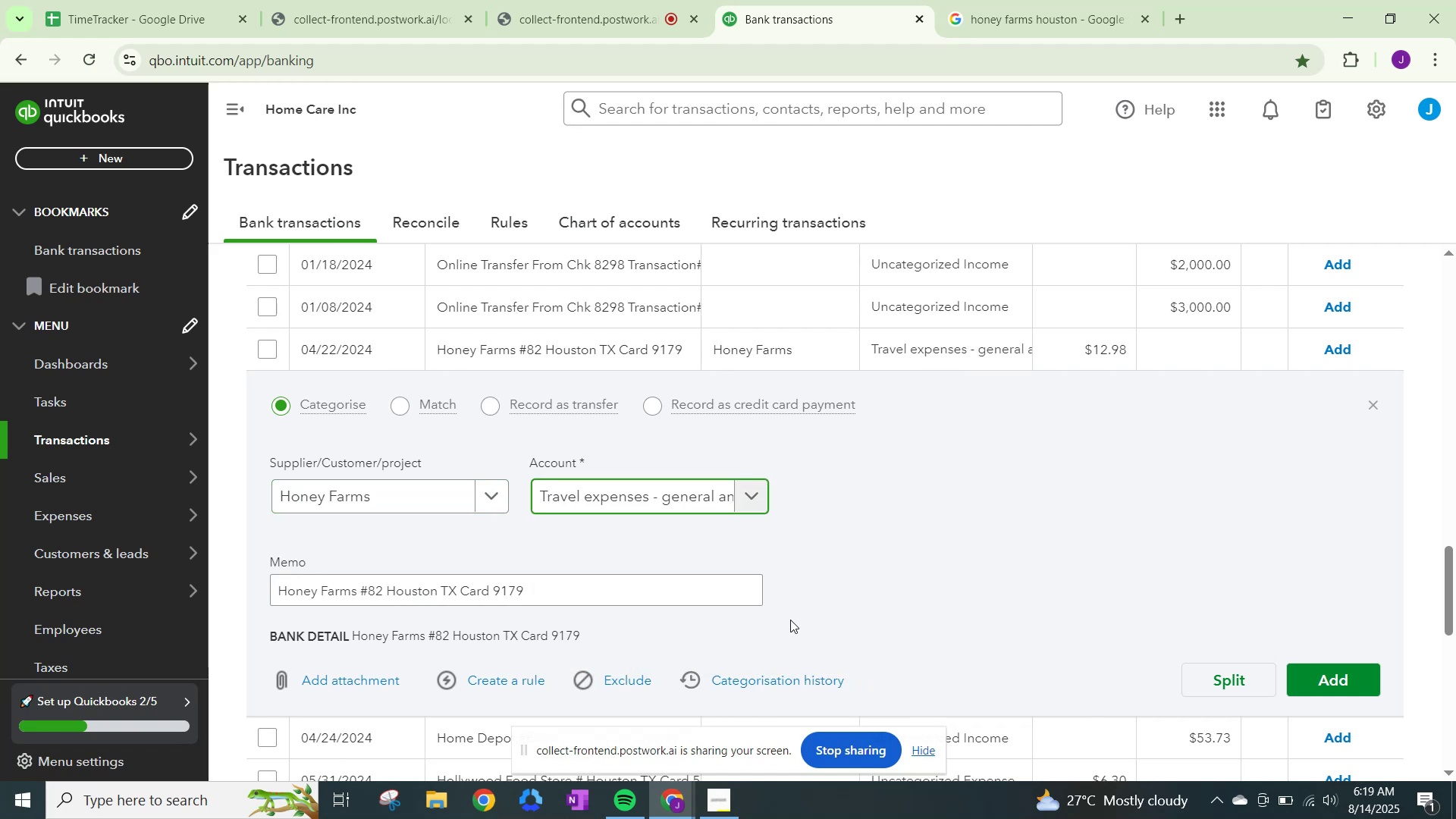 
left_click([1310, 682])
 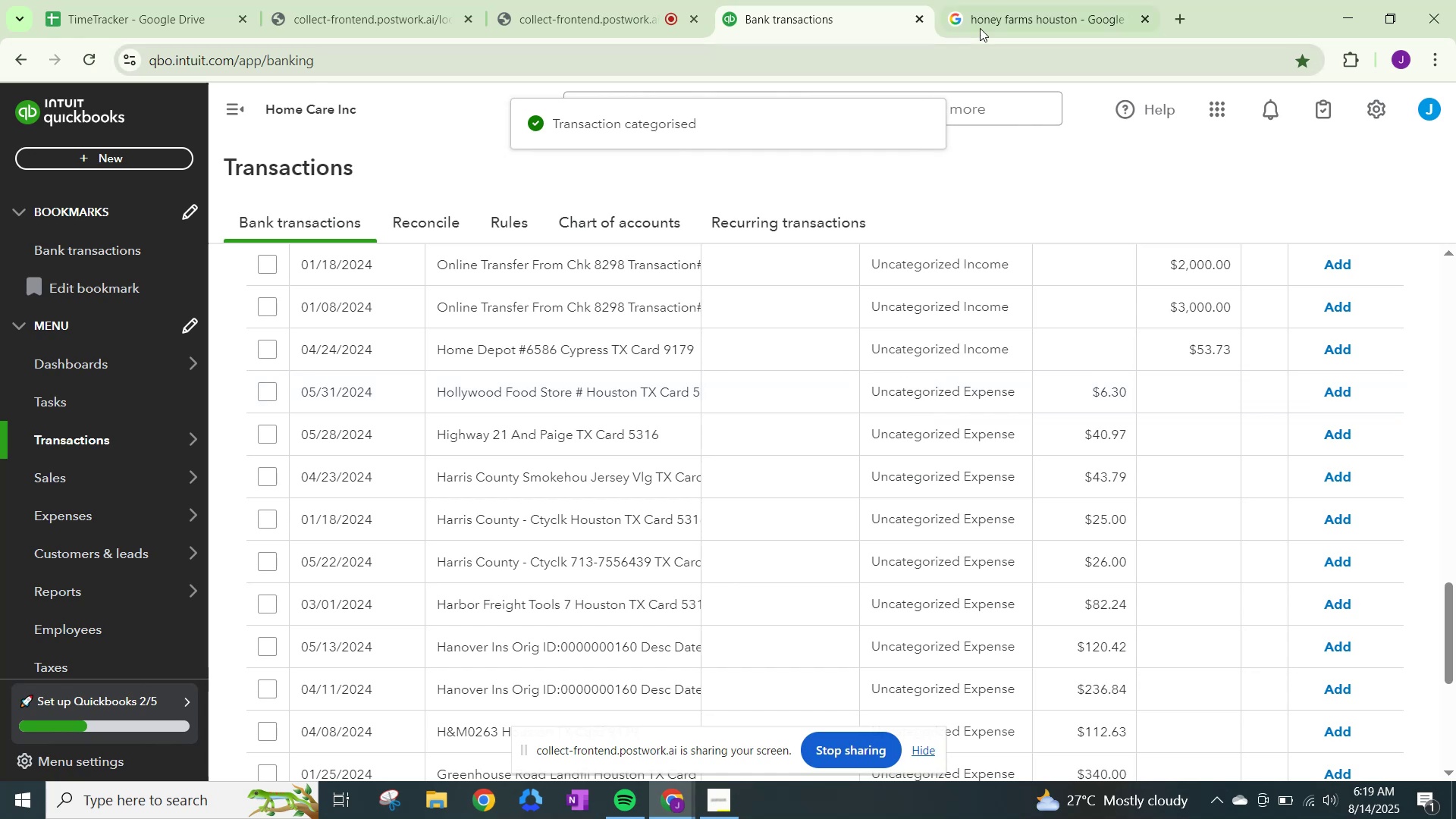 
wait(5.35)
 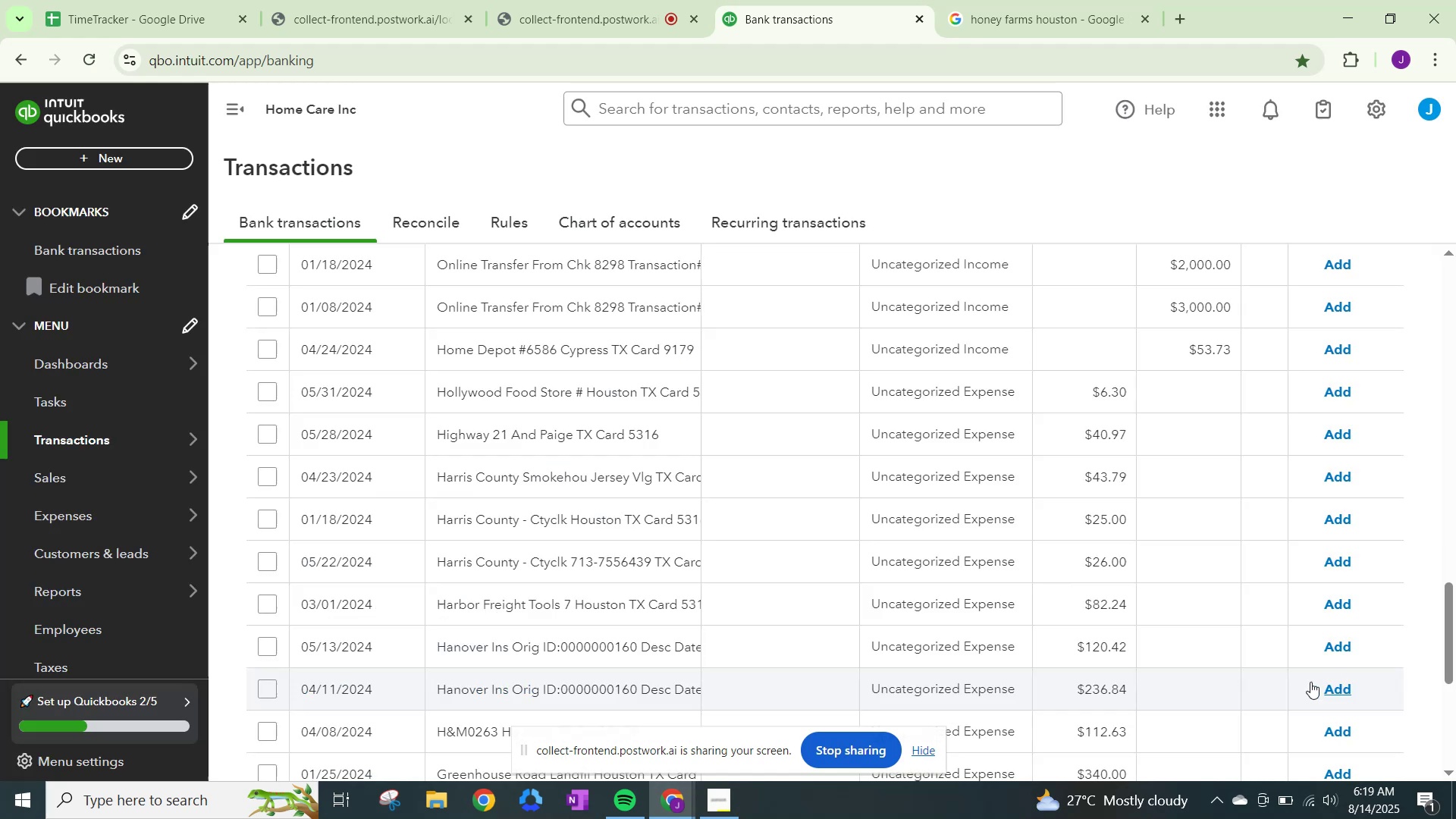 
left_click([846, 136])
 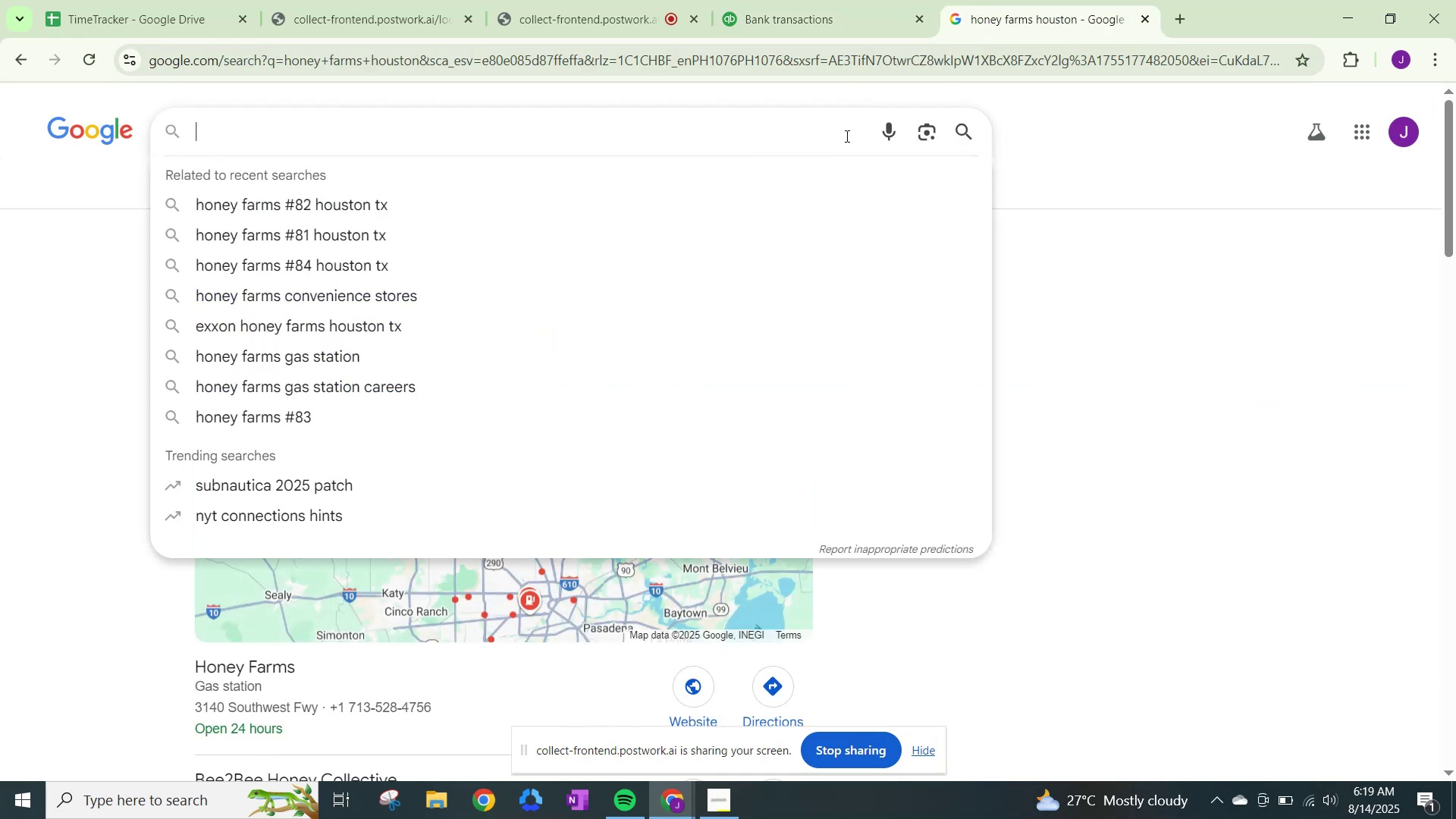 
type(hollywood)
 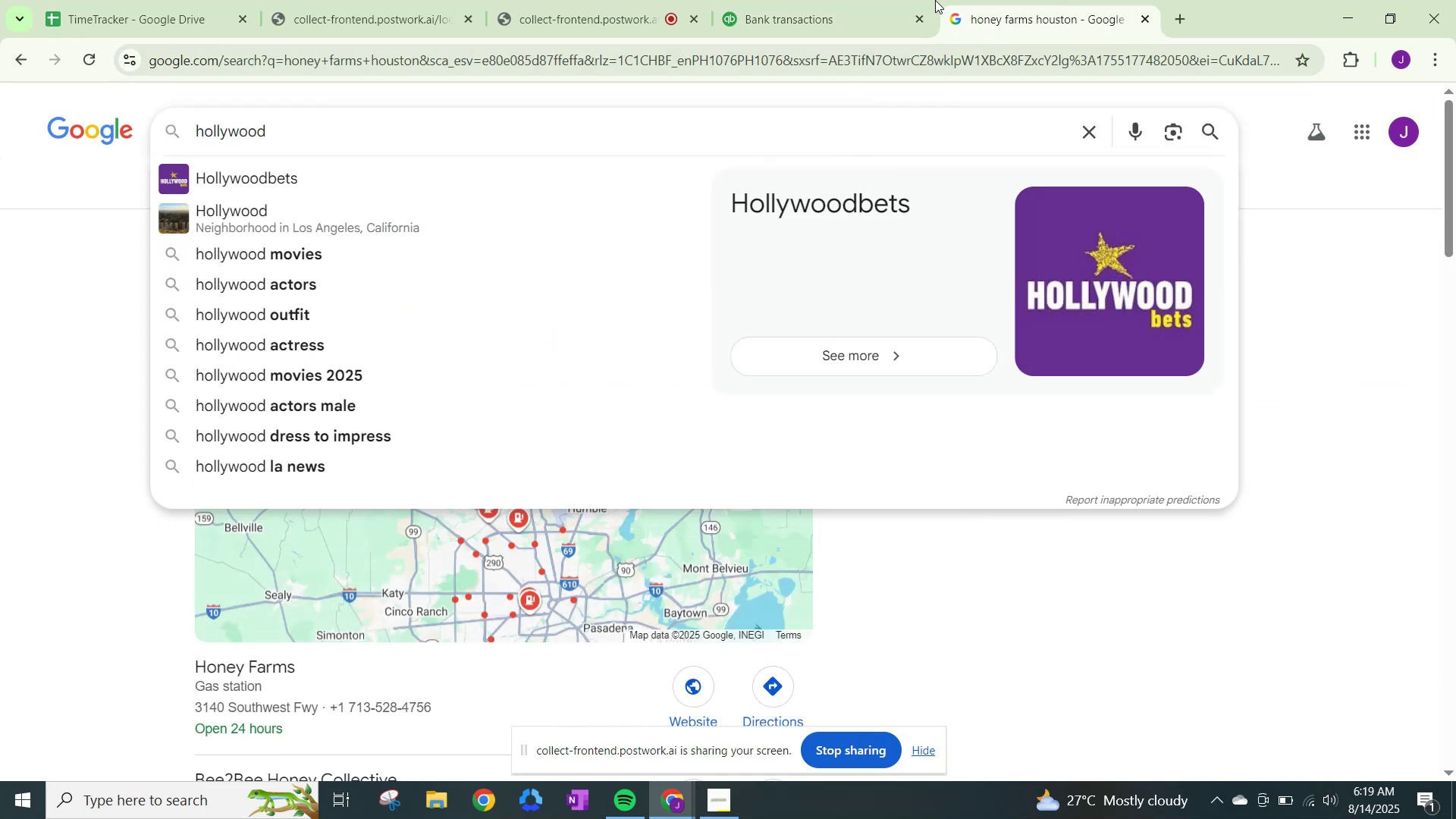 
left_click([871, 0])
 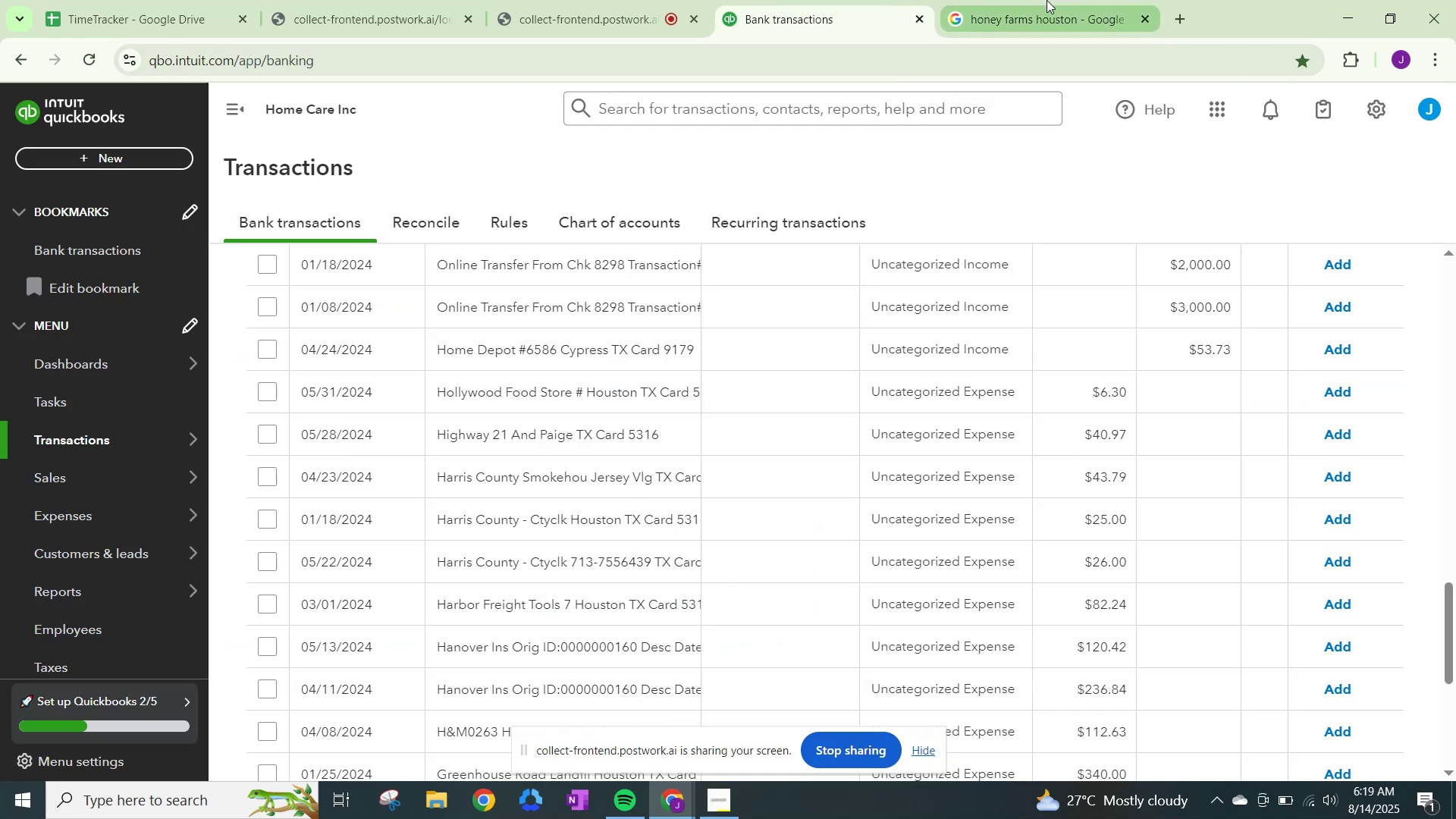 
left_click([1046, 0])
 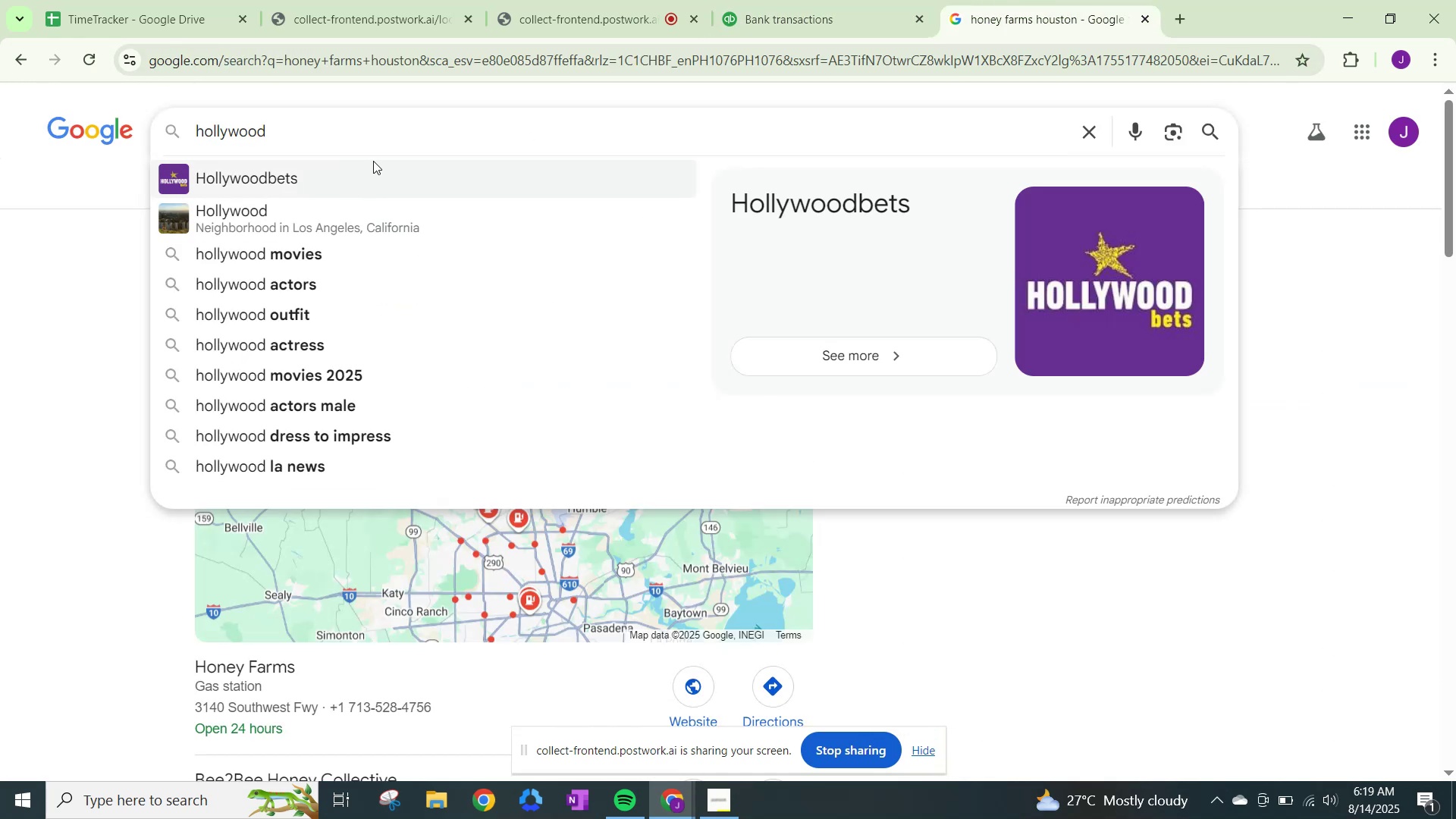 
type( food store)
 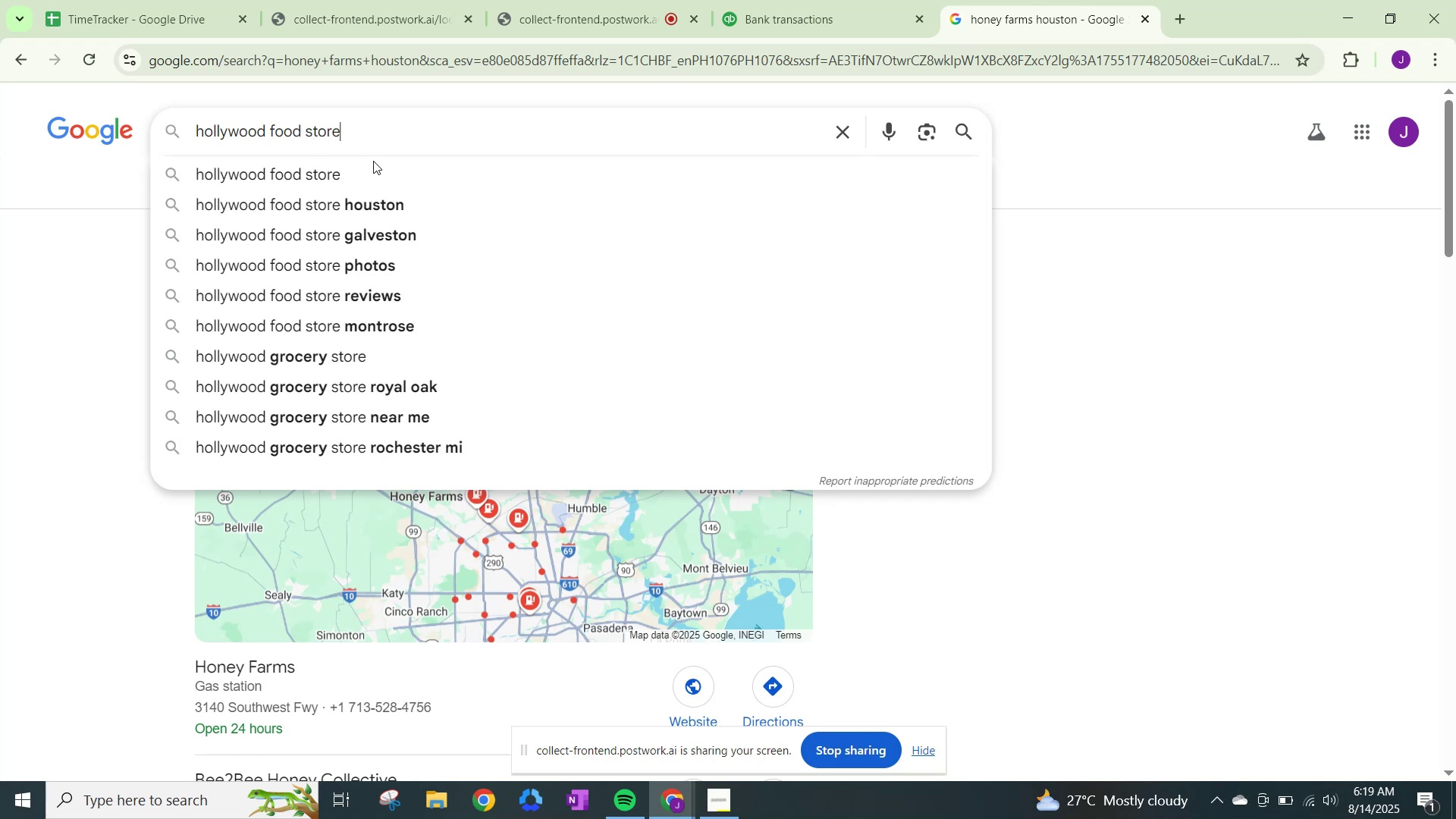 
key(Enter)
 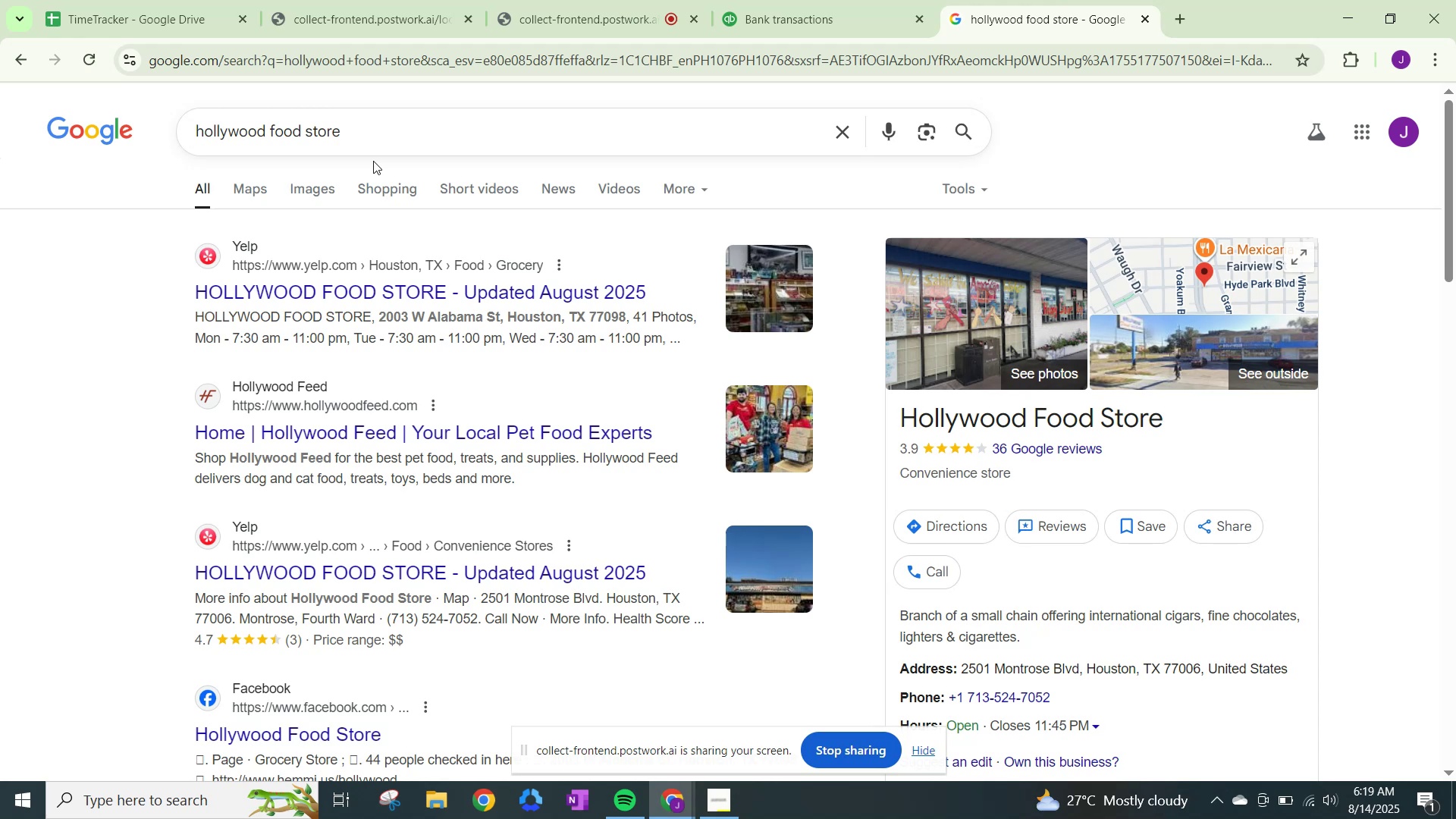 
wait(13.02)
 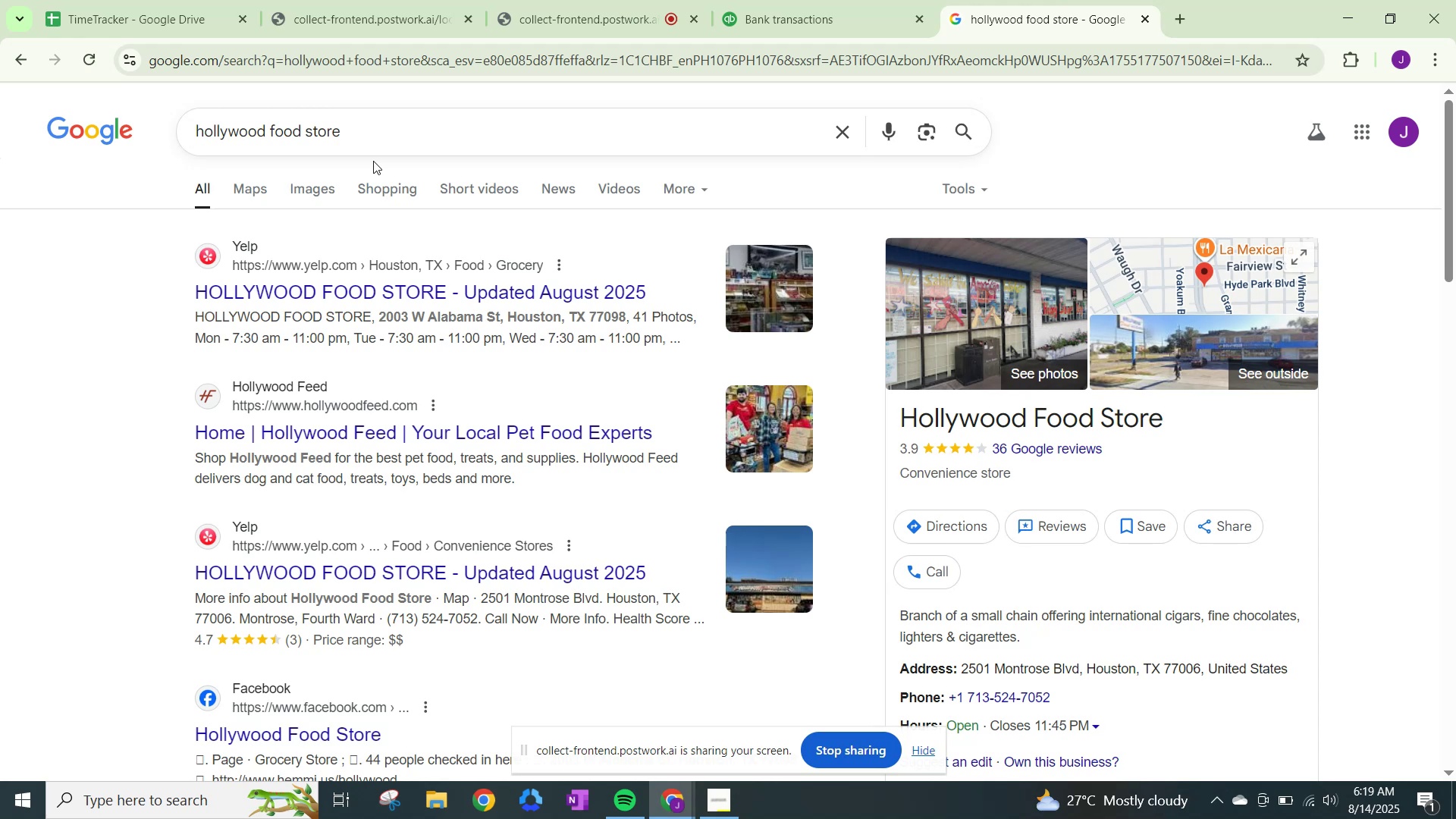 
left_click([820, 0])
 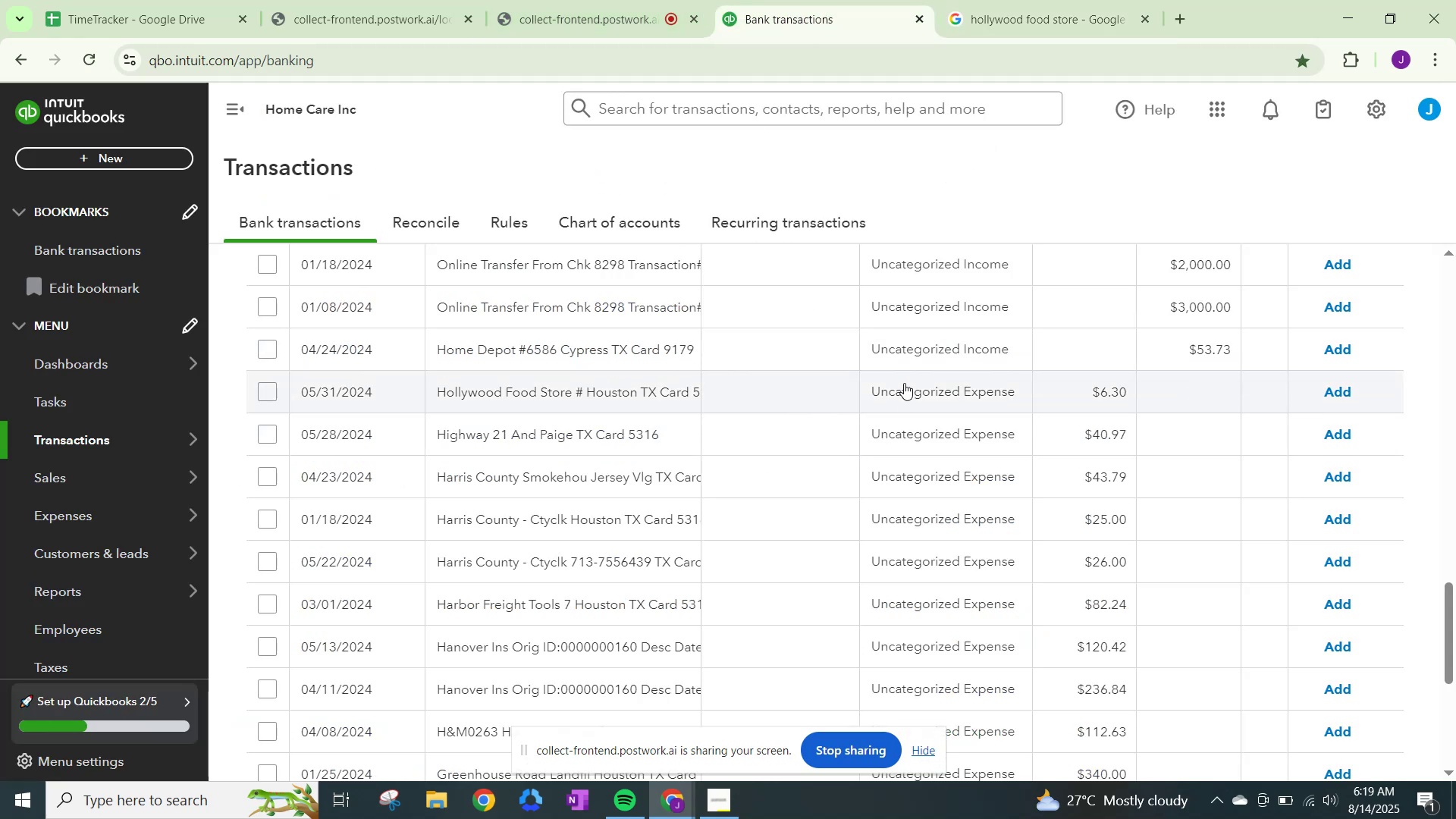 
left_click([908, 393])
 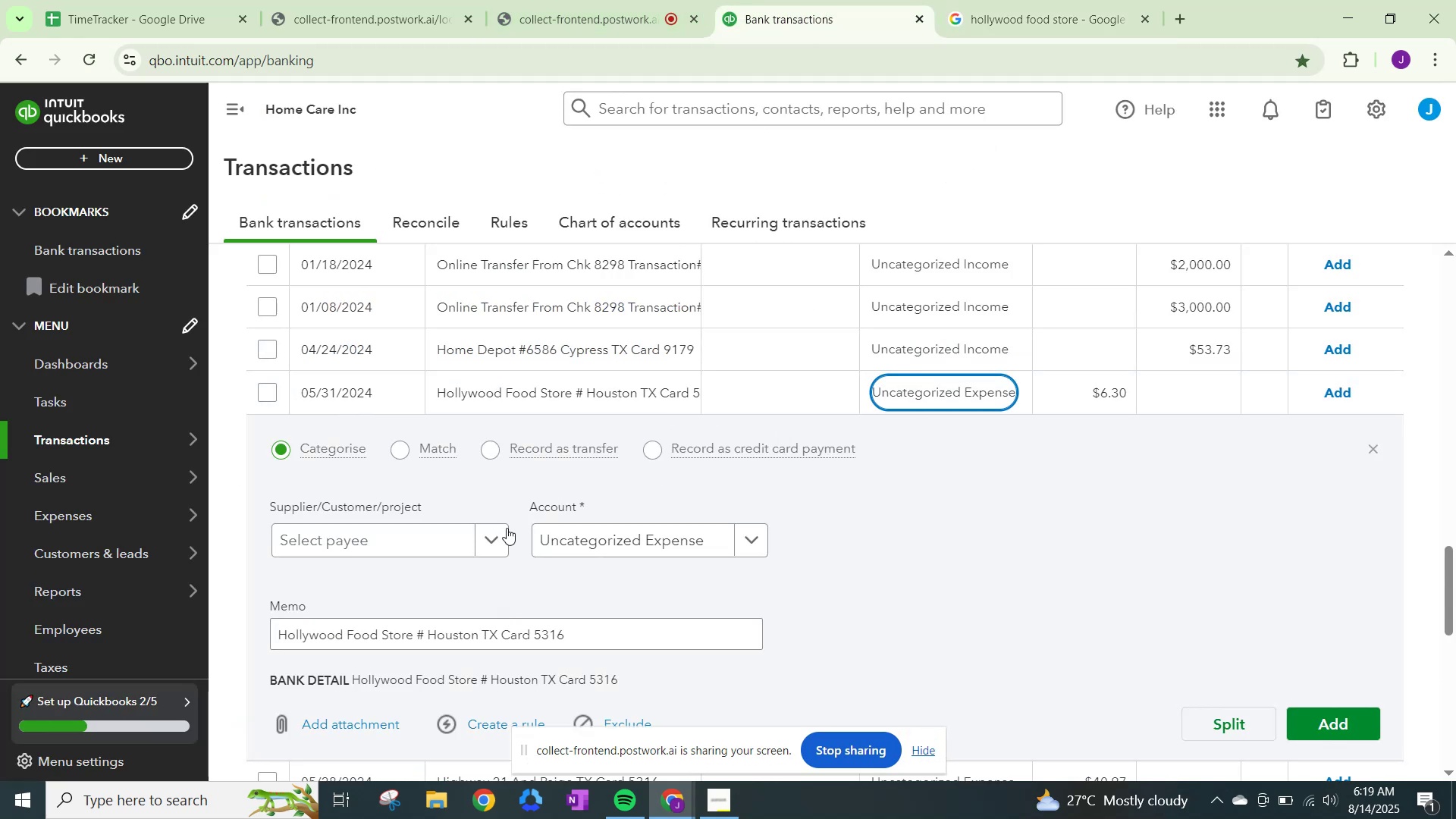 
left_click([502, 537])
 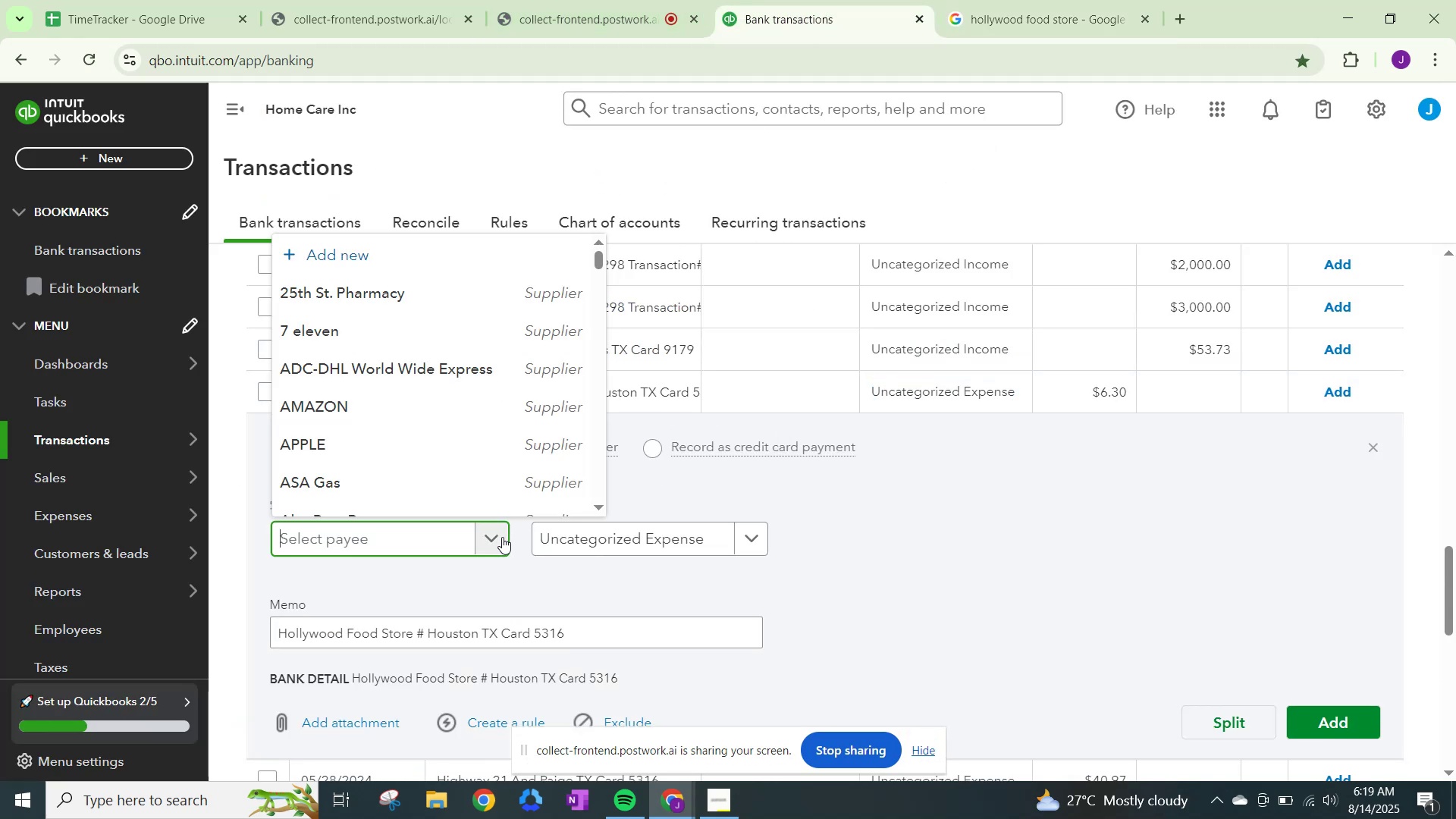 
type(Hollywood Food Store)
 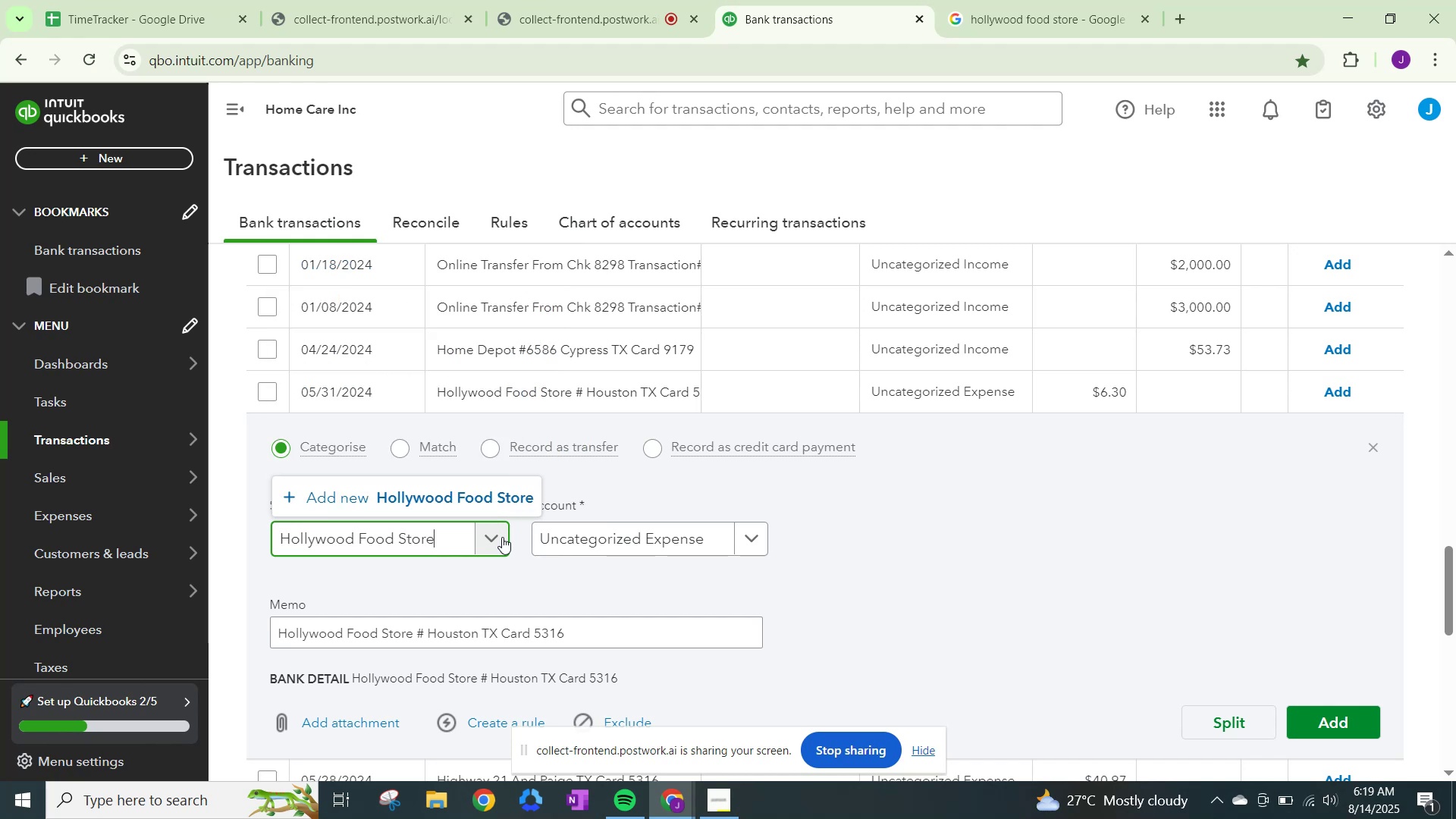 
left_click([503, 481])
 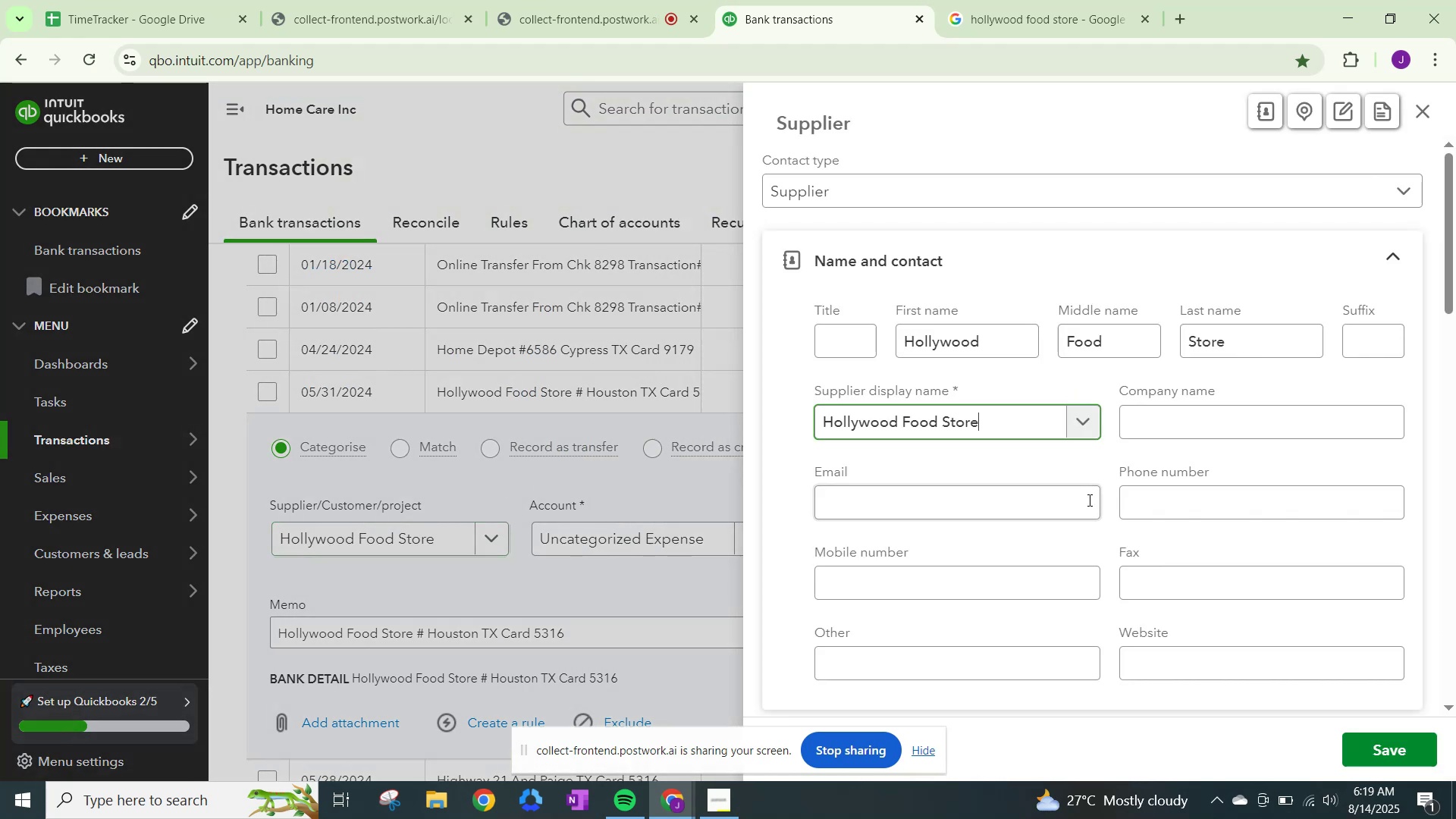 
scroll: coordinate [975, 477], scroll_direction: down, amount: 19.0
 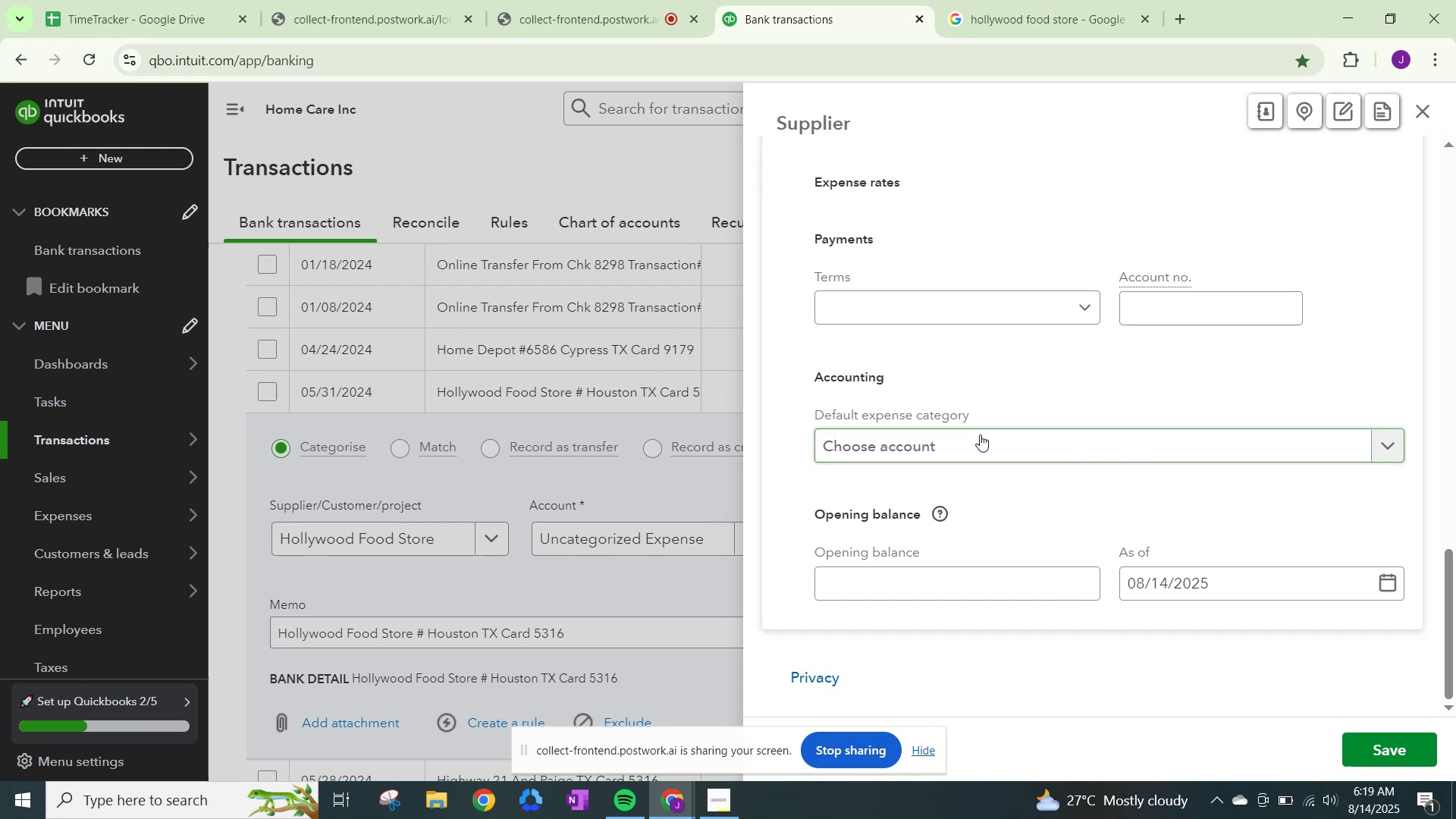 
left_click([982, 435])
 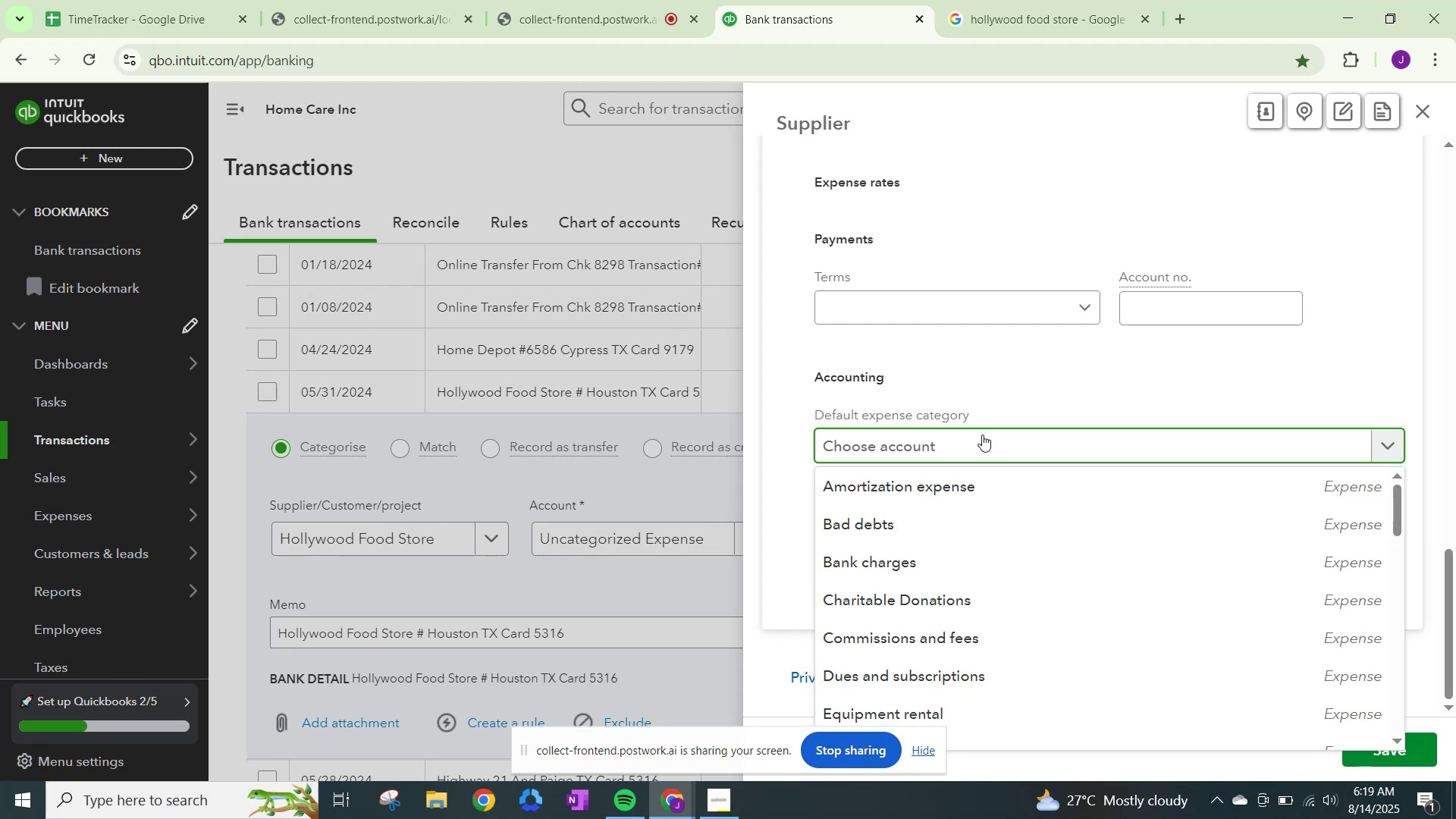 
type(Meals)
 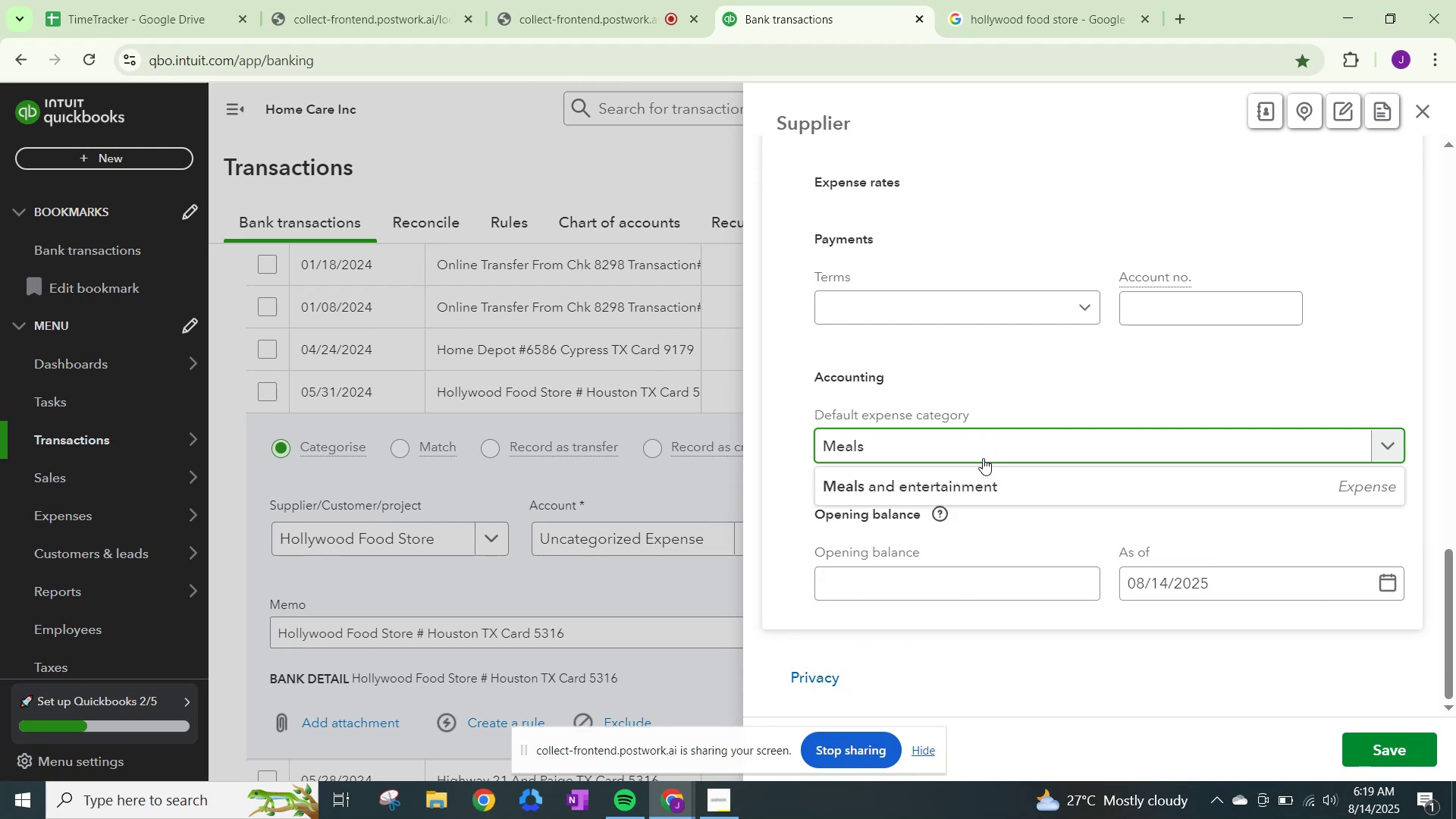 
left_click([981, 479])
 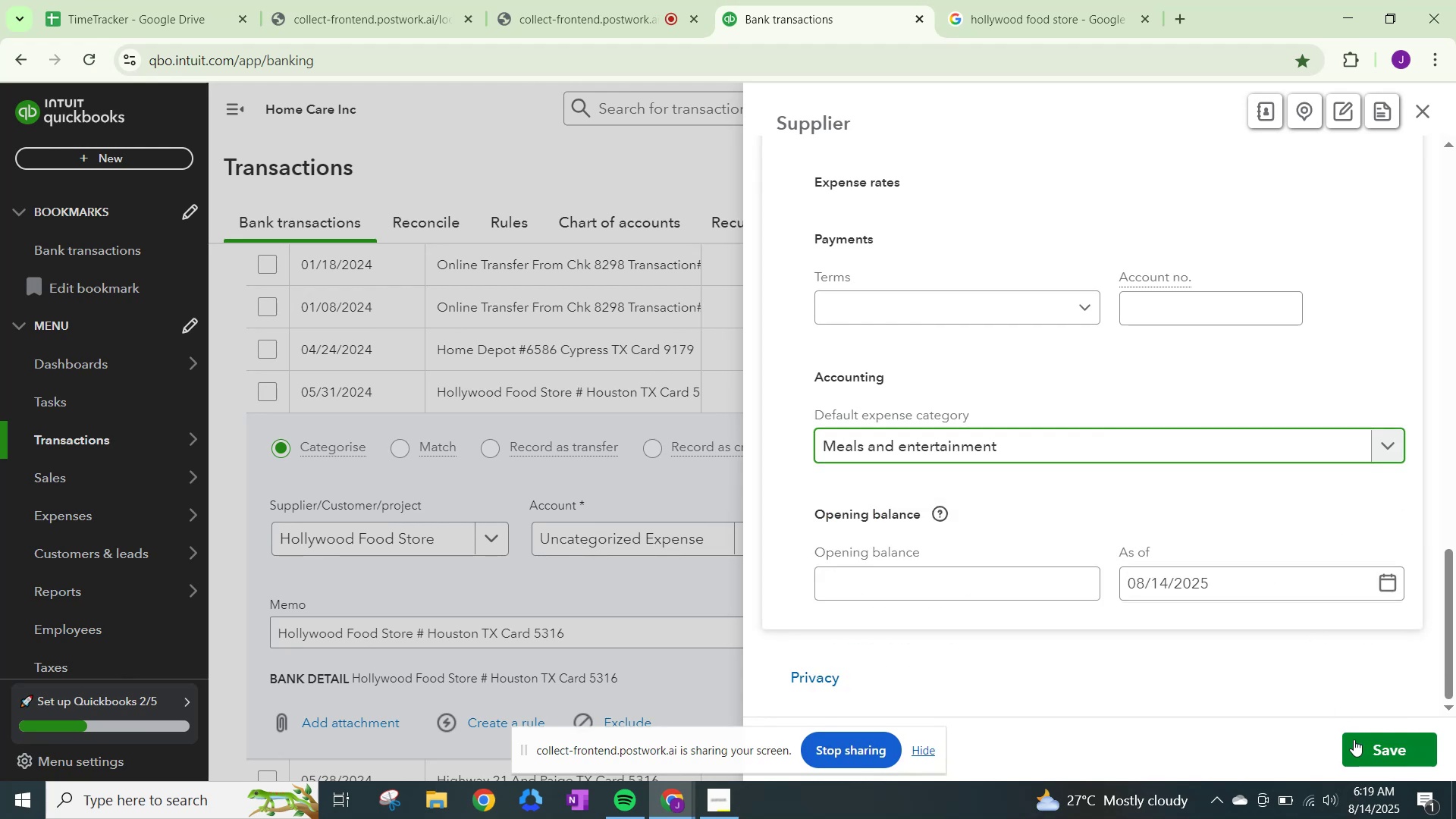 
left_click([1365, 744])
 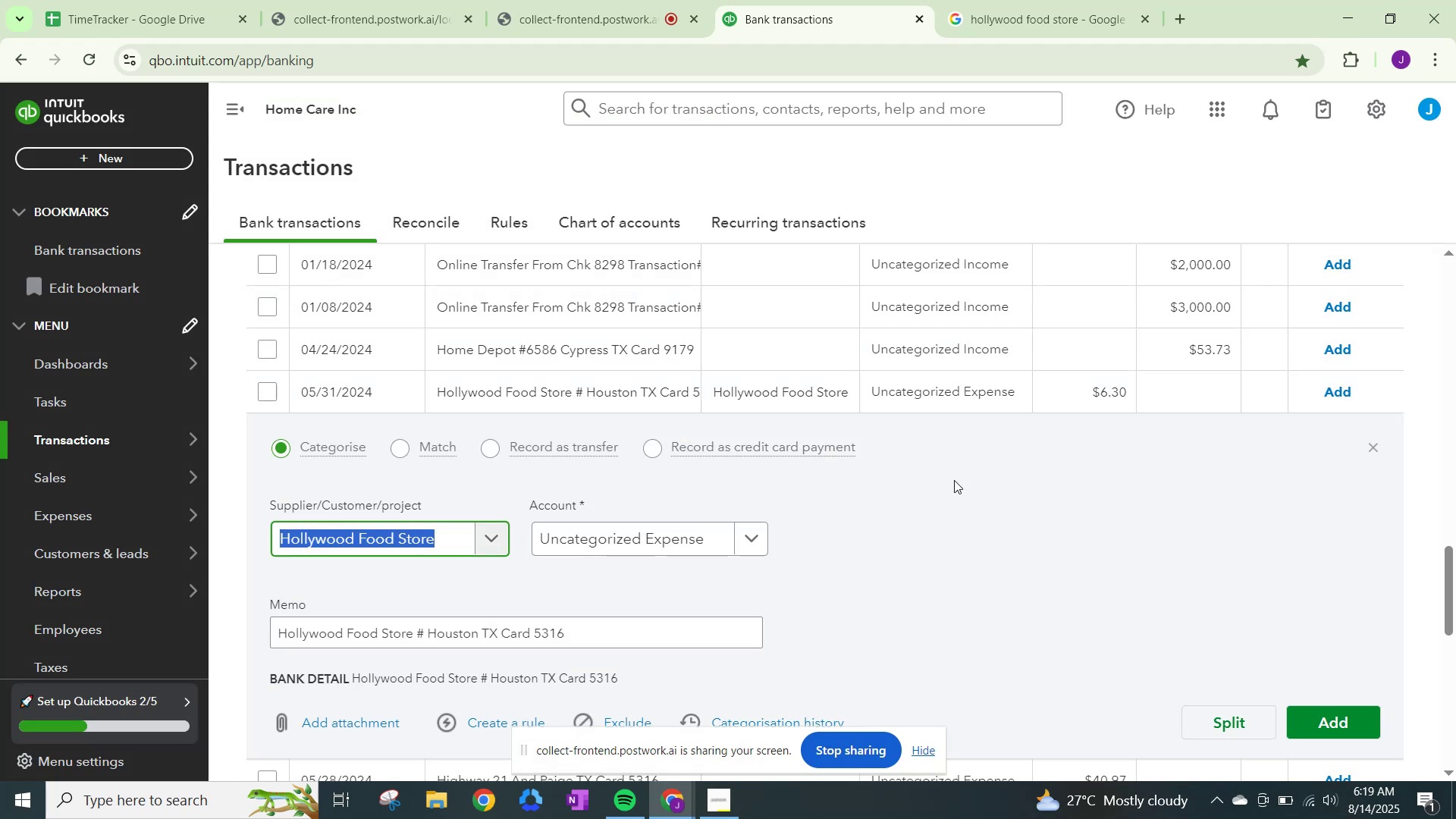 
left_click([1321, 721])
 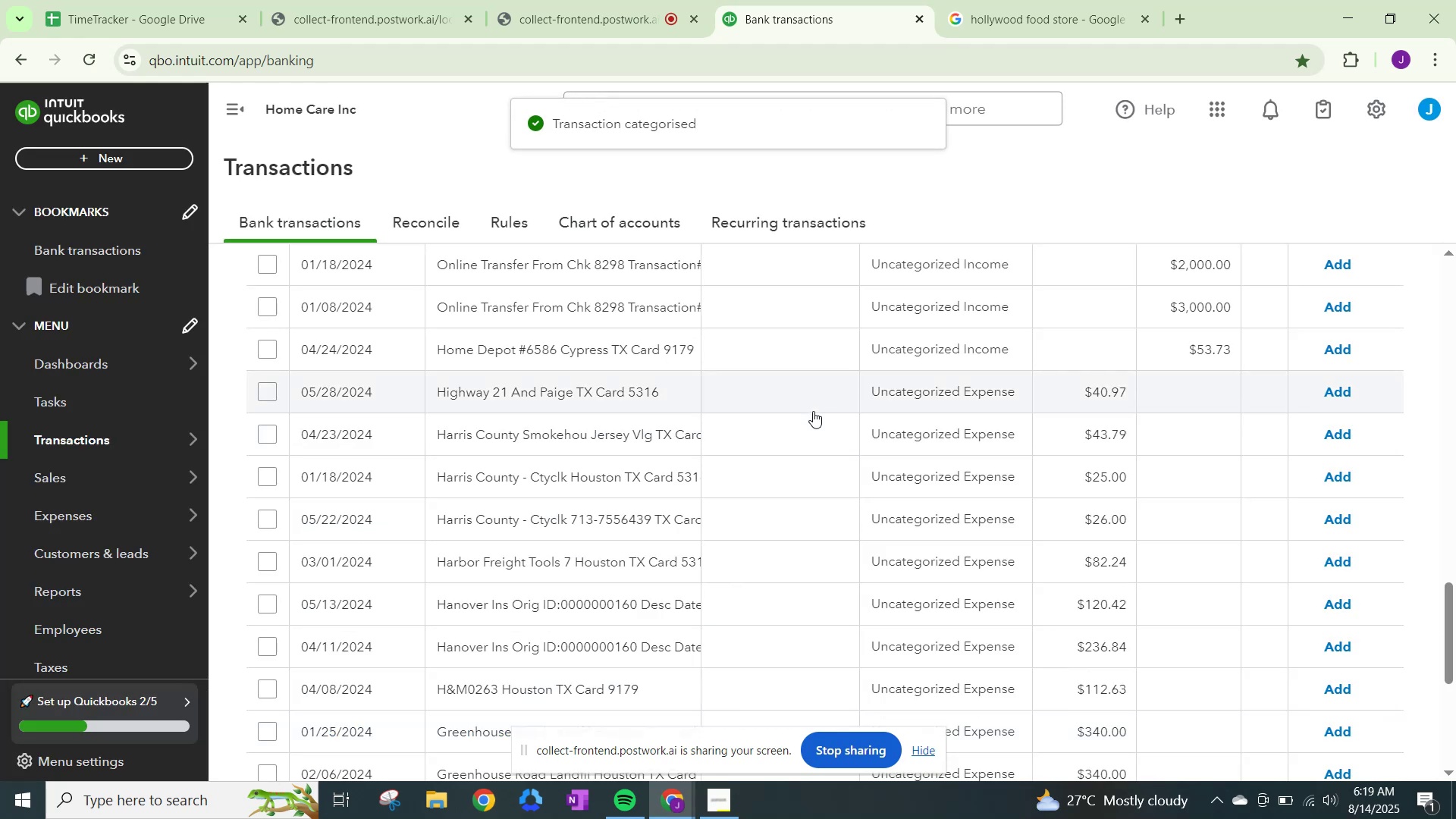 
left_click([996, 4])
 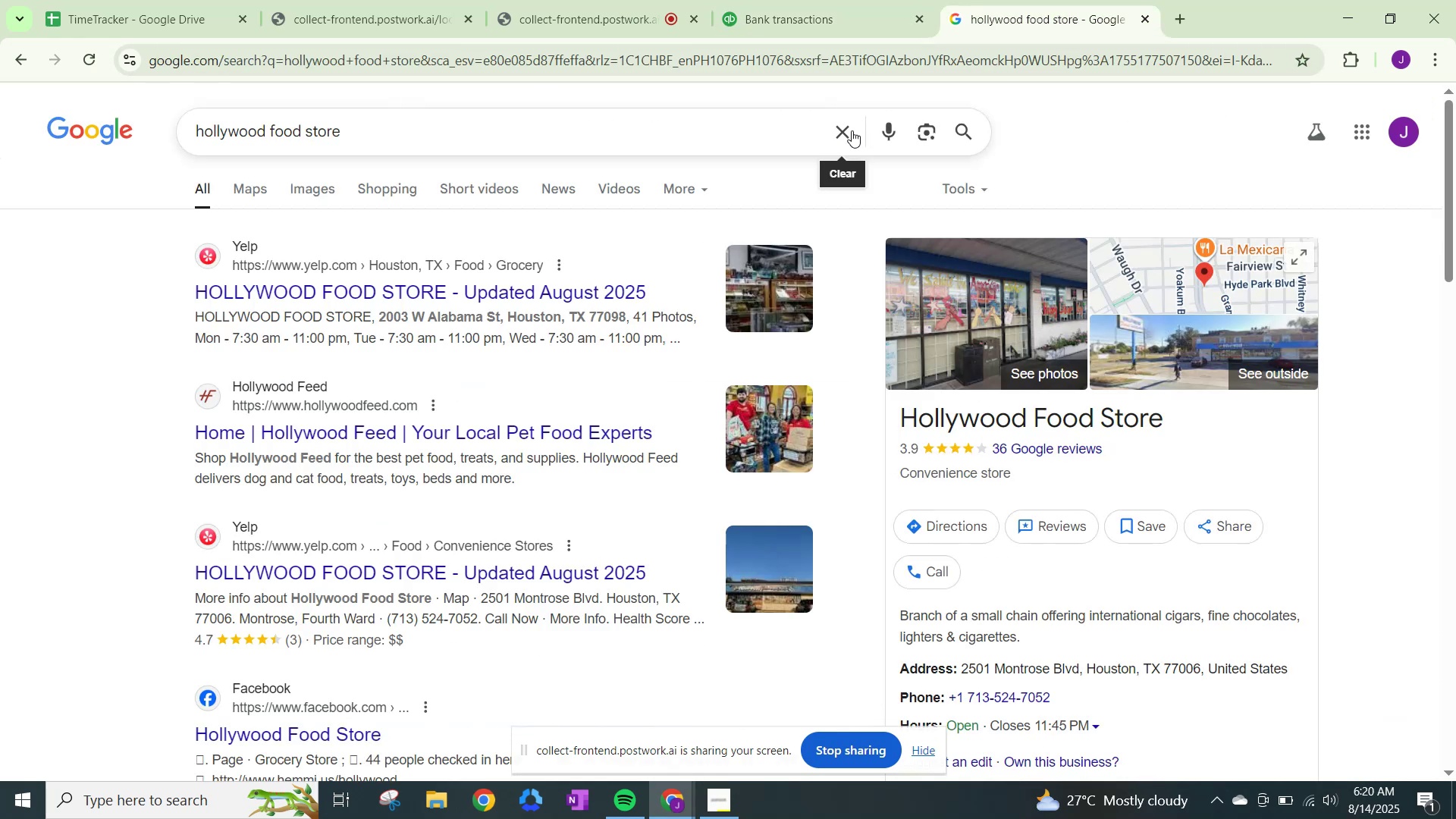 
left_click([849, 132])
 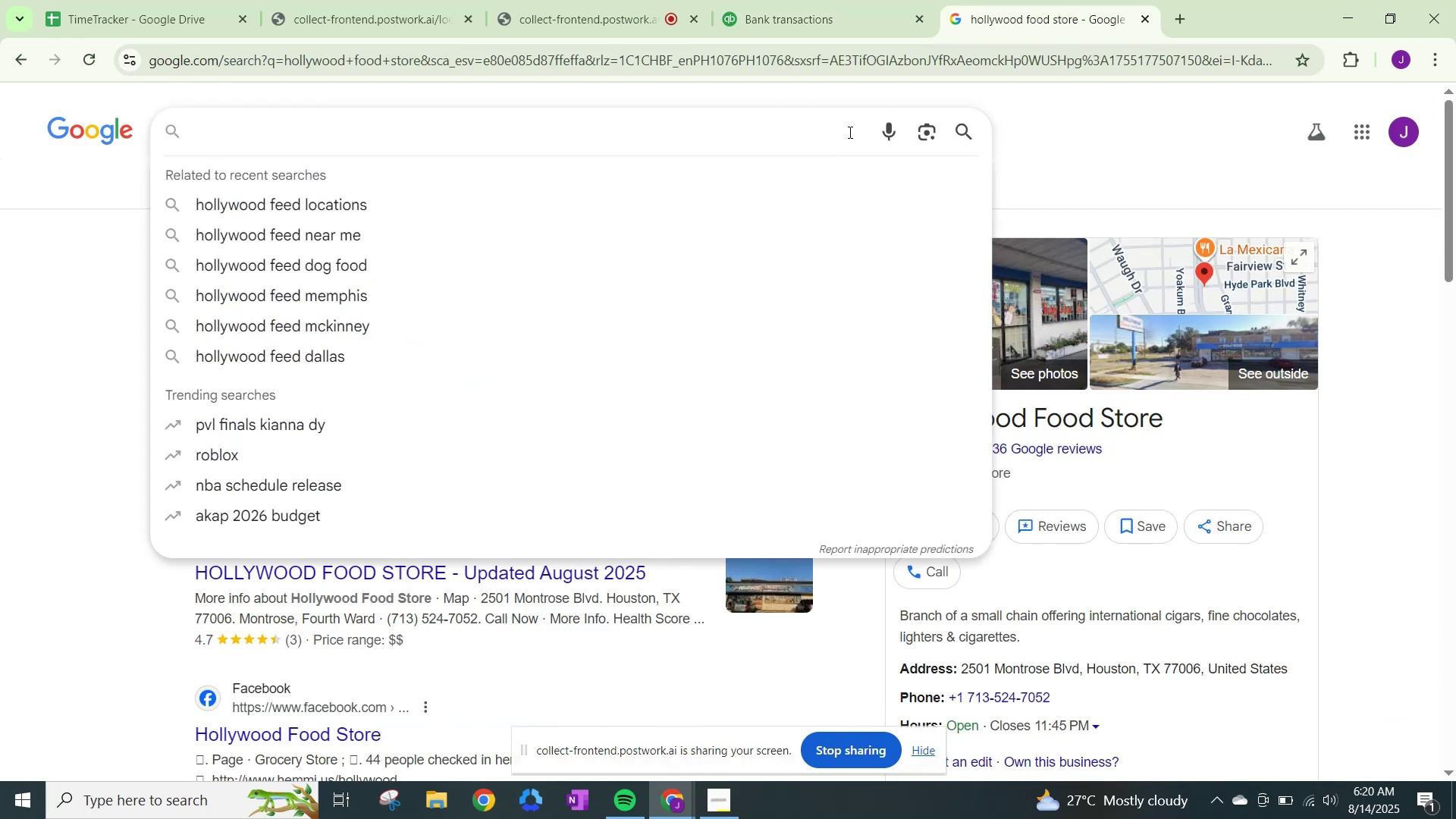 
type(highway21)
 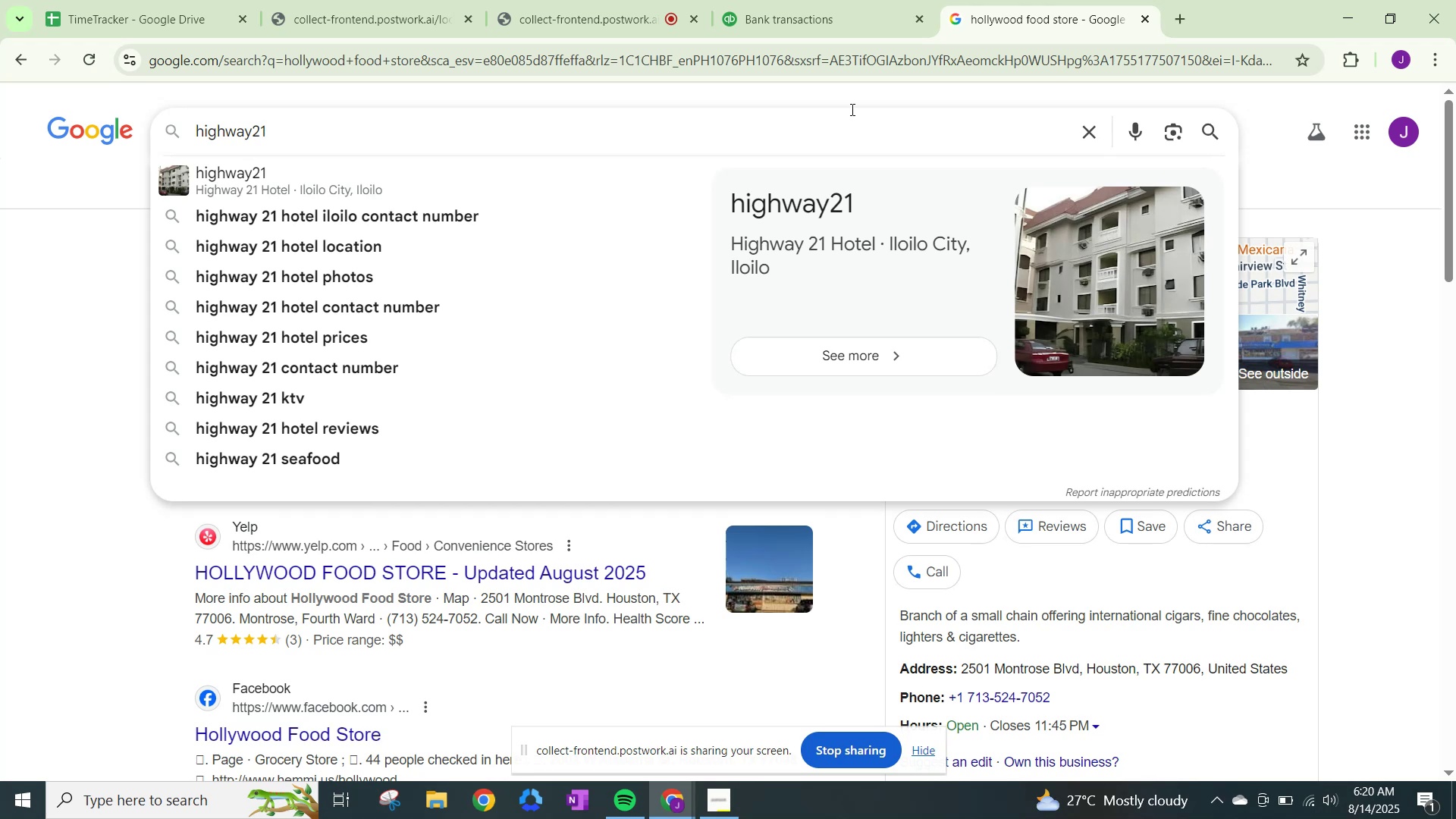 
left_click([907, 0])
 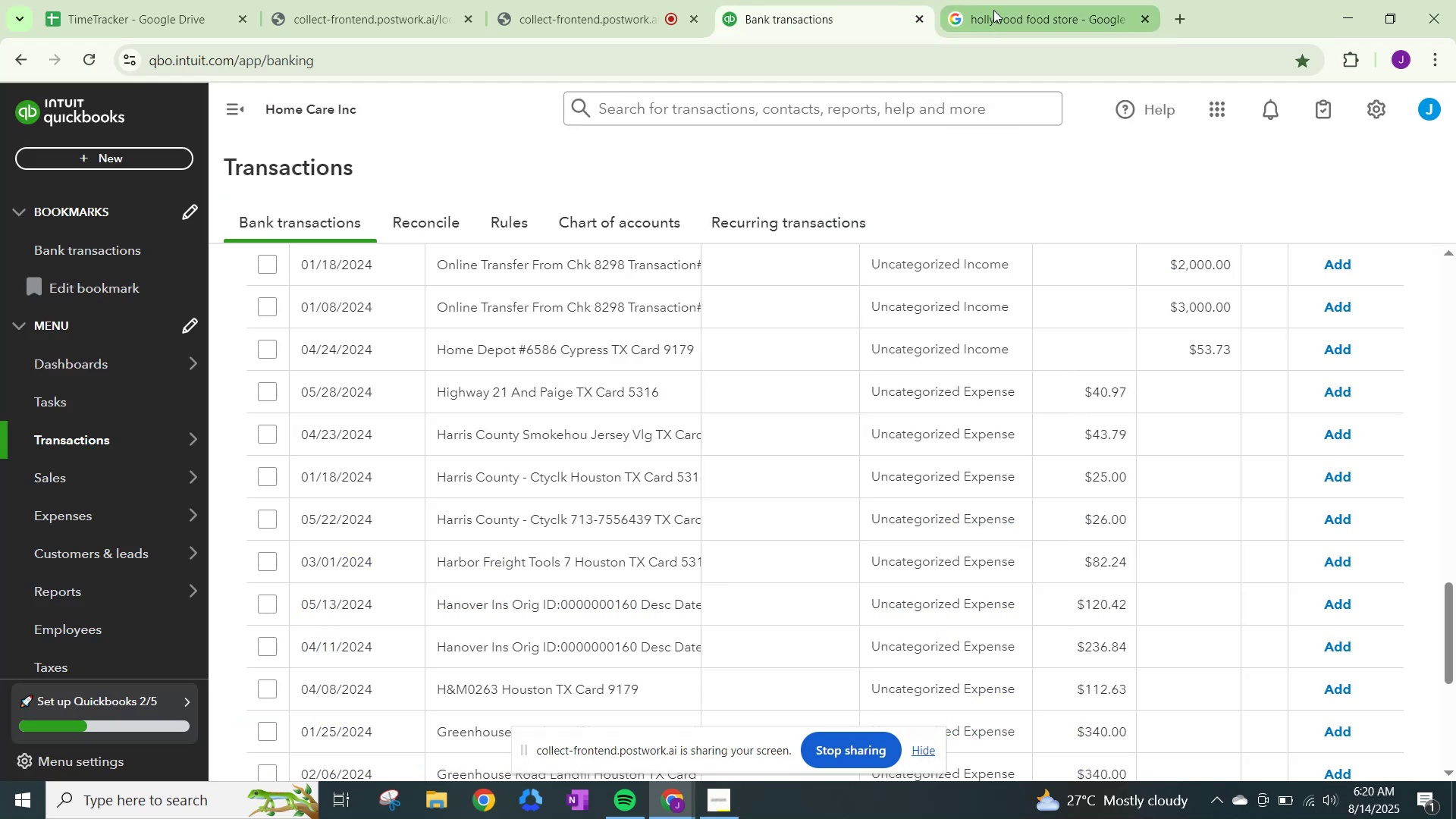 
left_click([992, 8])
 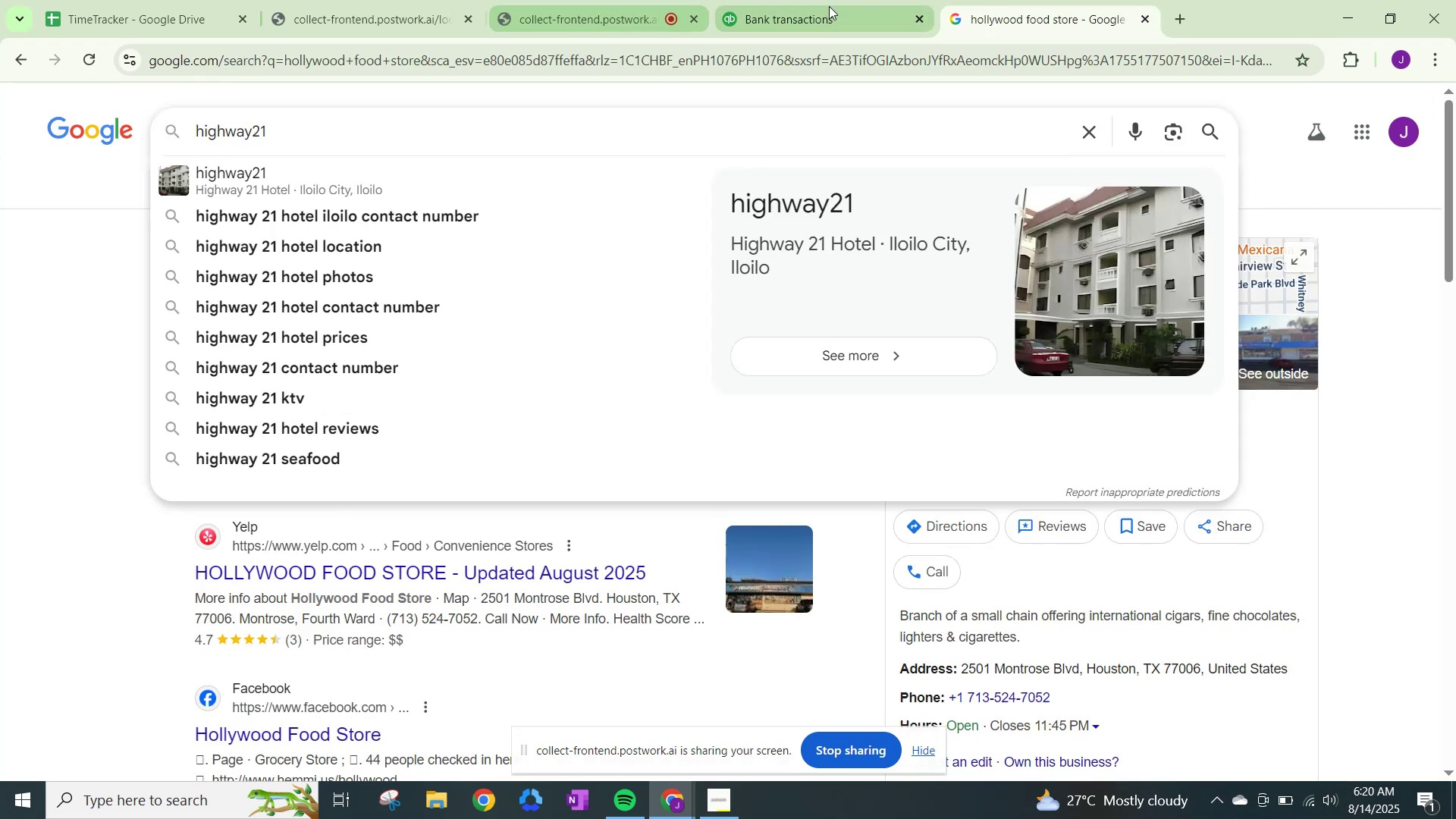 
left_click([828, 5])
 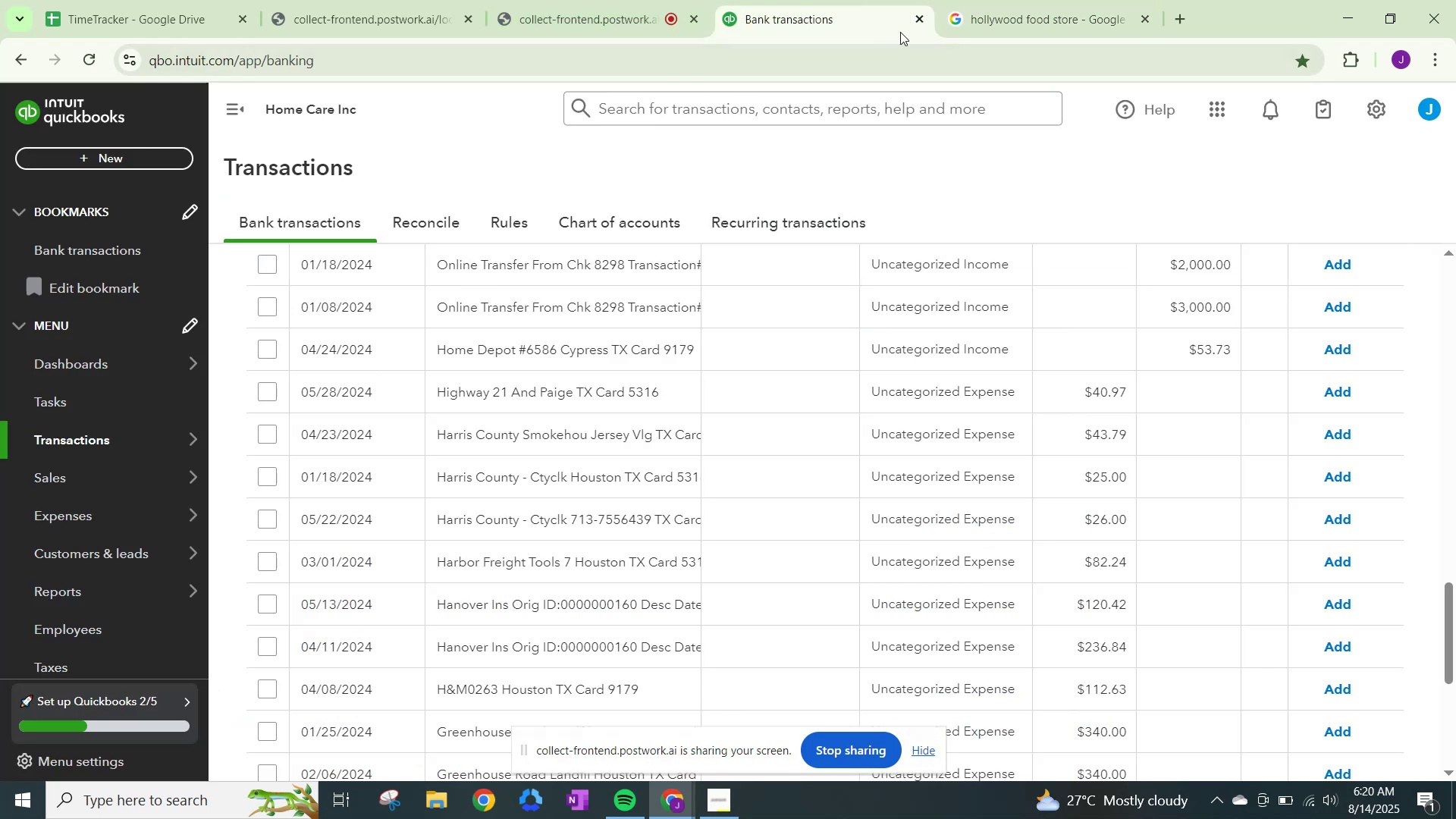 
left_click([959, 27])
 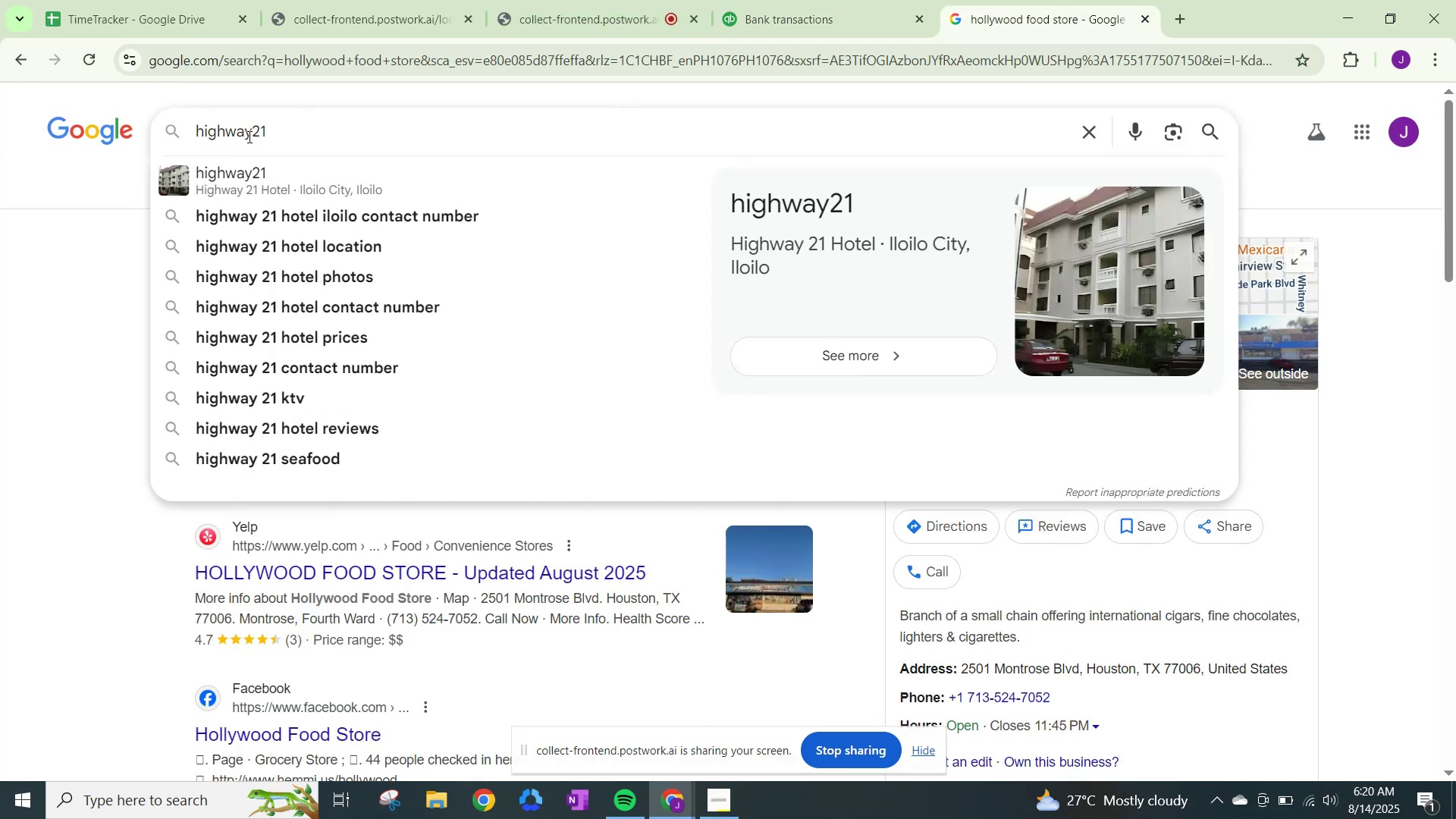 
left_click([250, 136])
 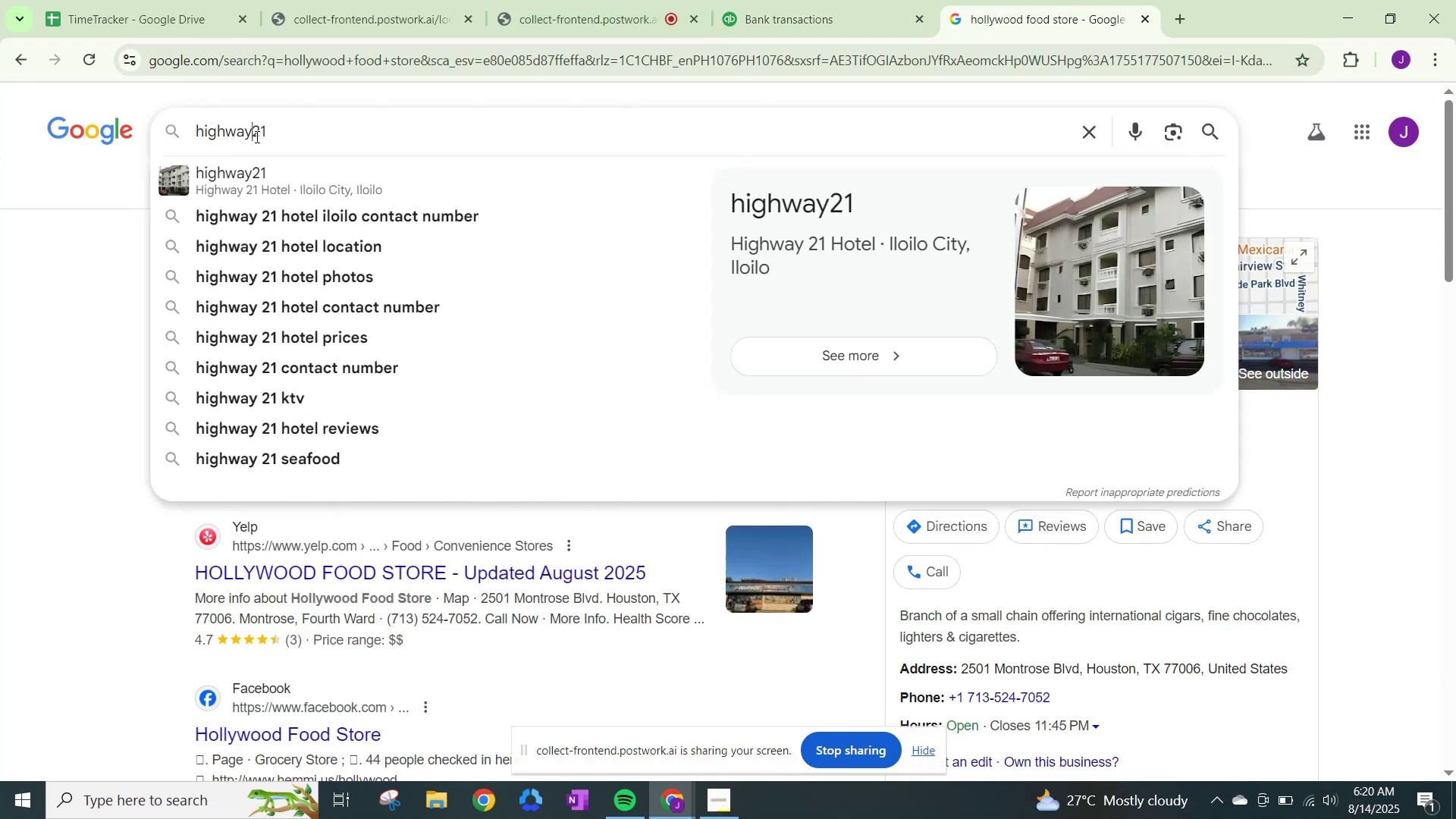 
key(Space)
 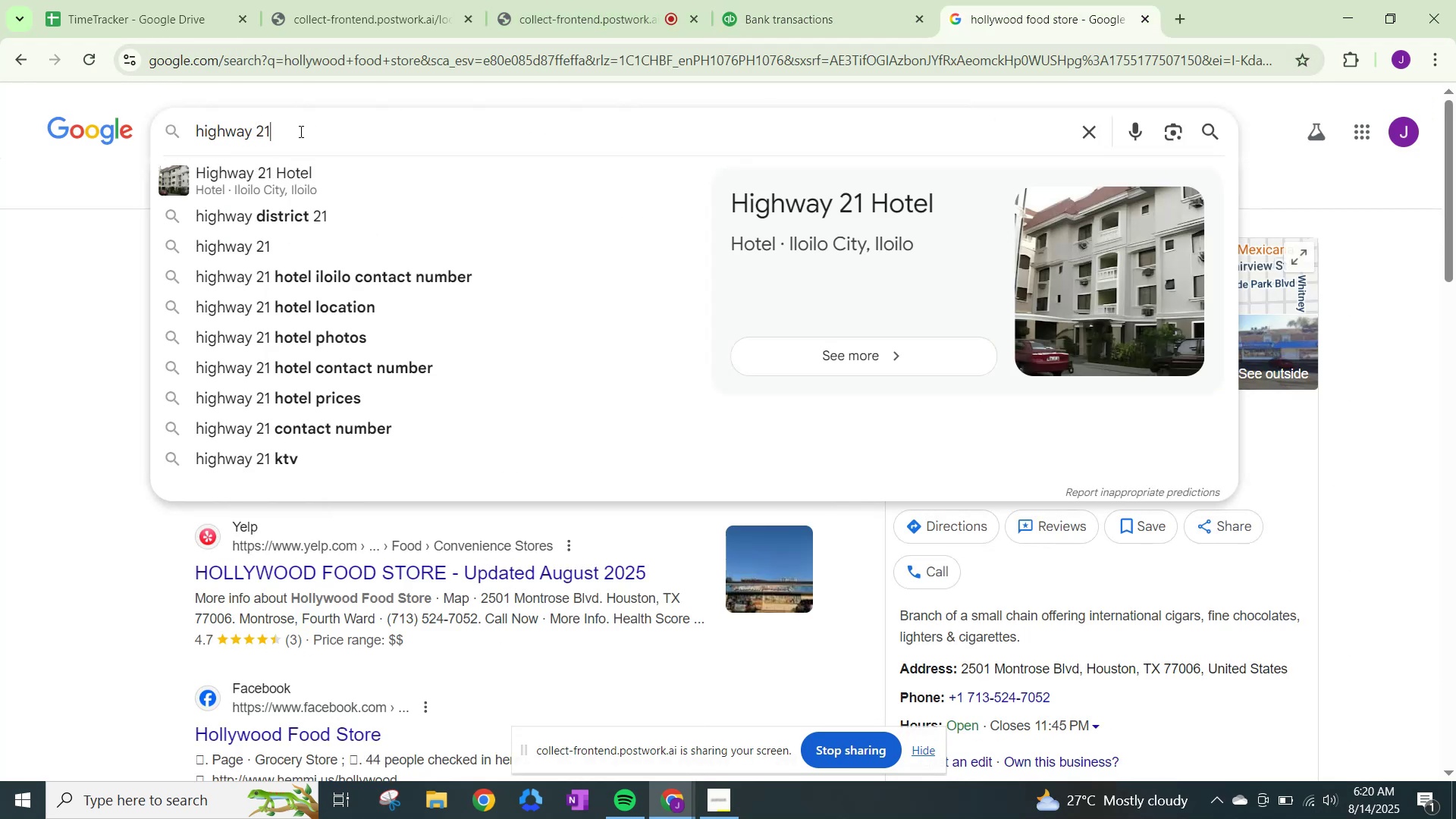 
left_click([300, 131])
 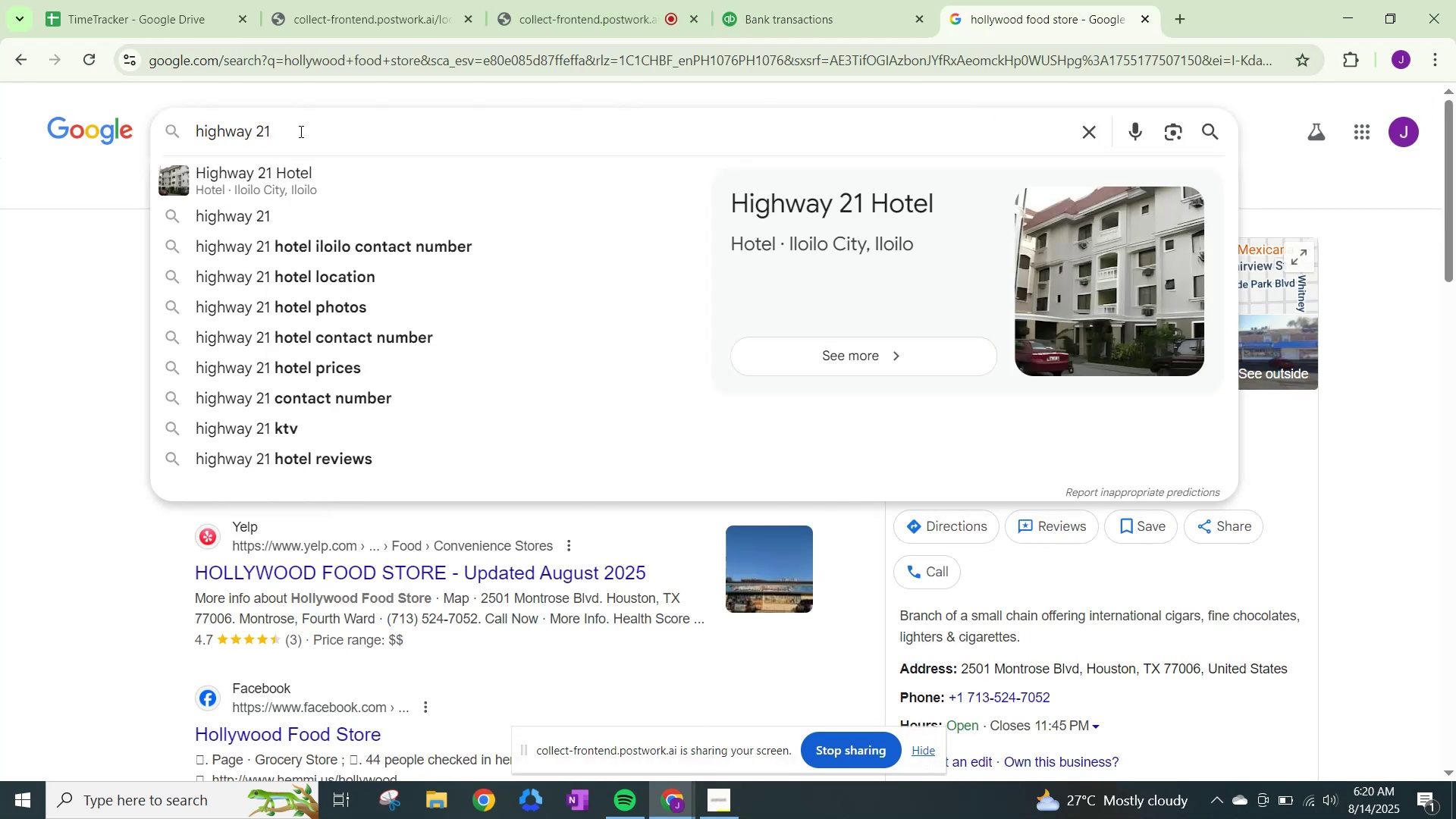 
type( and paige)
 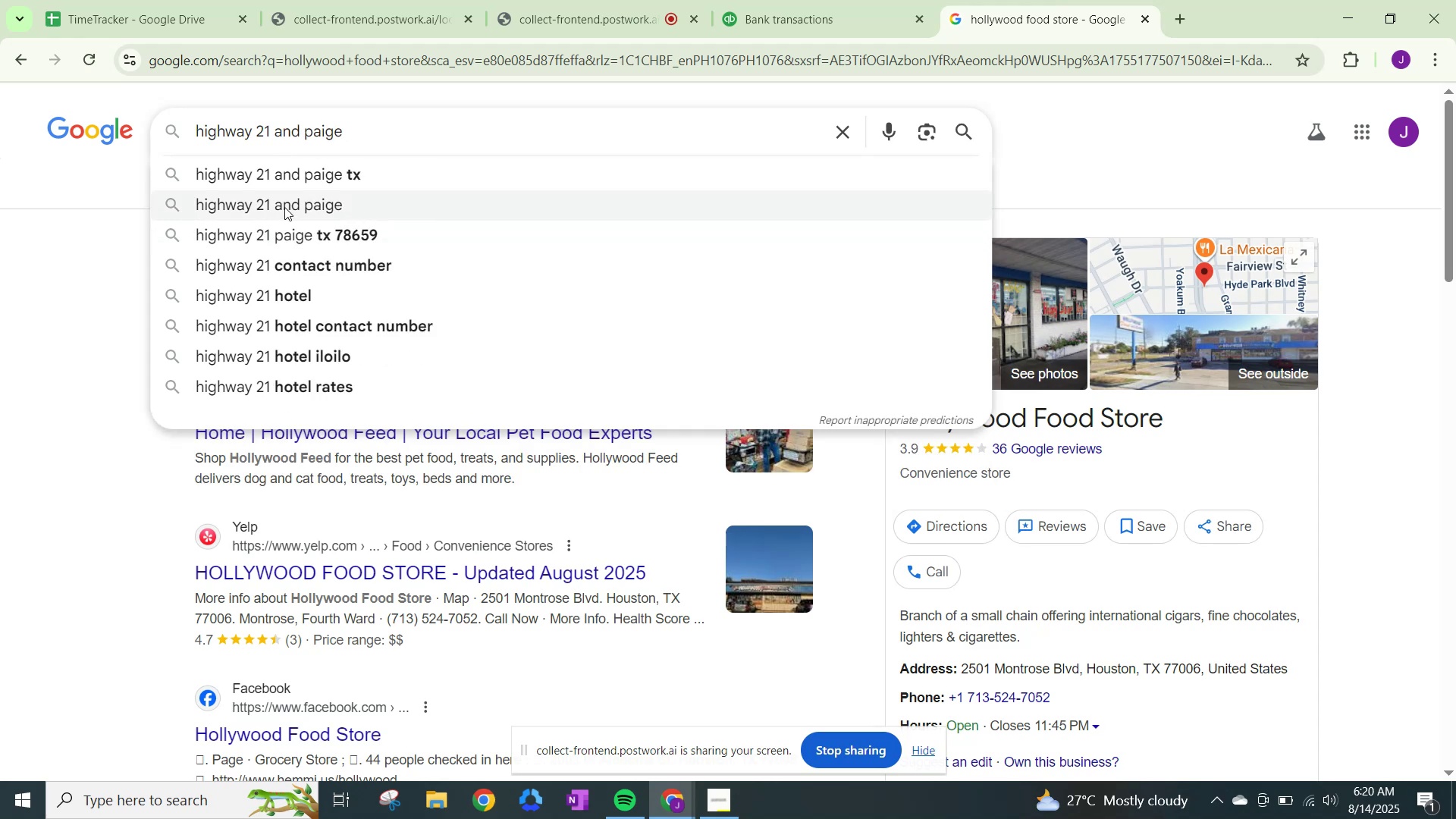 
left_click([298, 183])
 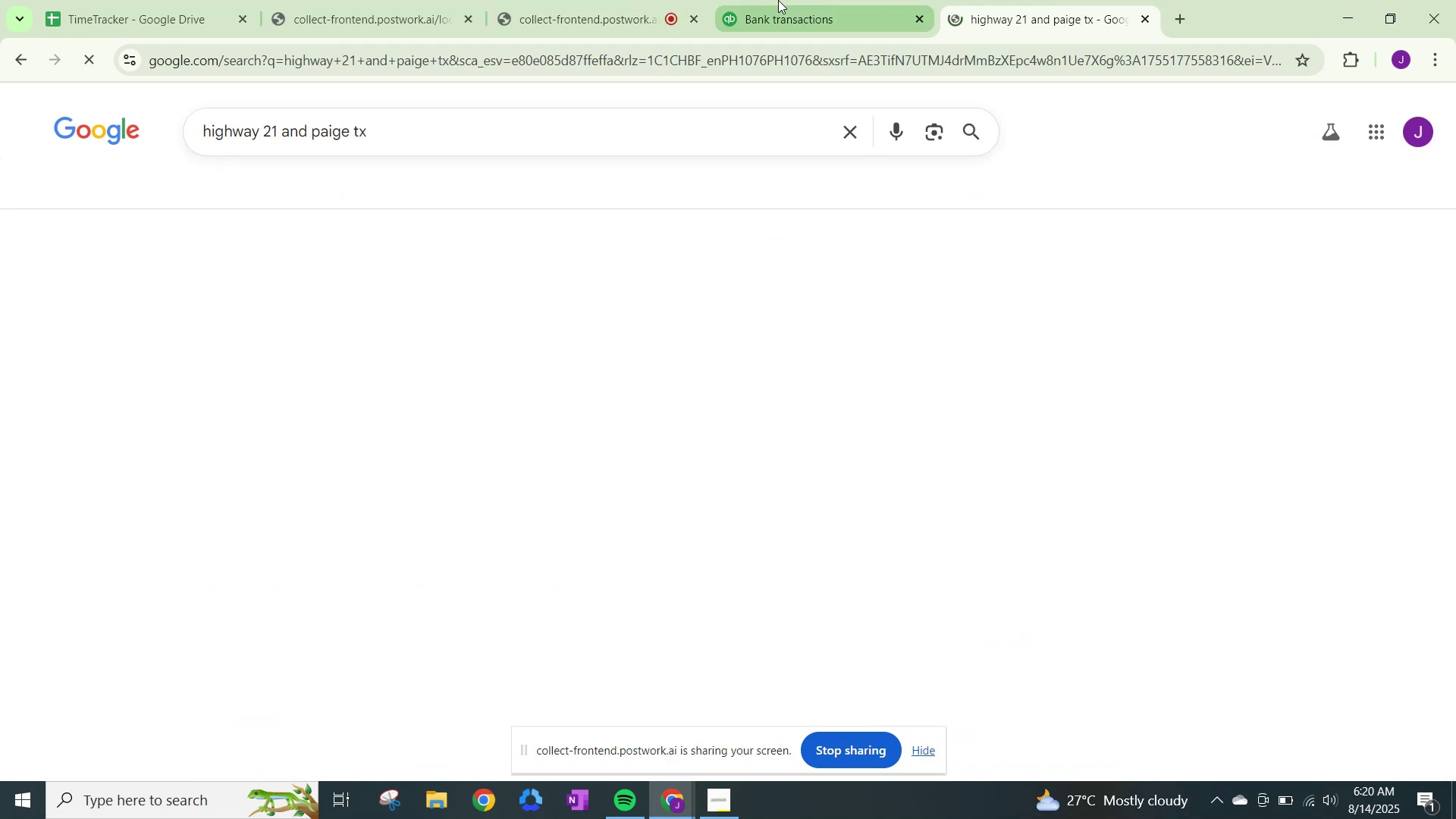 
left_click([779, 0])
 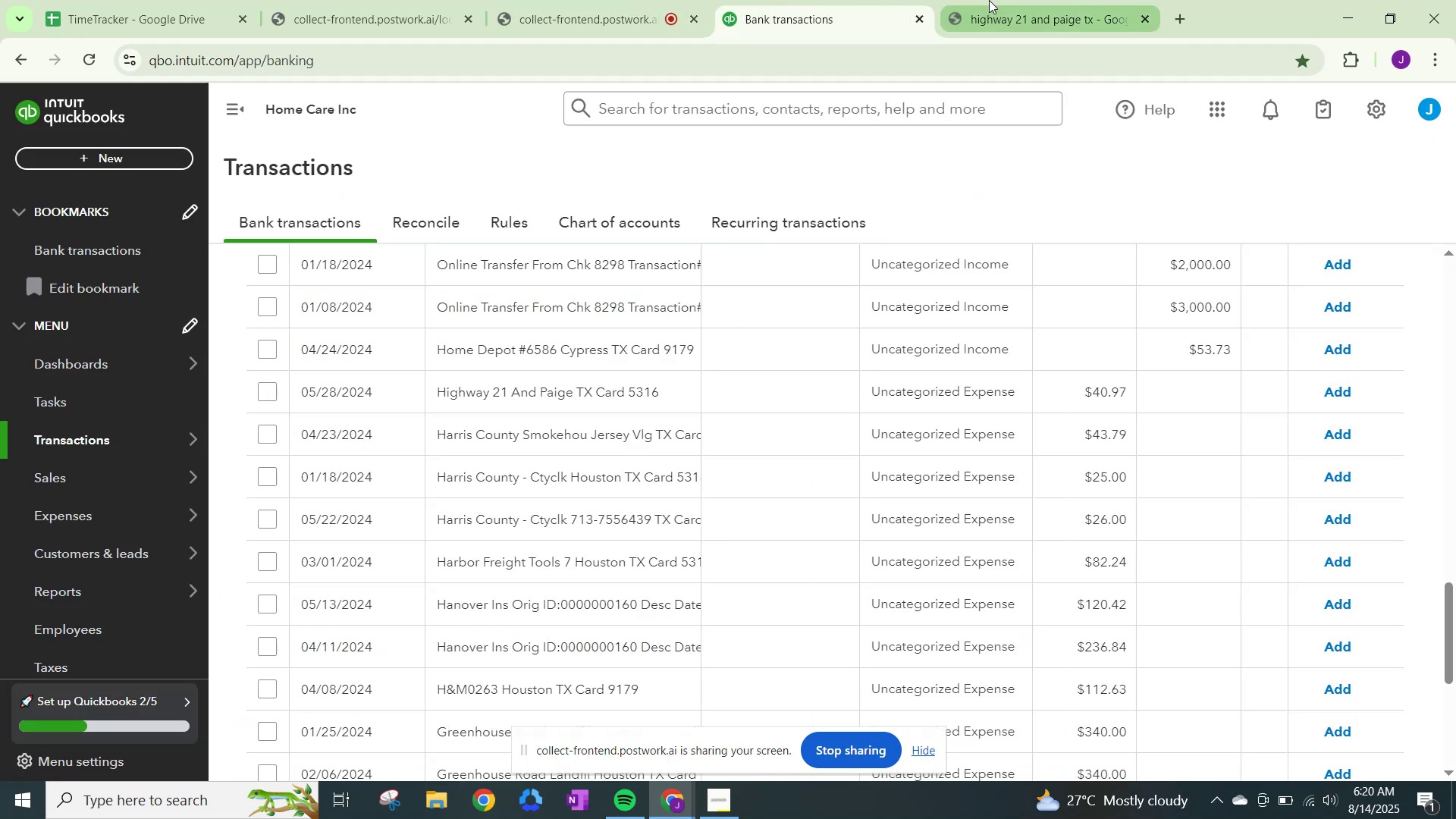 
left_click([990, 0])
 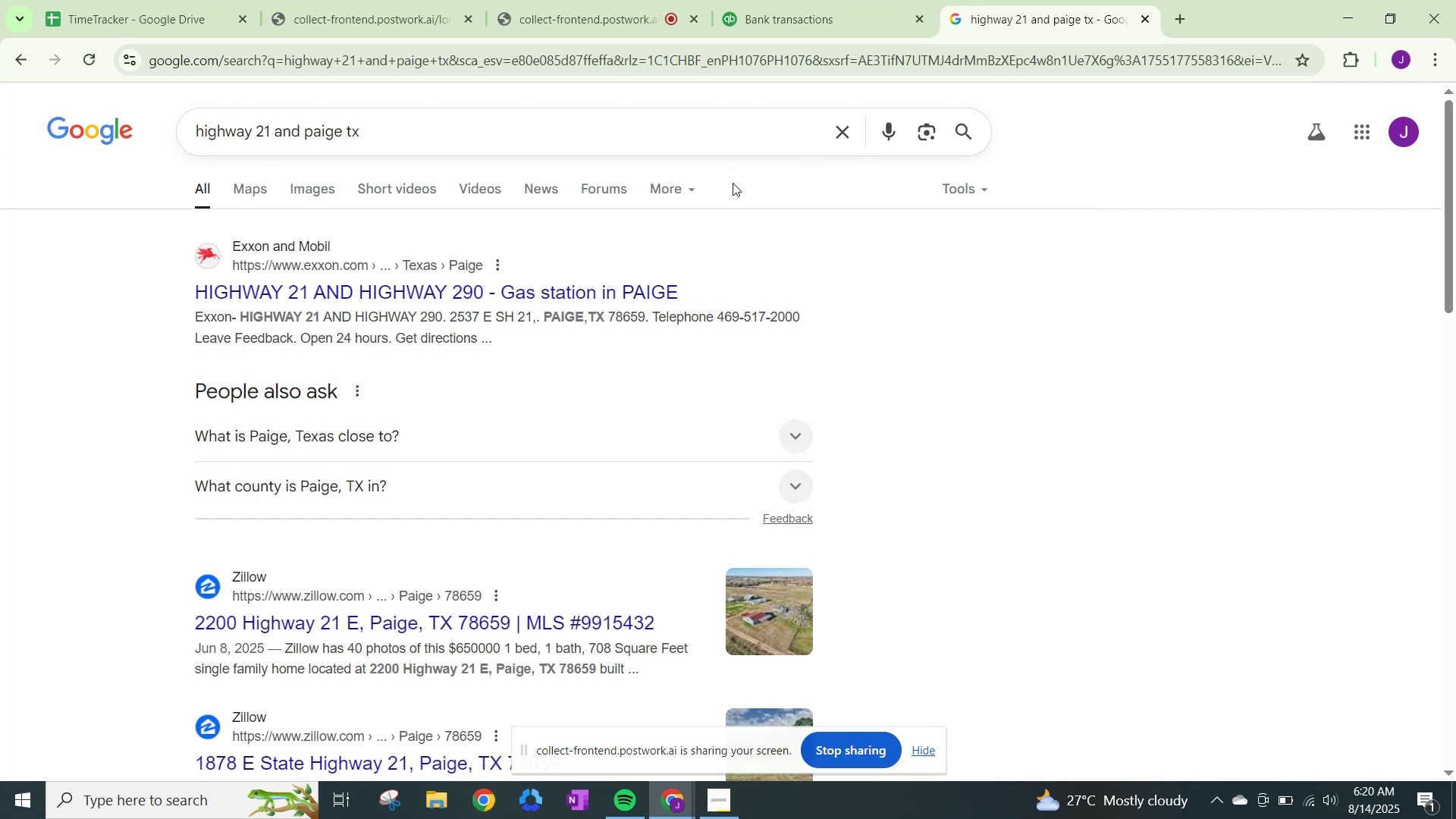 
wait(6.03)
 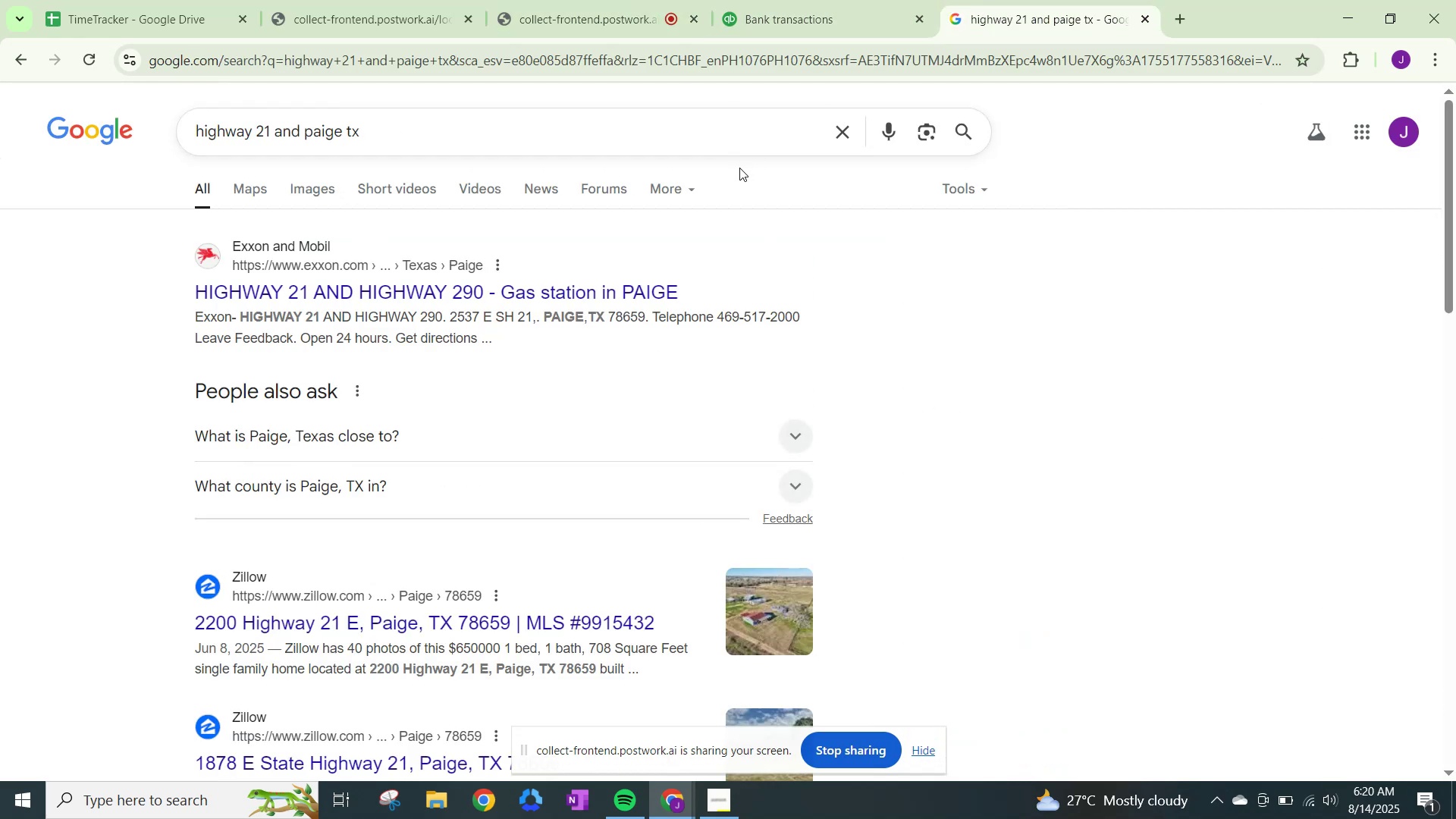 
left_click([797, 0])
 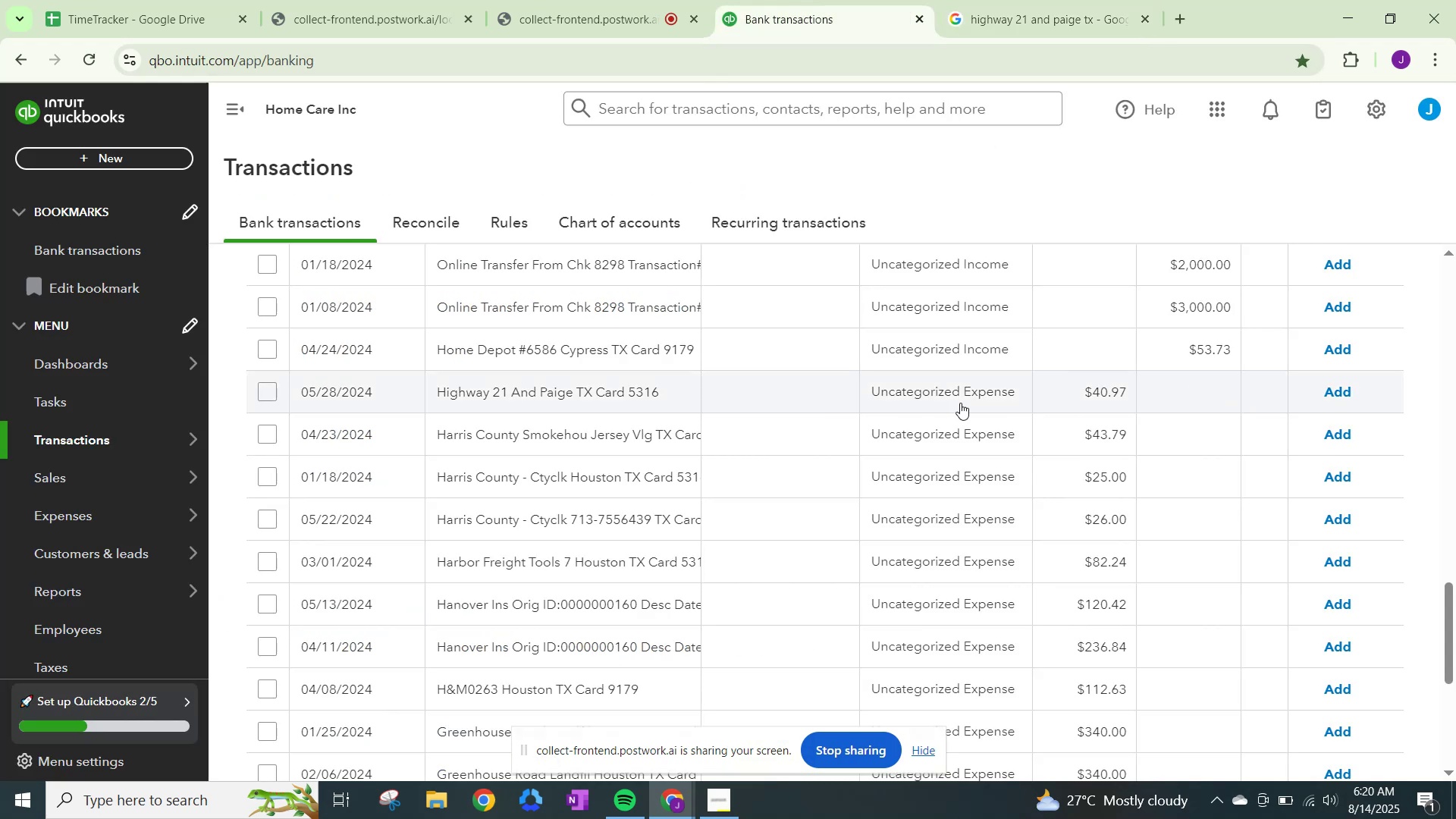 
left_click([952, 393])
 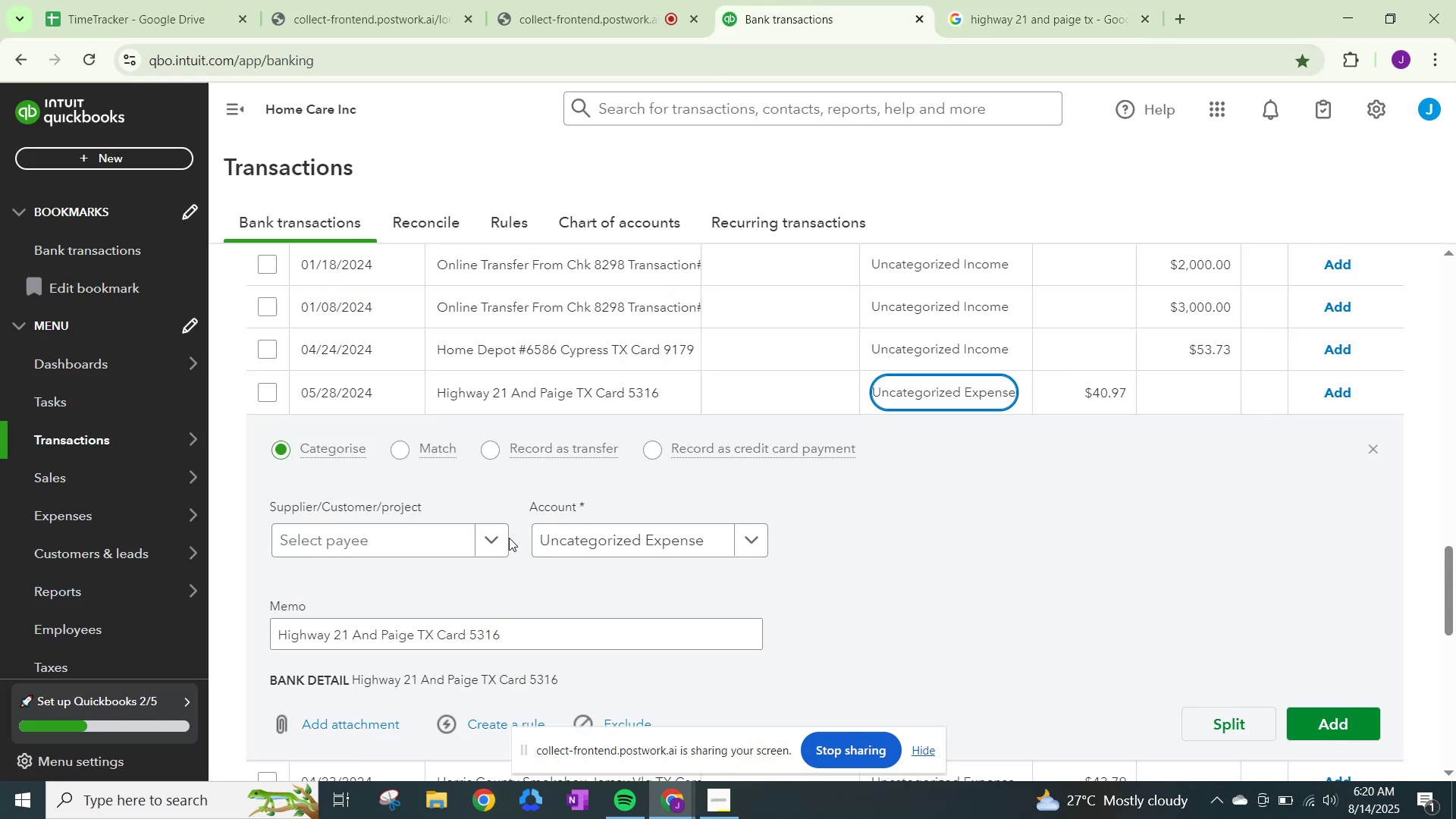 
left_click([500, 538])
 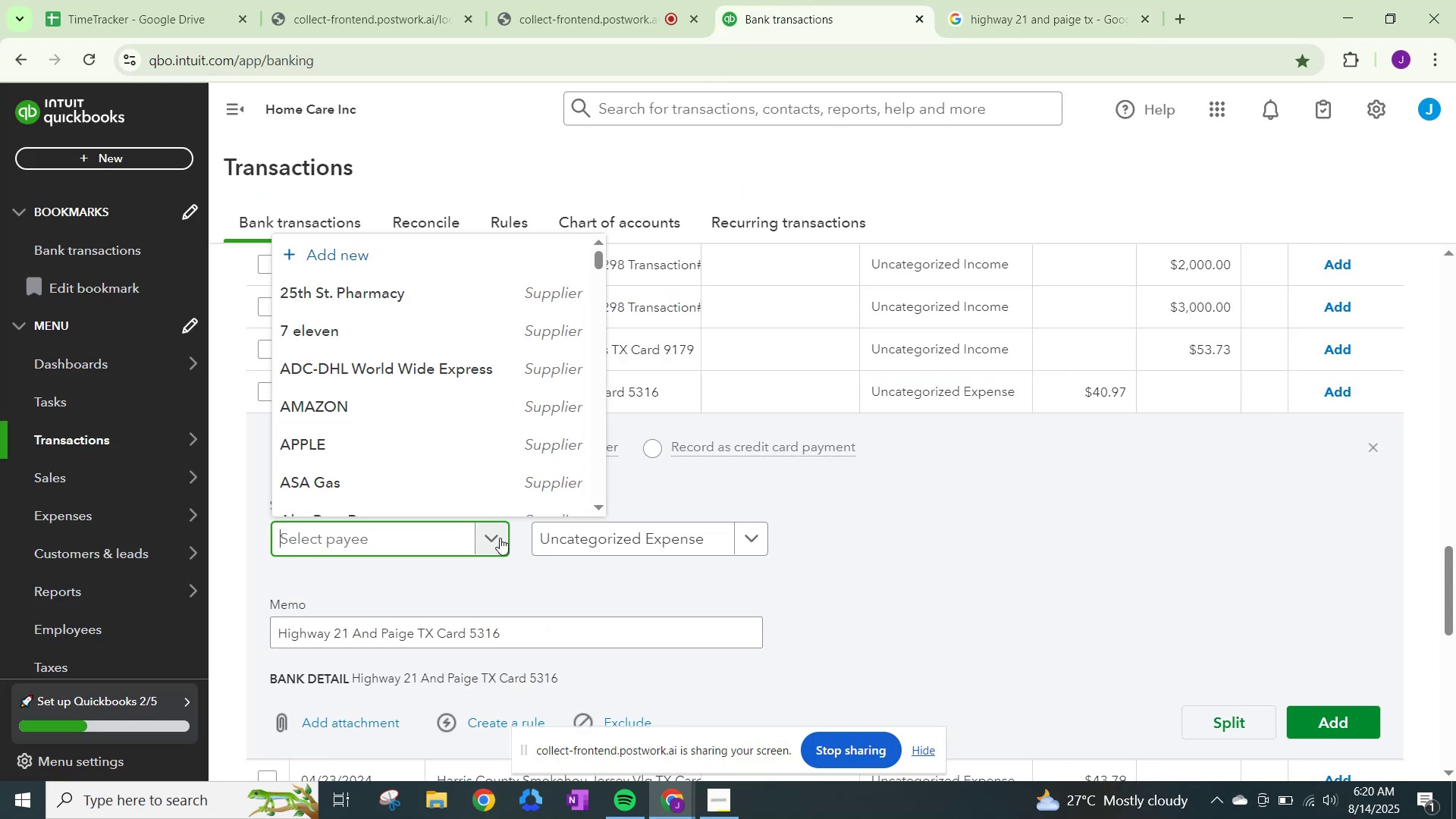 
type(Highway 21 and Paige)
 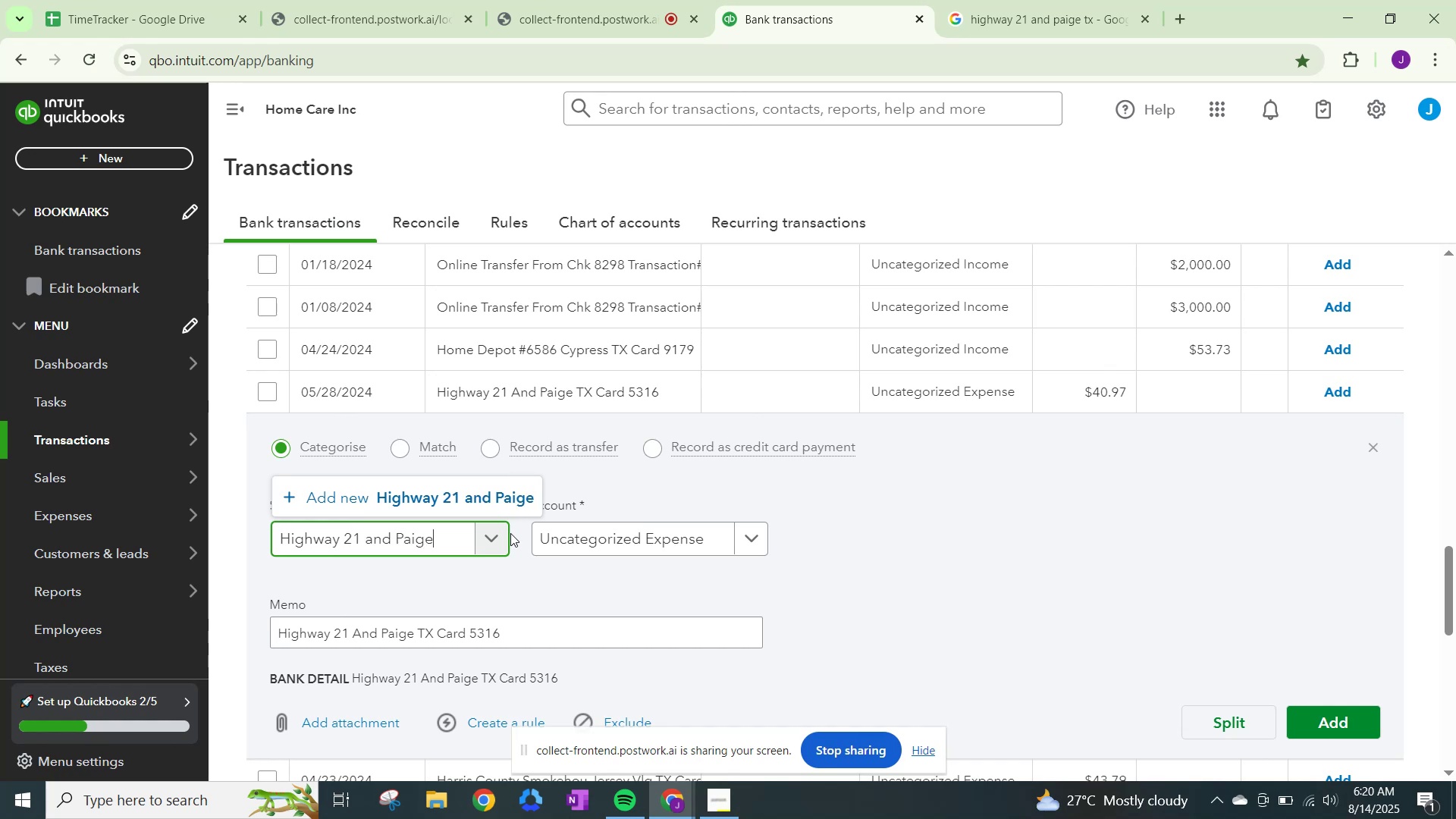 
left_click([466, 501])
 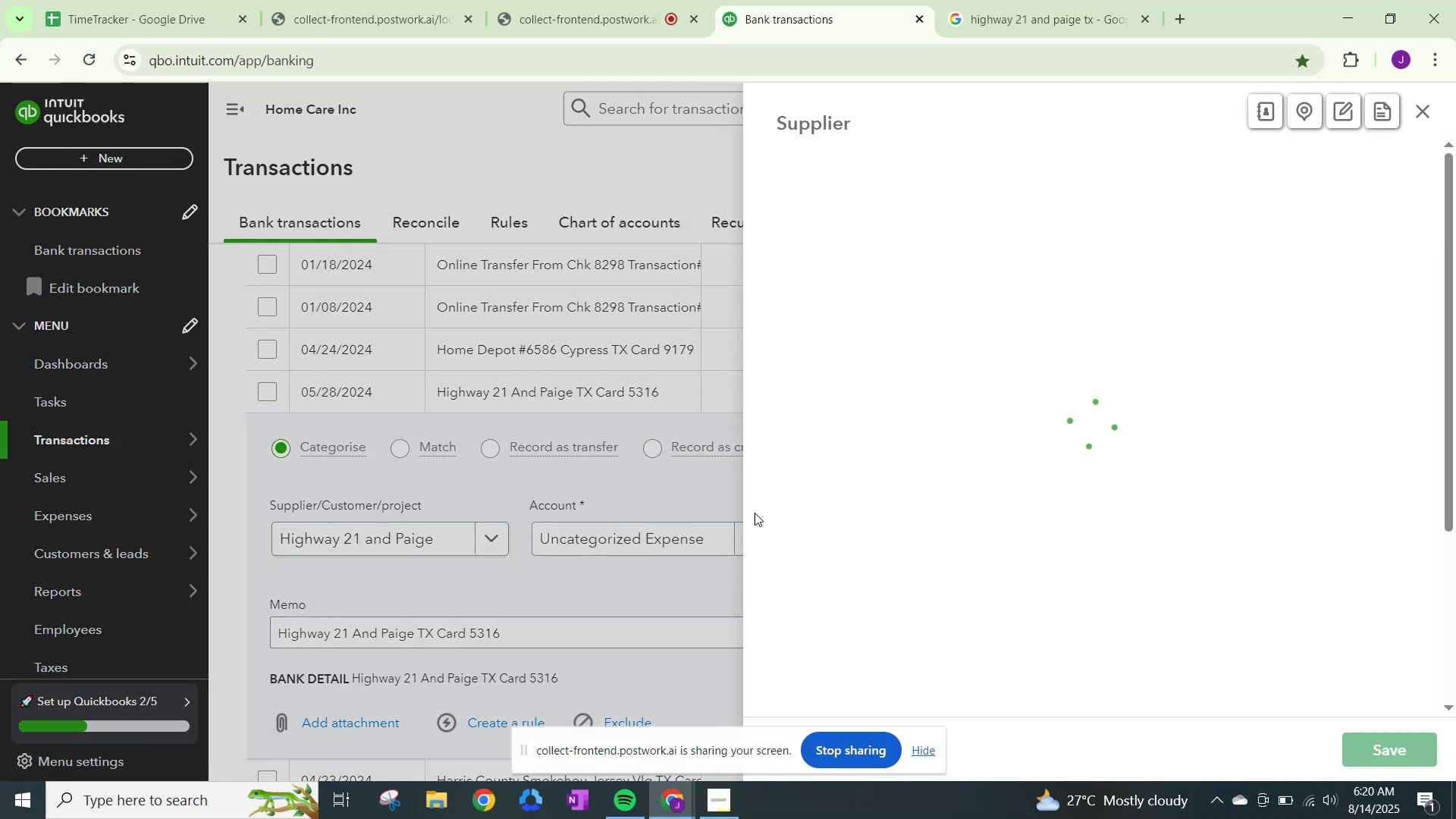 
scroll: coordinate [946, 524], scroll_direction: down, amount: 20.0
 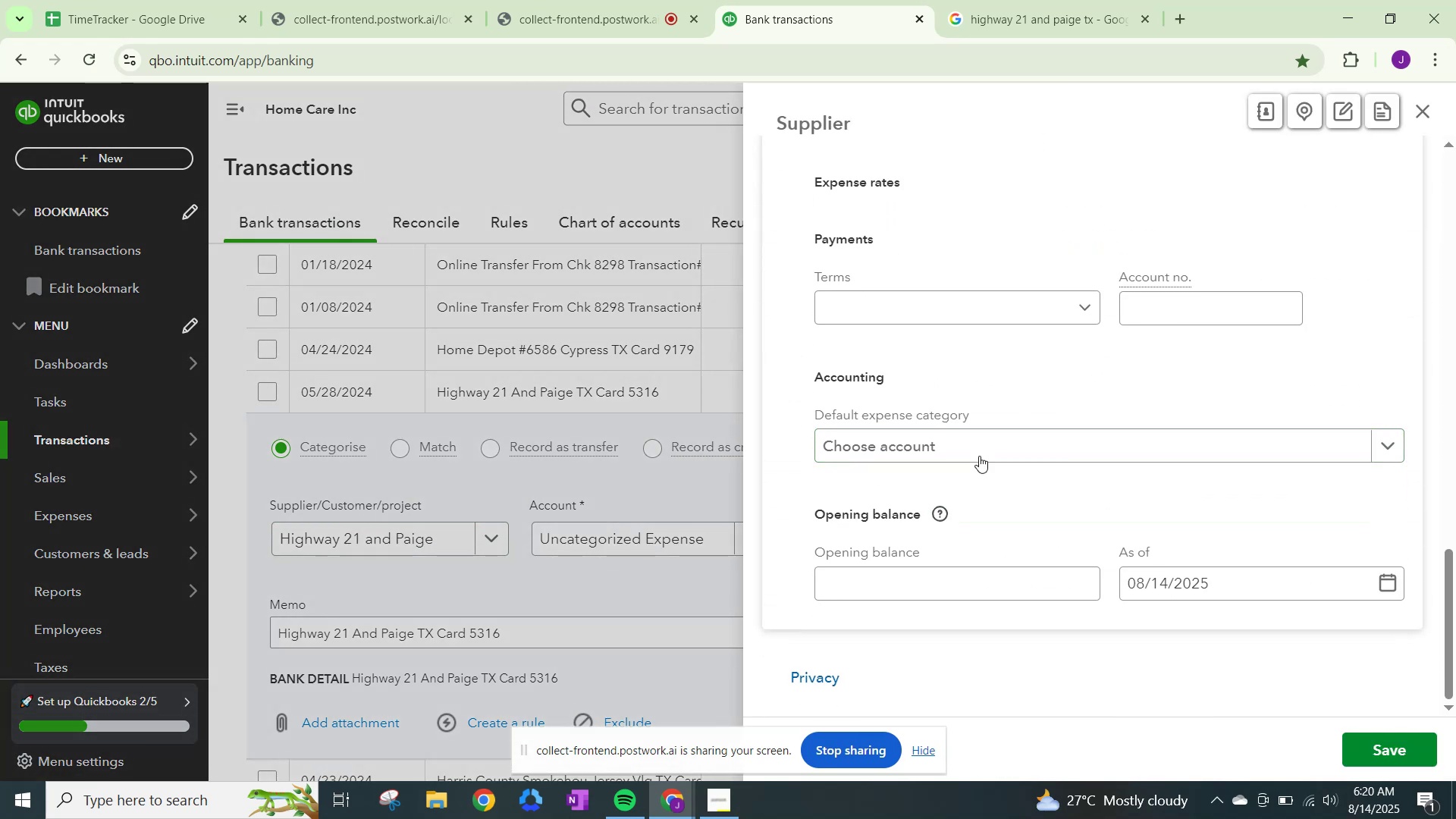 
left_click([989, 444])
 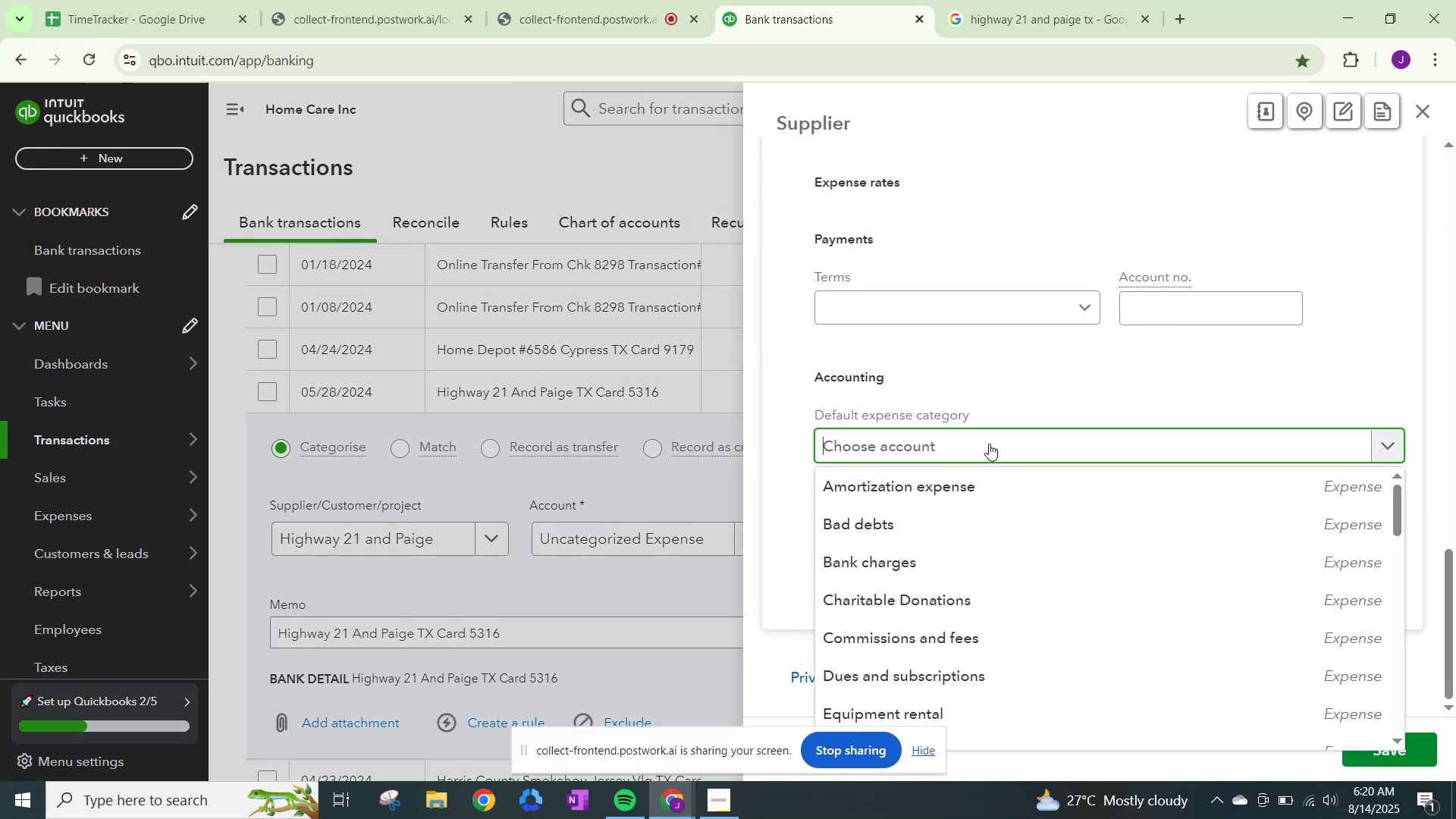 
type(travel)
 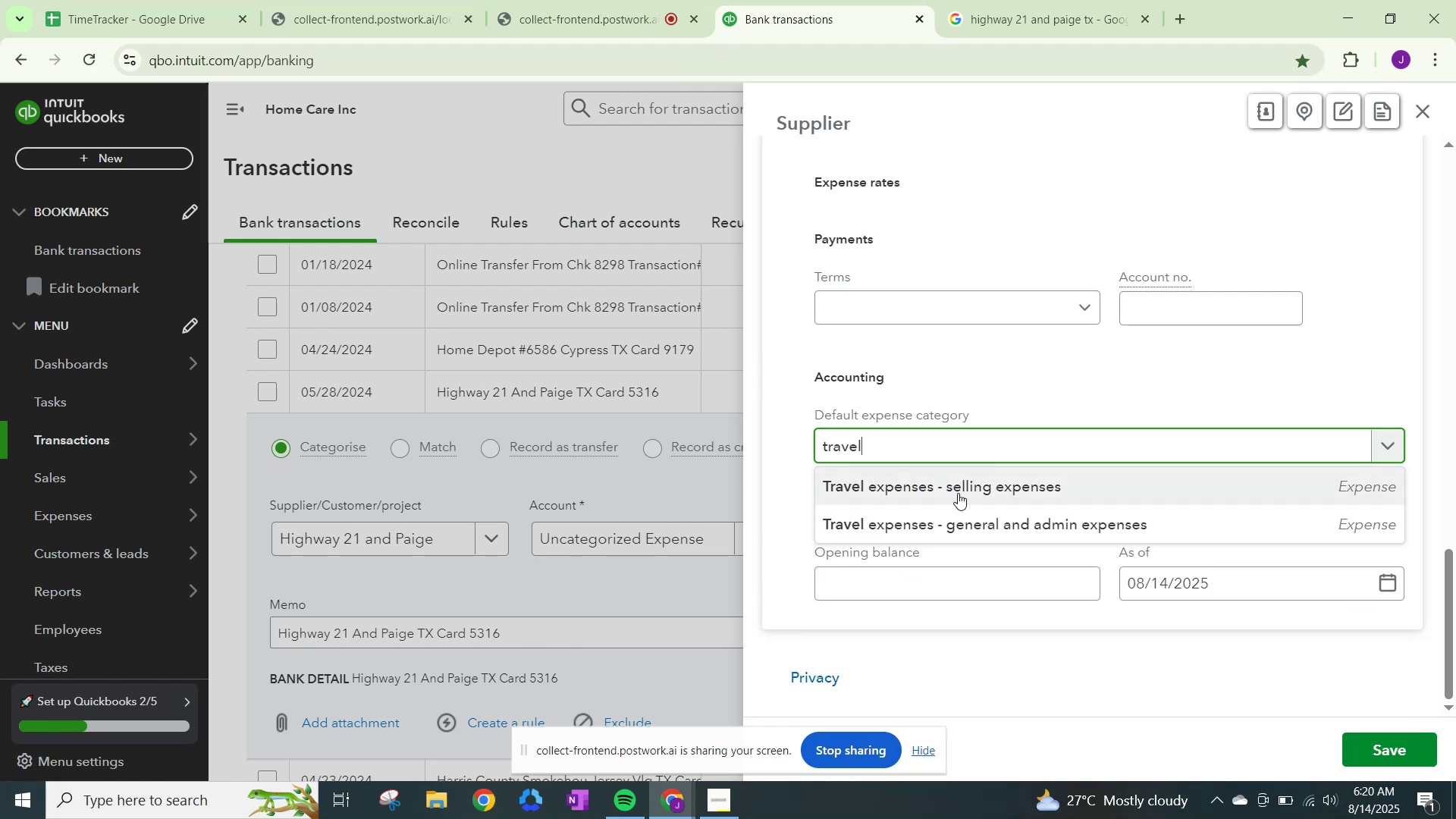 
left_click([965, 519])
 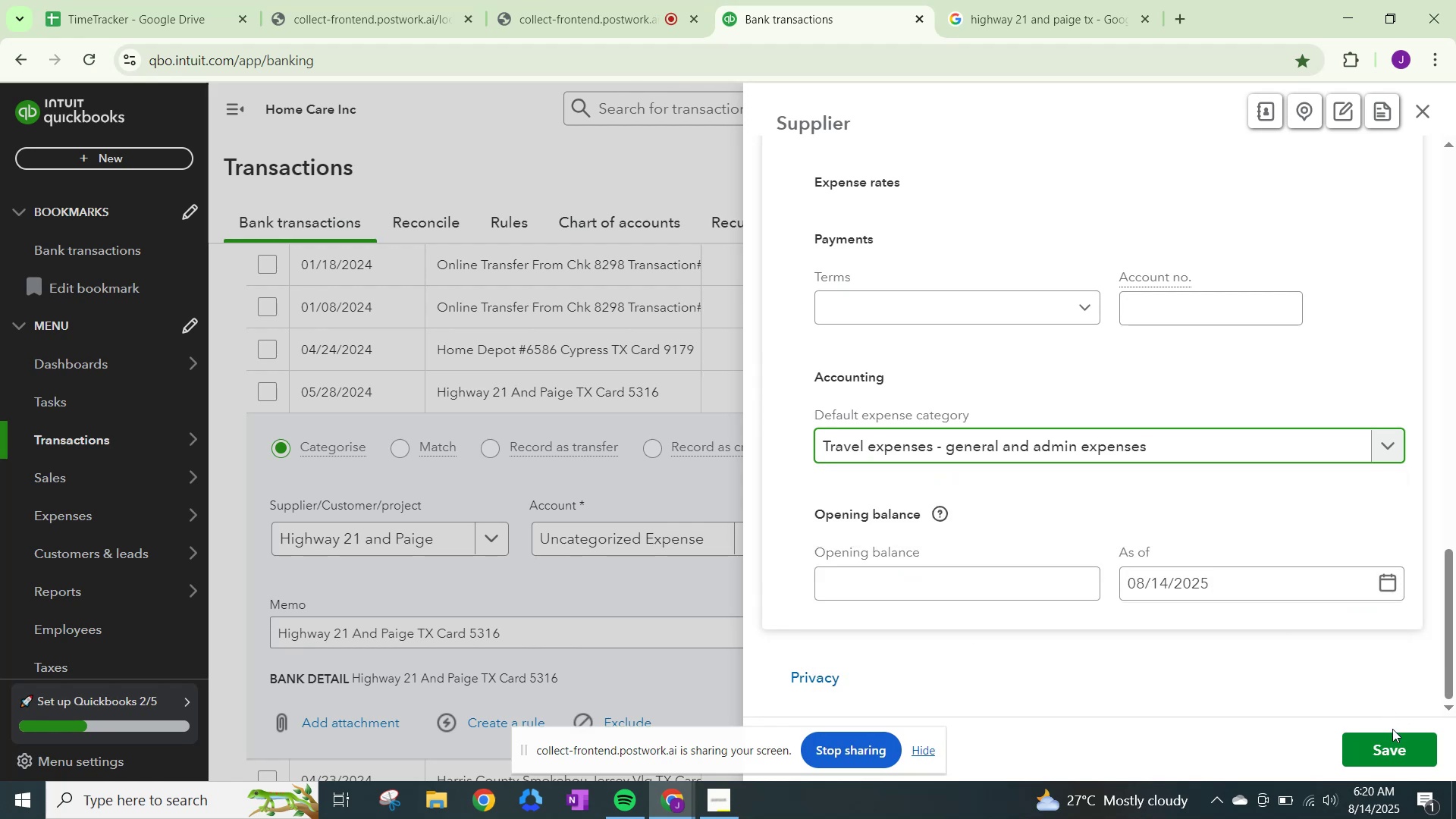 
left_click([1392, 740])
 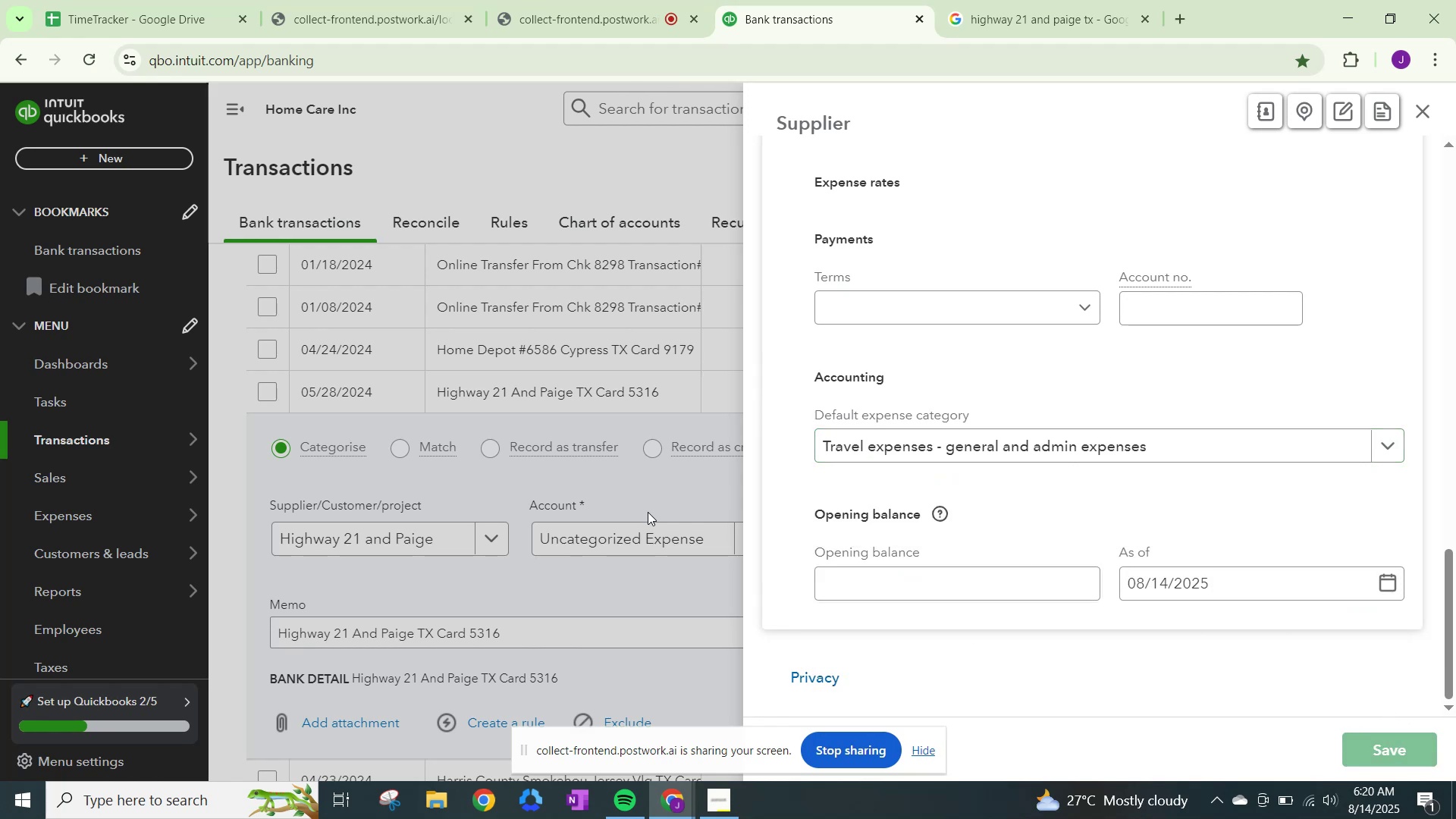 
left_click([670, 523])
 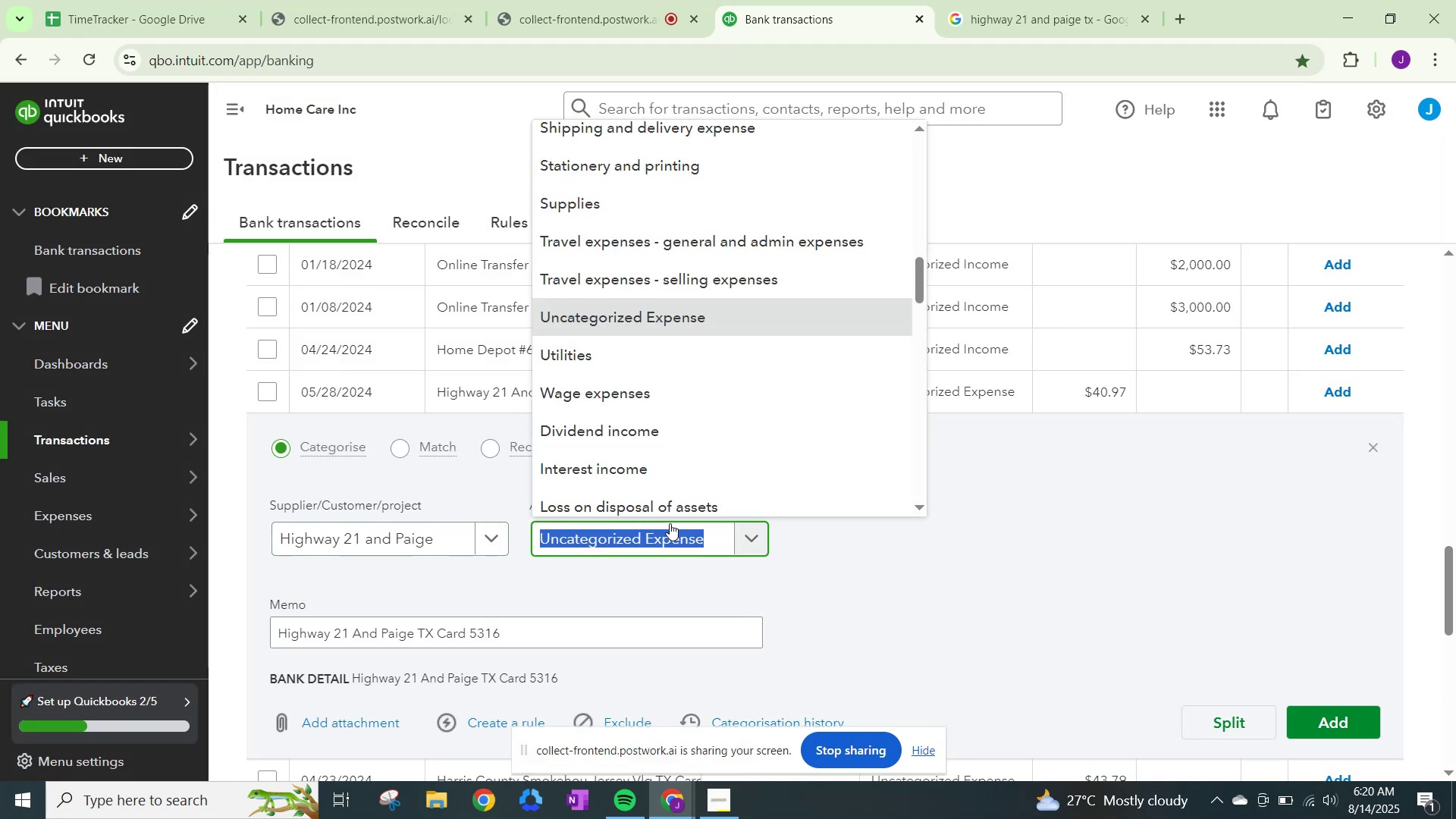 
type(travevl)
key(Backspace)
key(Backspace)
type(l)
 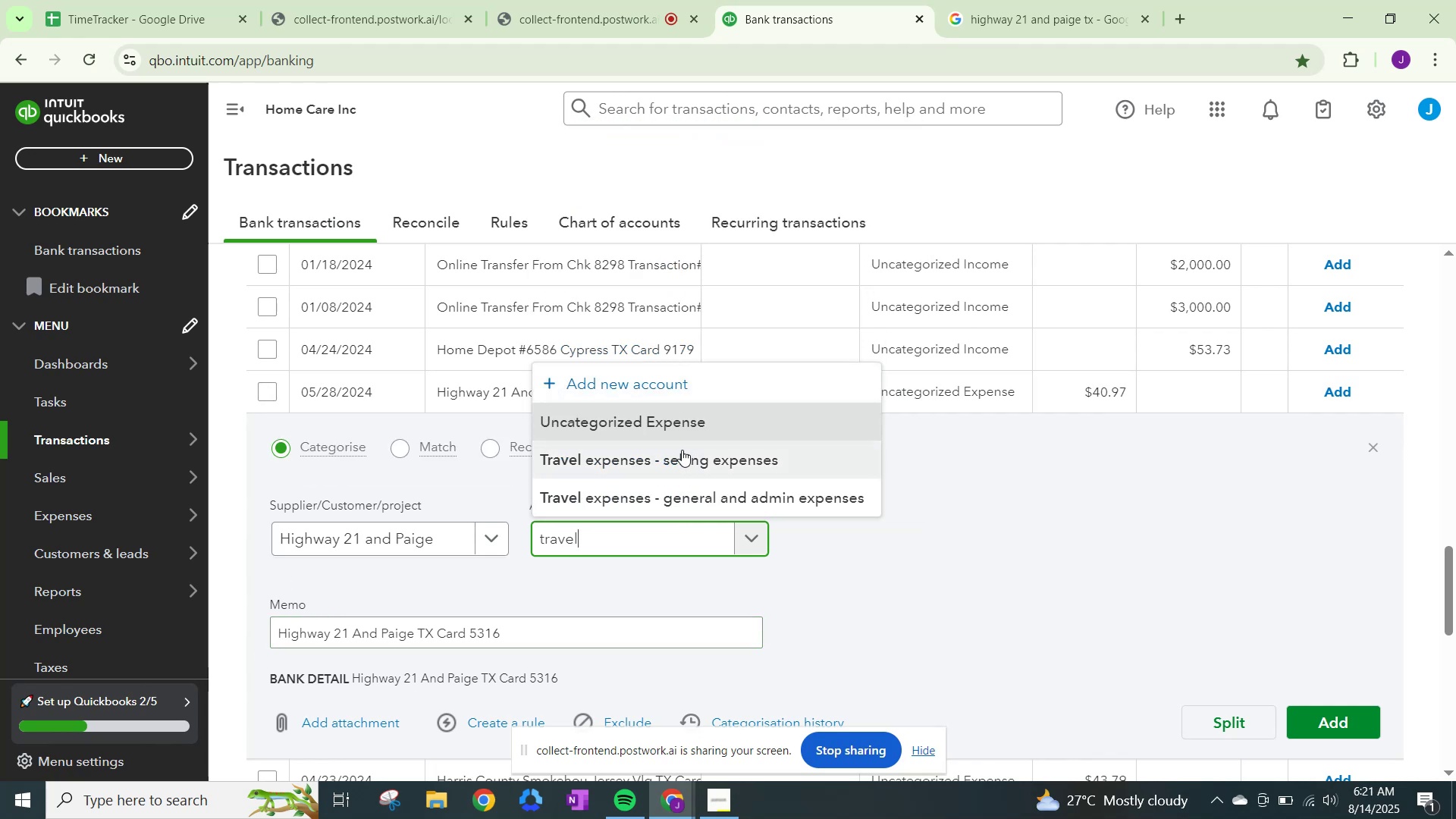 
left_click([674, 499])
 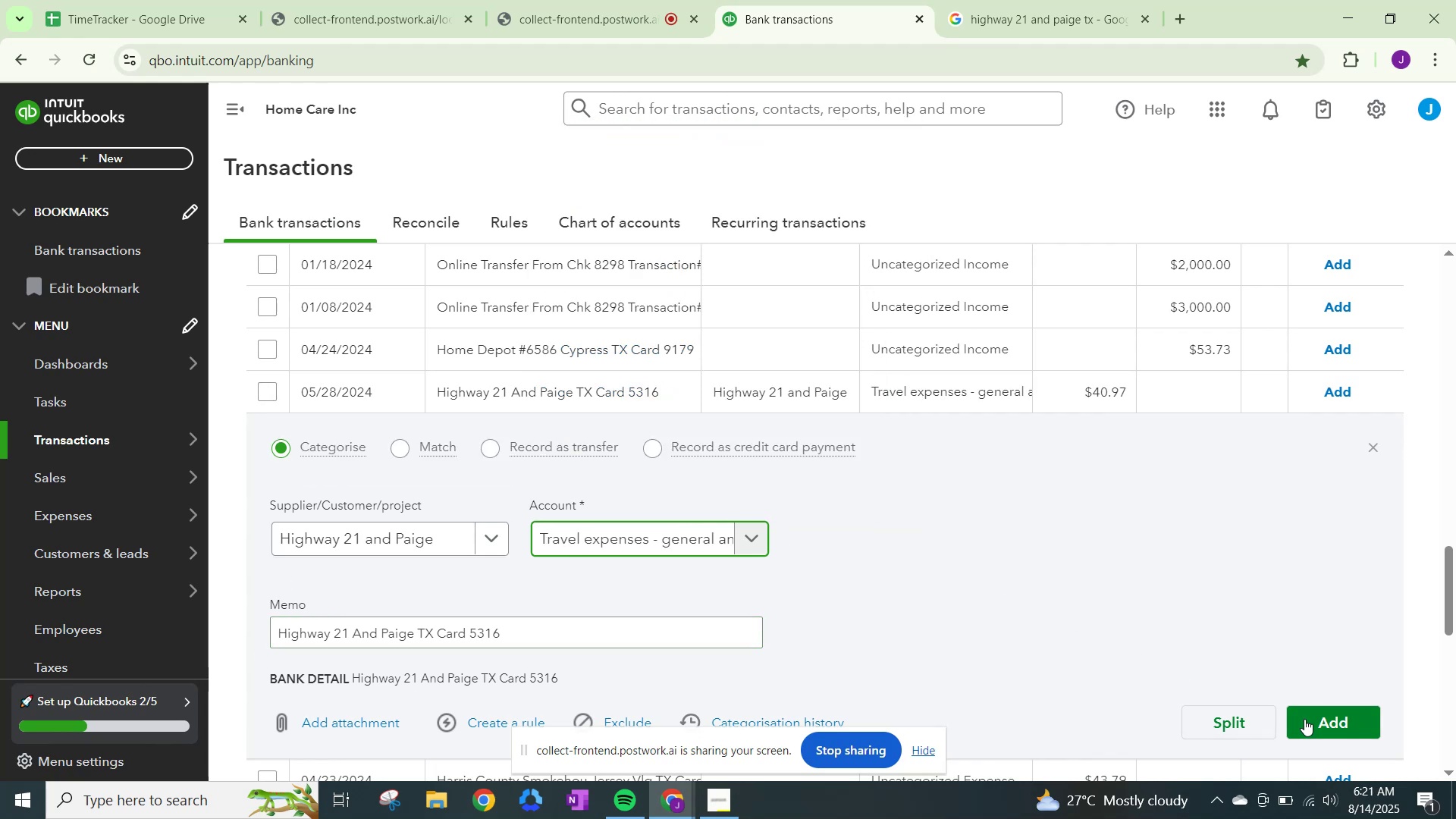 
left_click([1315, 721])
 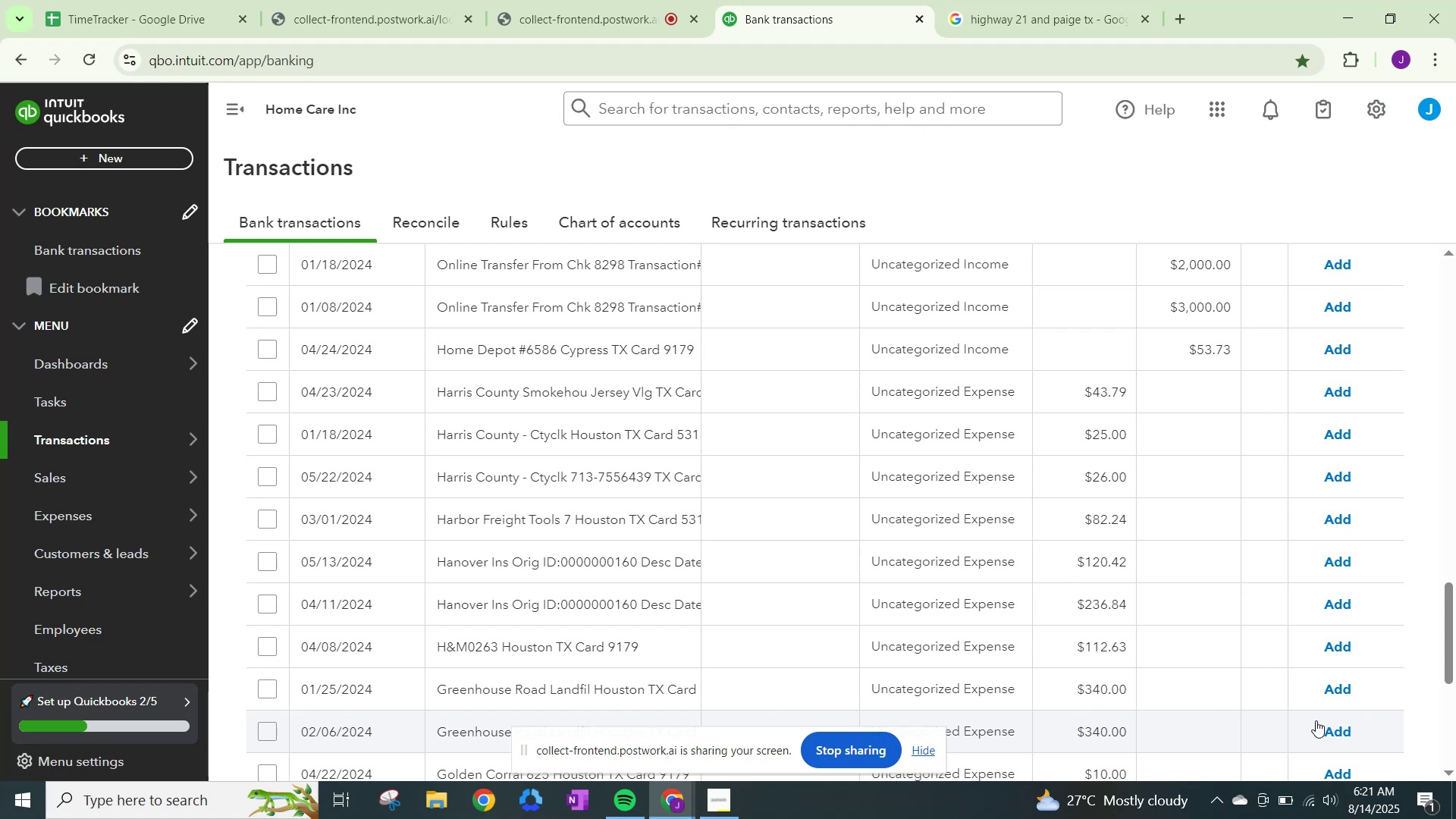 
wait(12.64)
 